 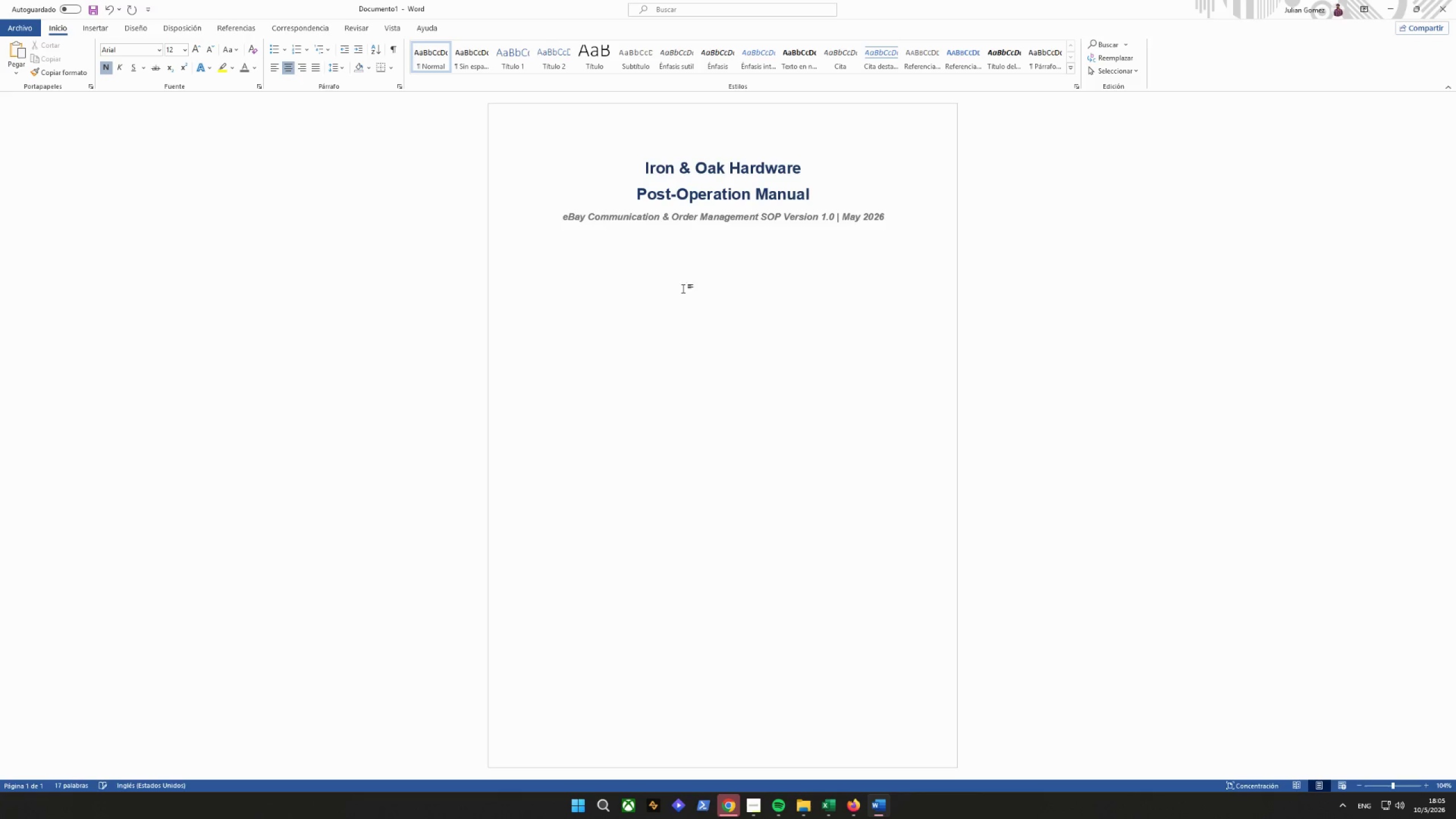 
left_click([275, 65])
 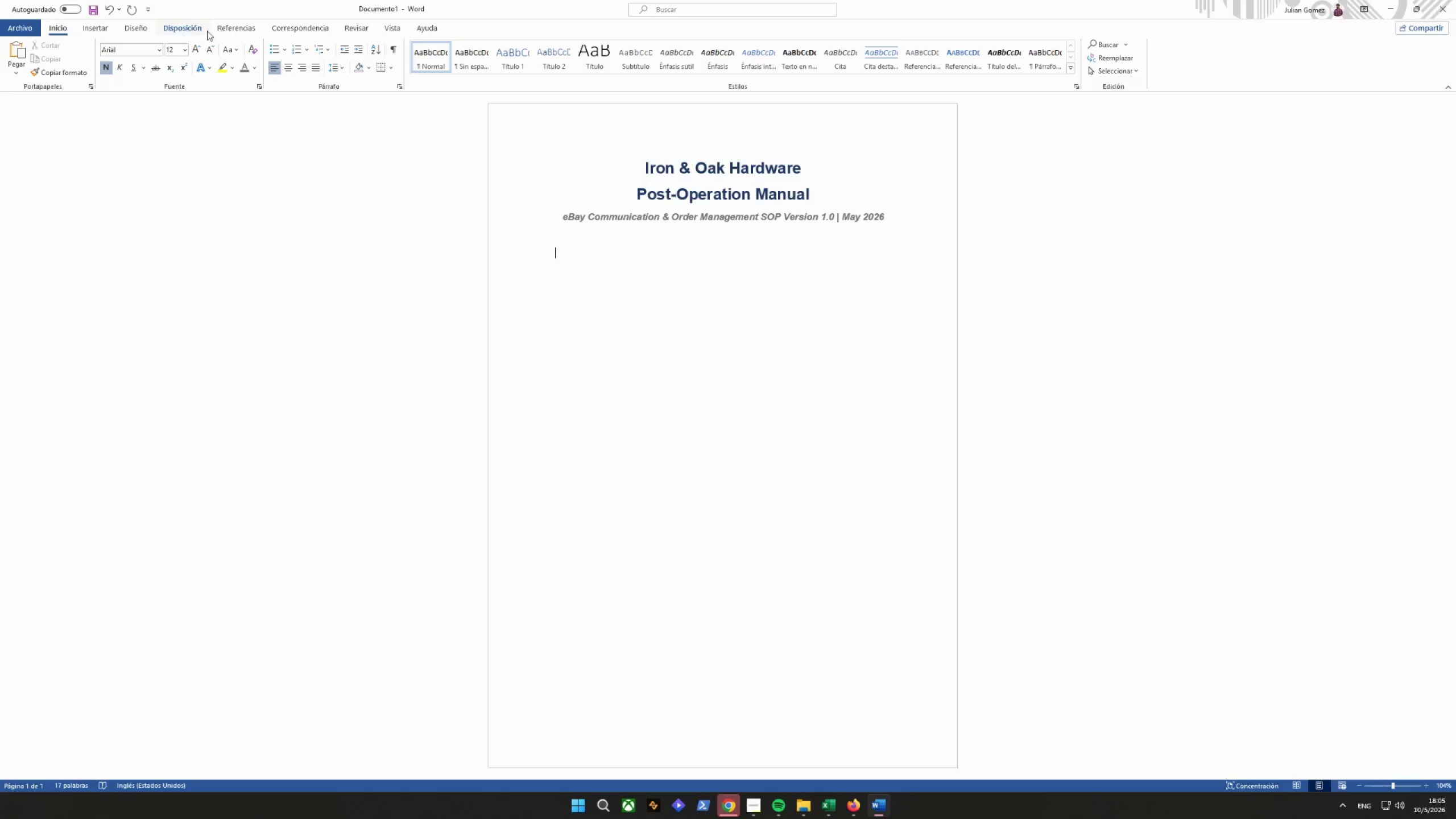 
left_click([86, 29])
 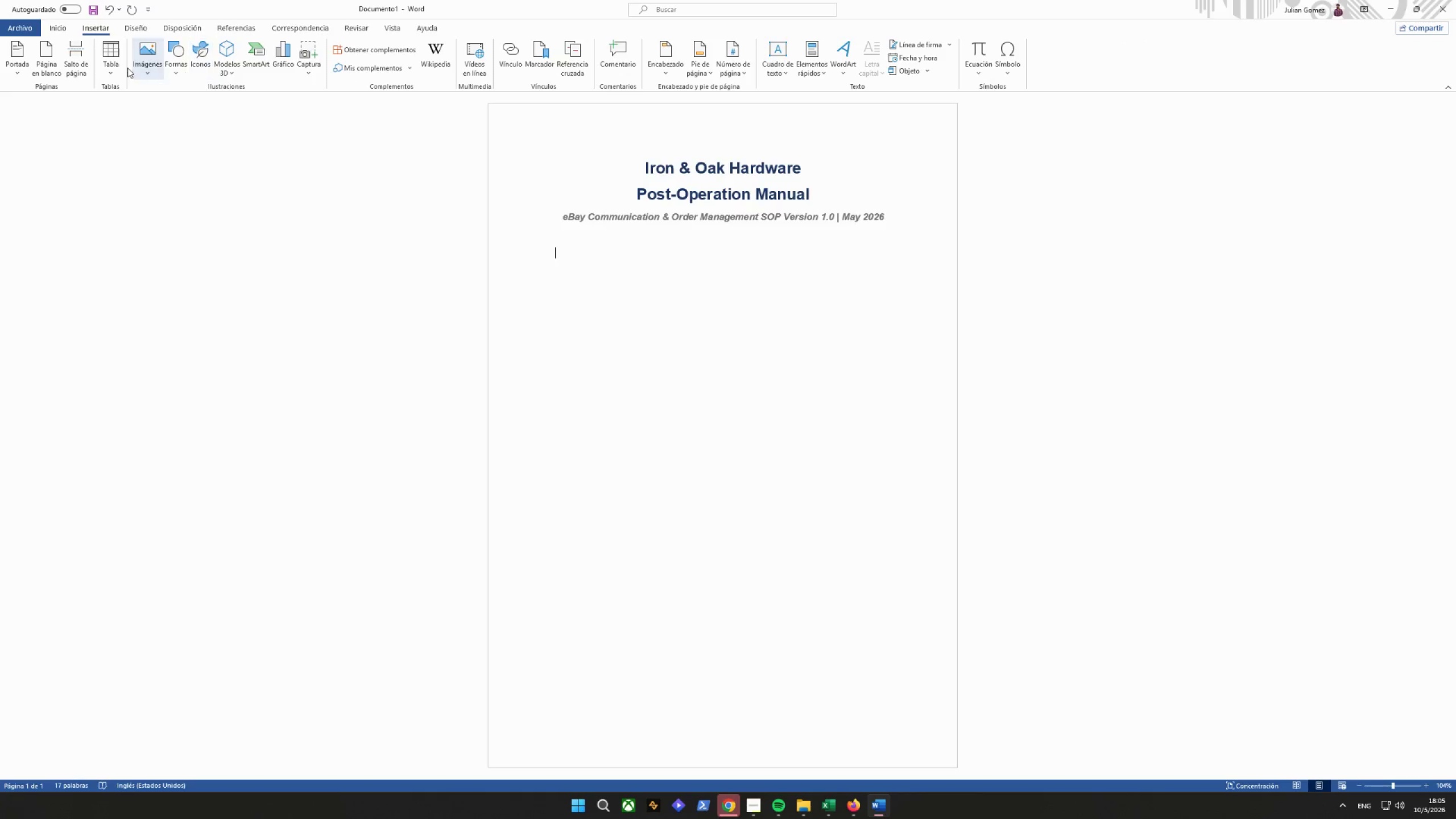 
left_click([101, 66])
 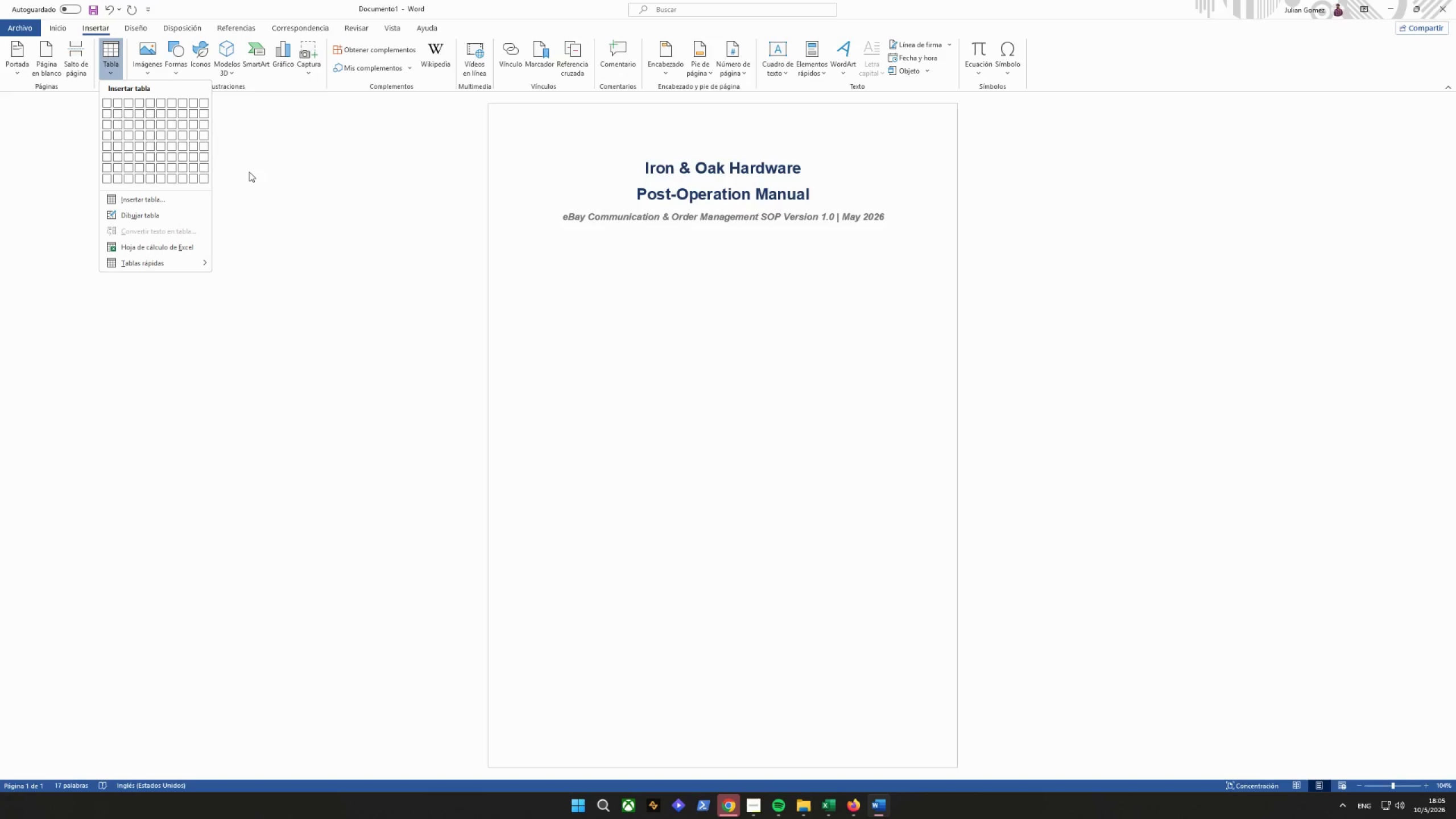 
wait(10.7)
 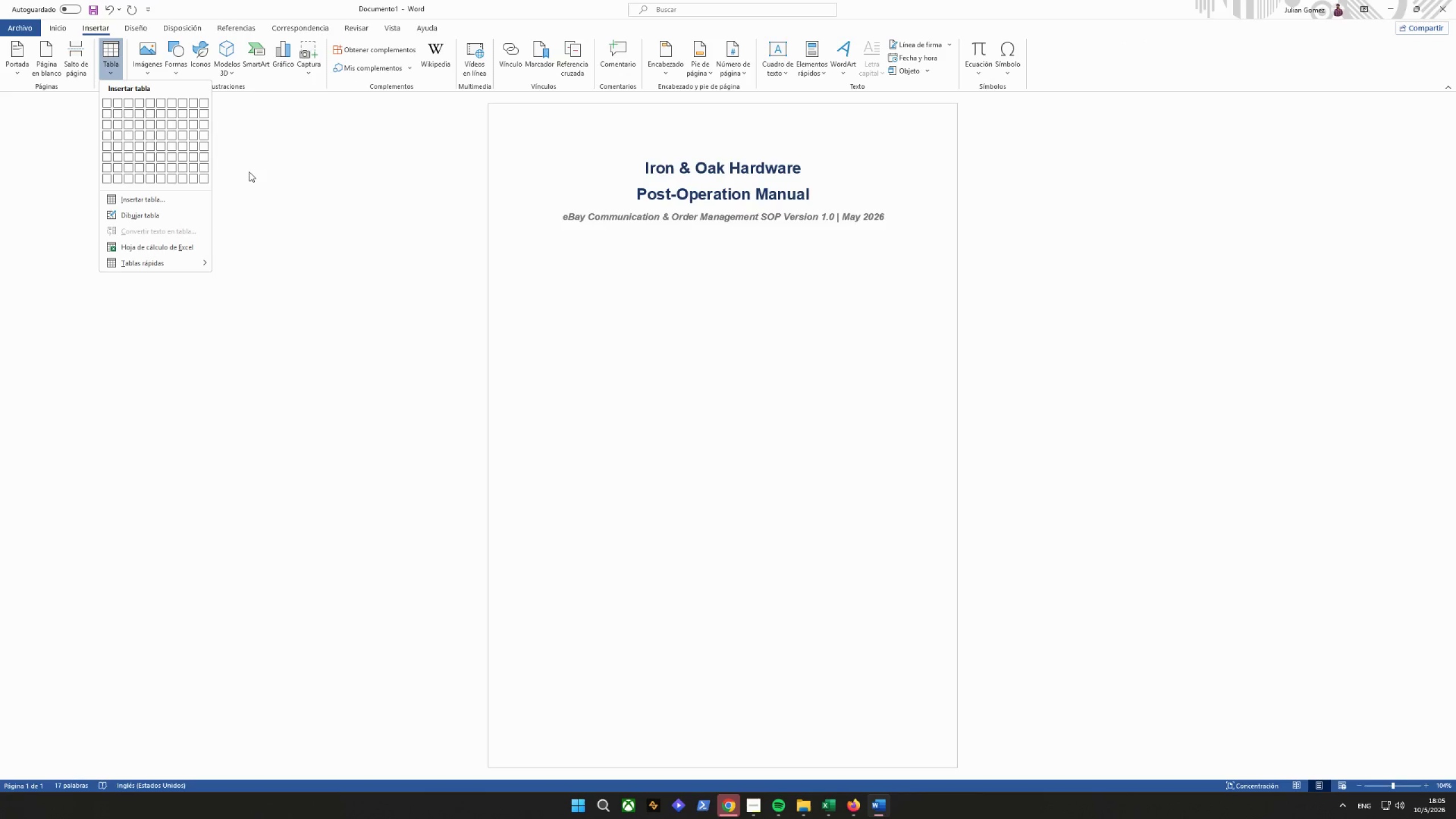 
left_click([140, 177])
 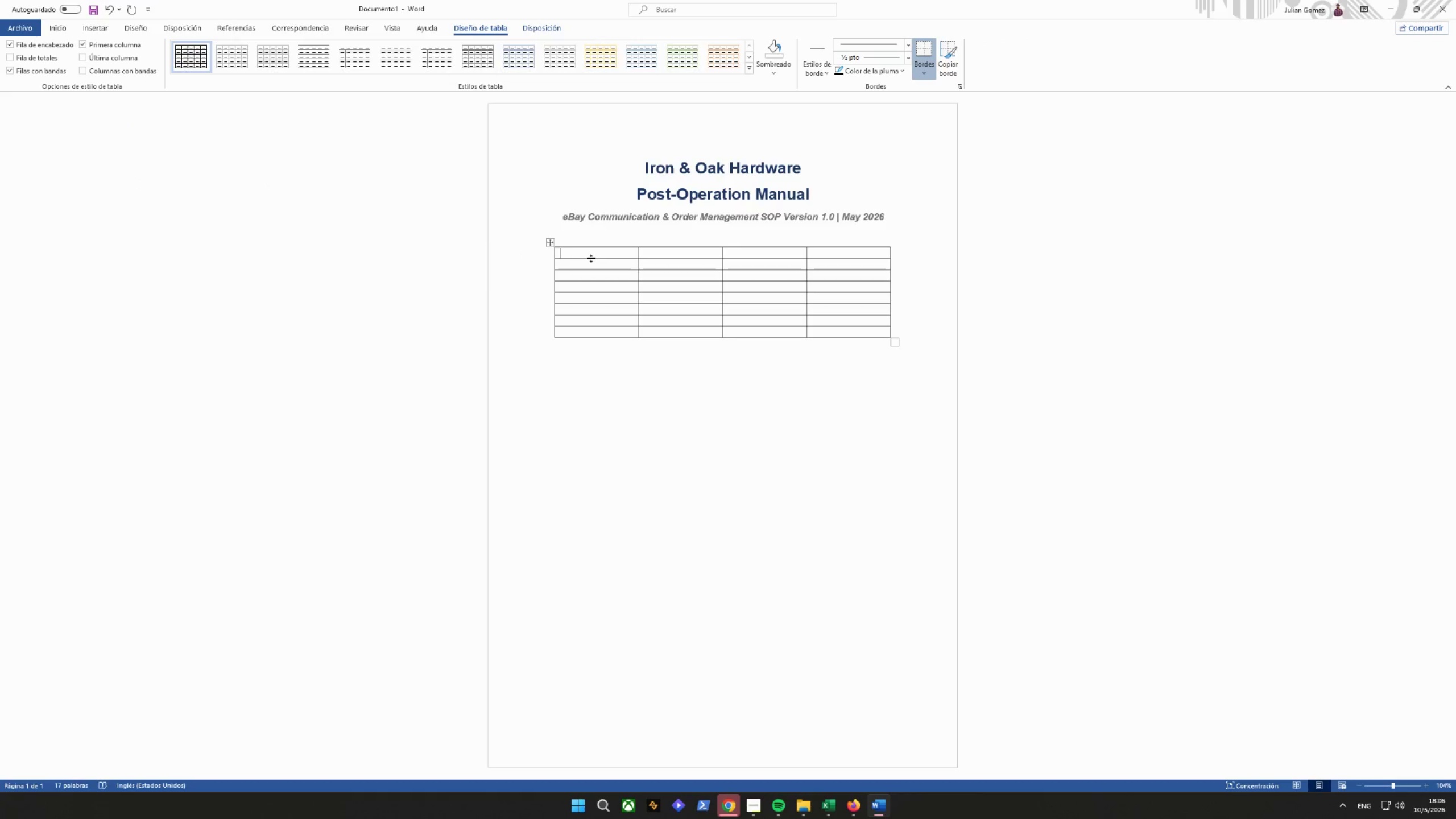 
type(STE)
key(Backspace)
key(Backspace)
key(Backspace)
 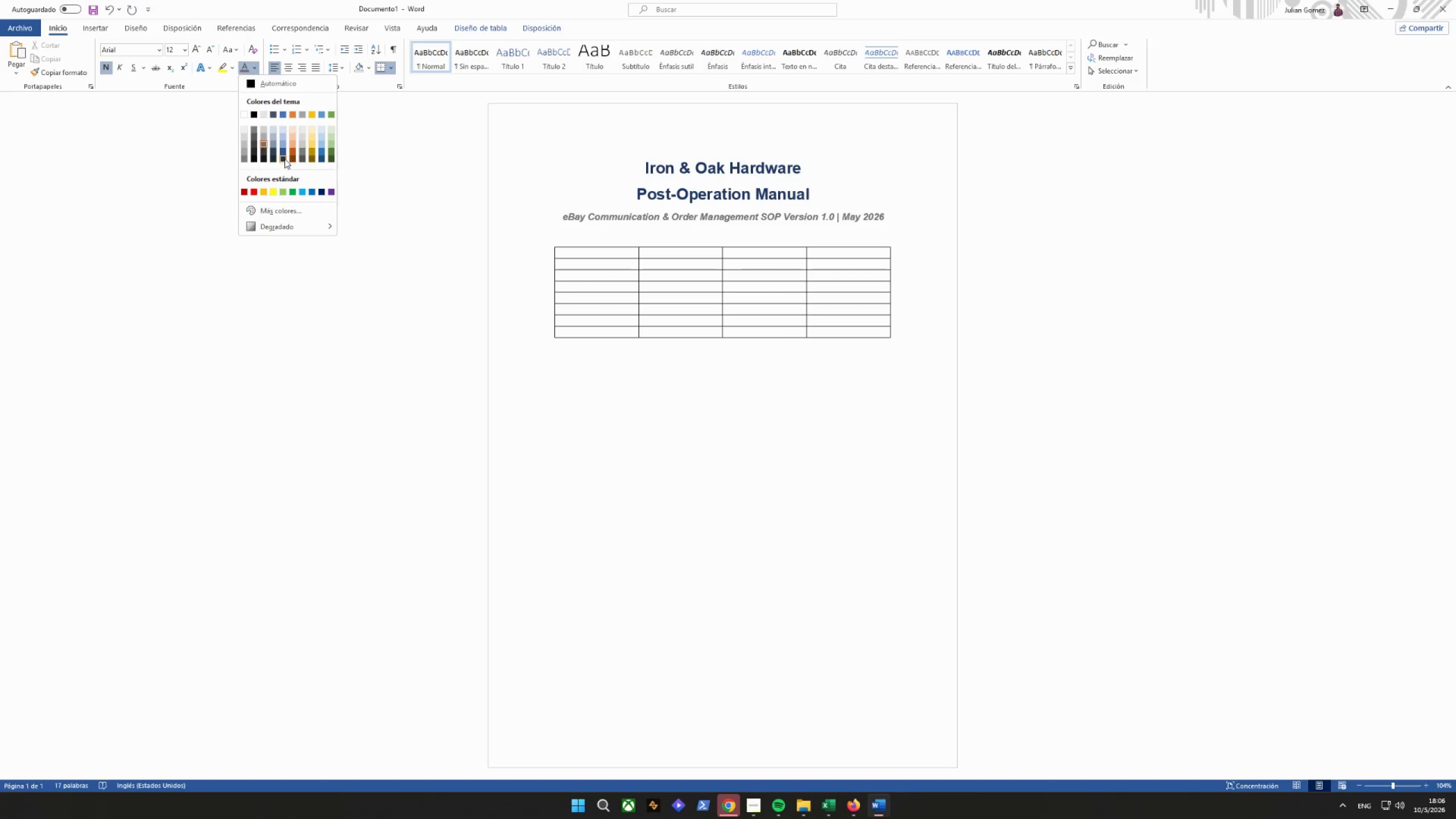 
wait(6.67)
 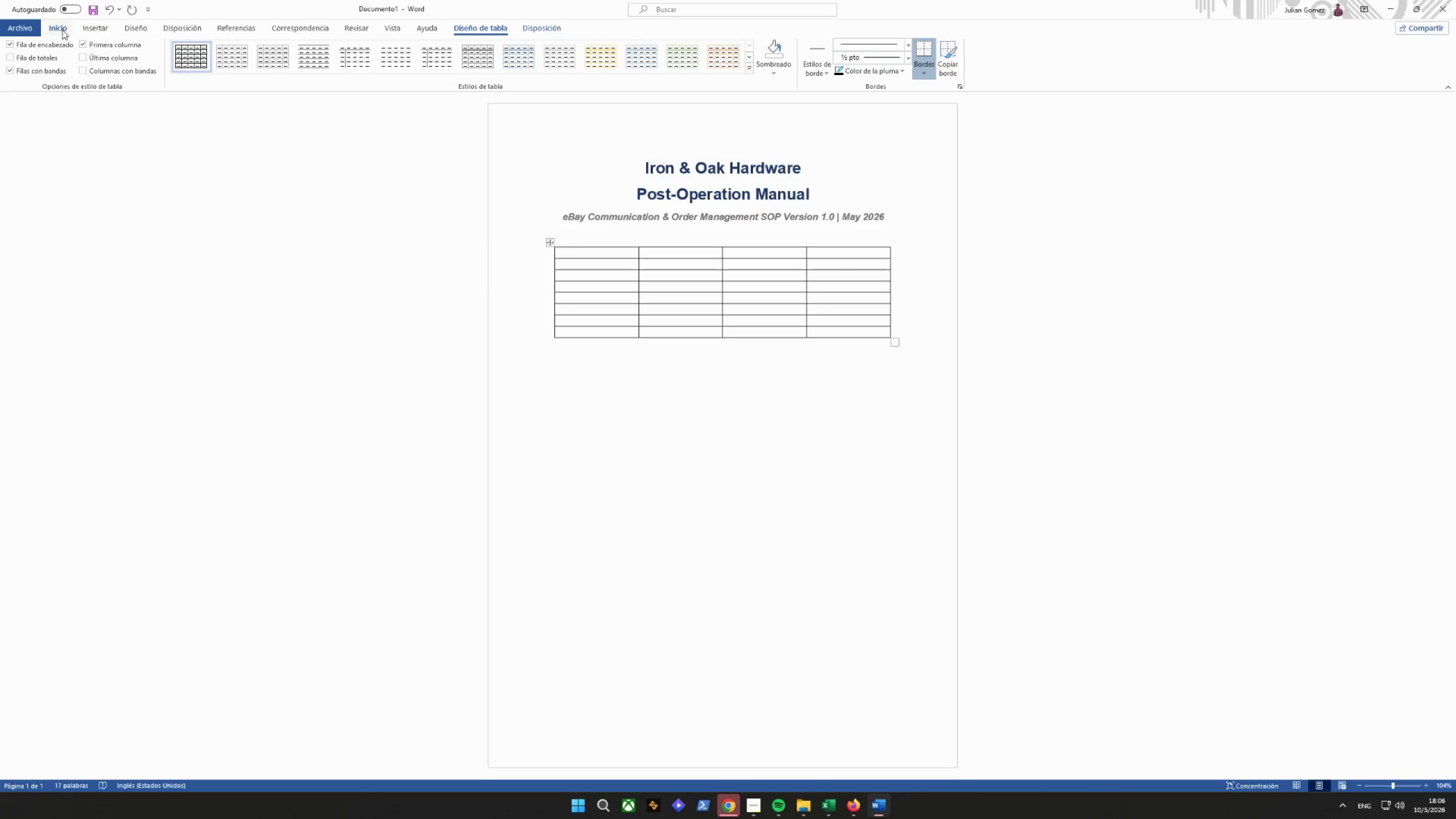 
left_click_drag(start_coordinate=[284, 151], to_coordinate=[284, 156])
 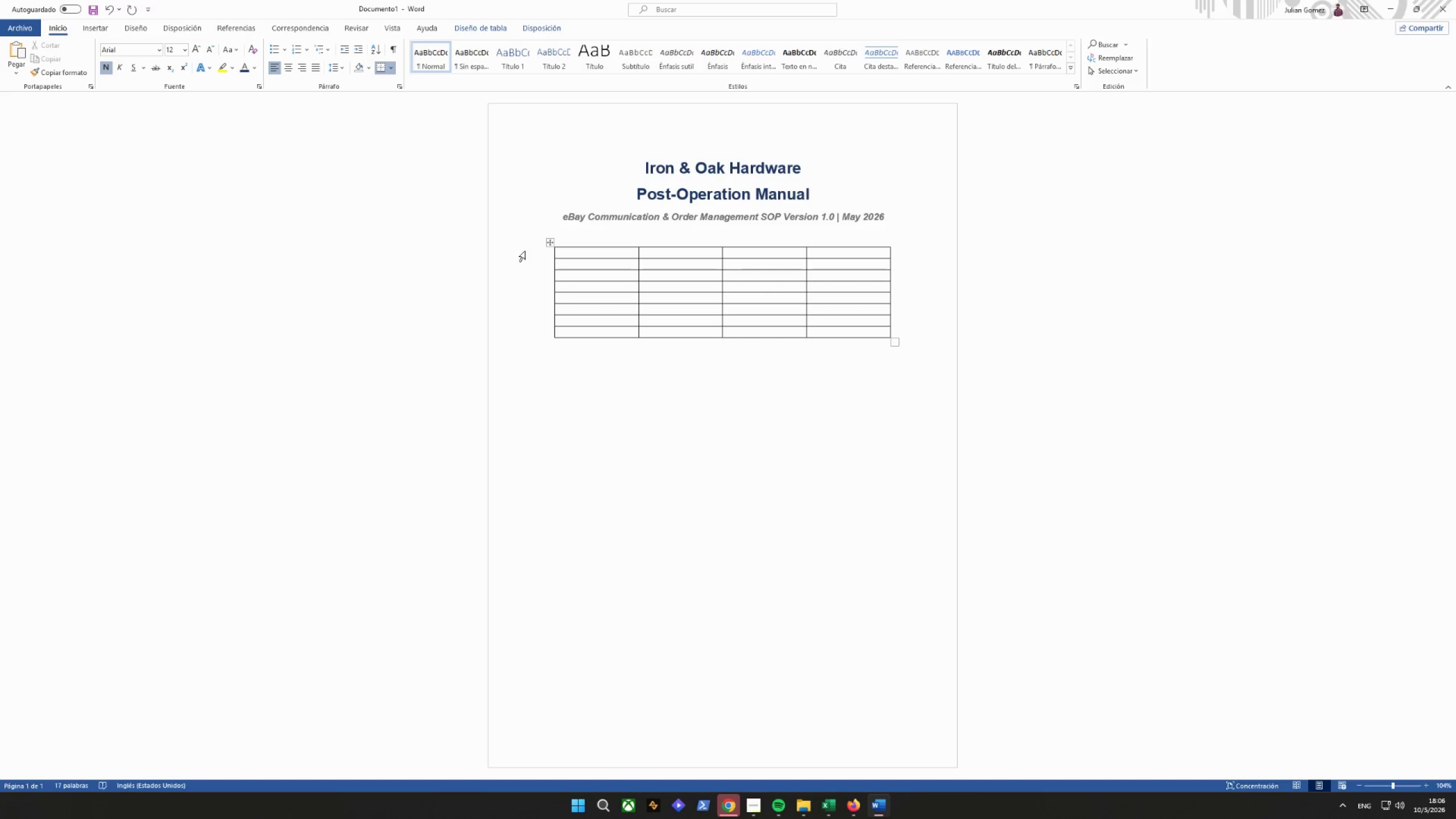 
type(STE P)
key(Backspace)
key(Backspace)
key(Backspace)
key(Backspace)
type(teo)
key(Backspace)
type(p)
key(Tab)
type(Tr)
key(Backspace)
key(Backspace)
 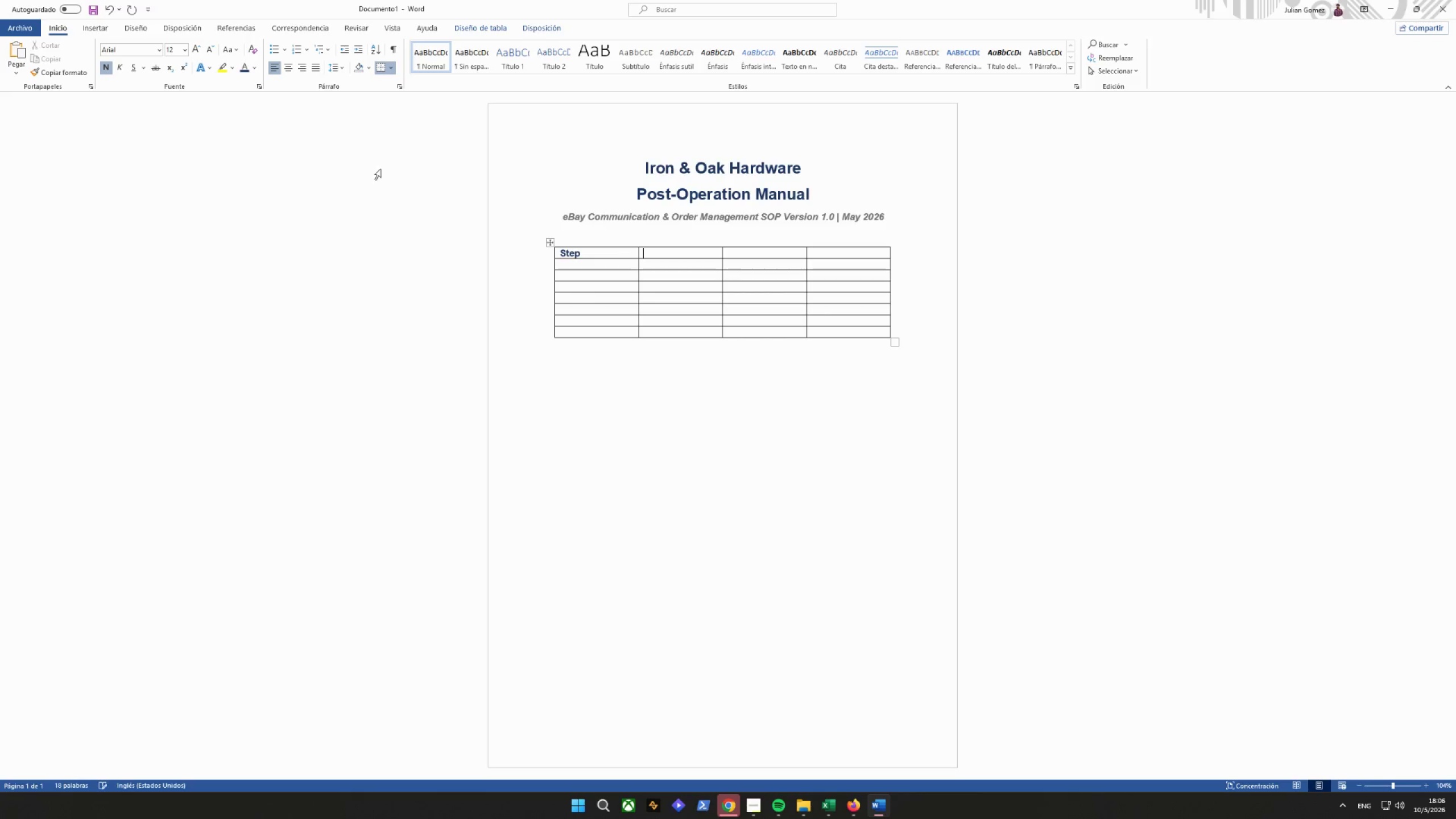 
key(T)
 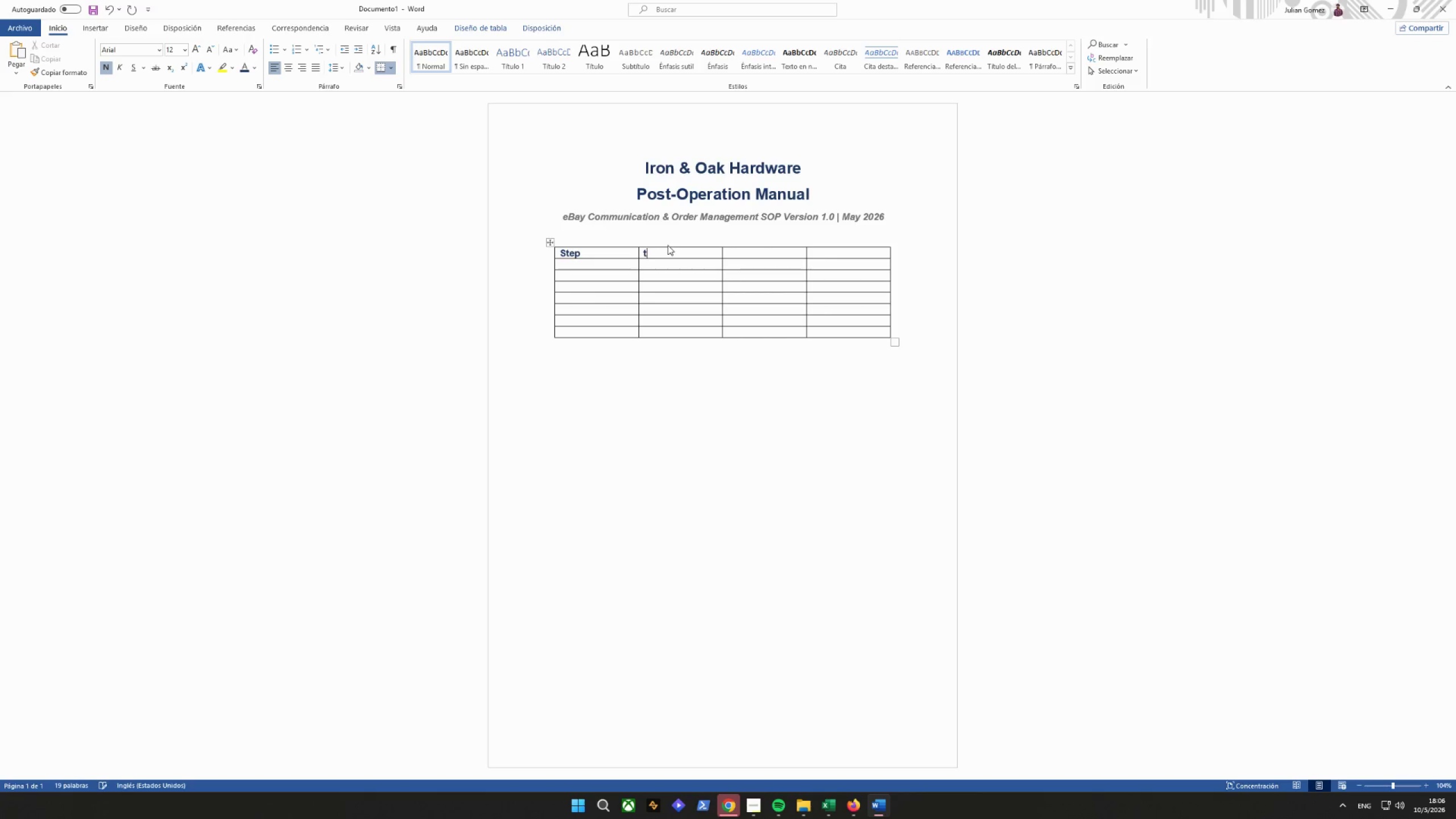 
key(Backspace)
 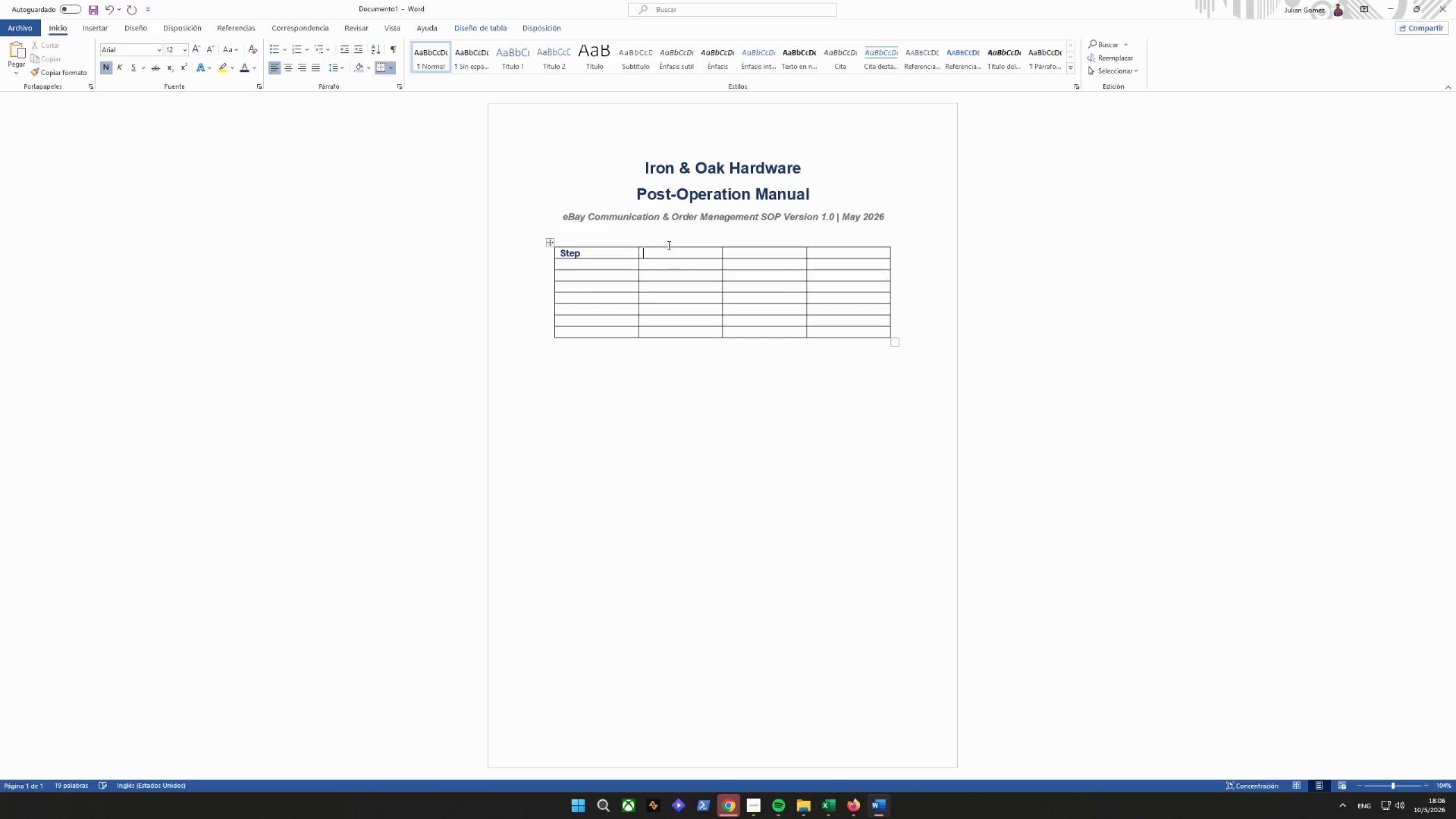 
key(CapsLock)
 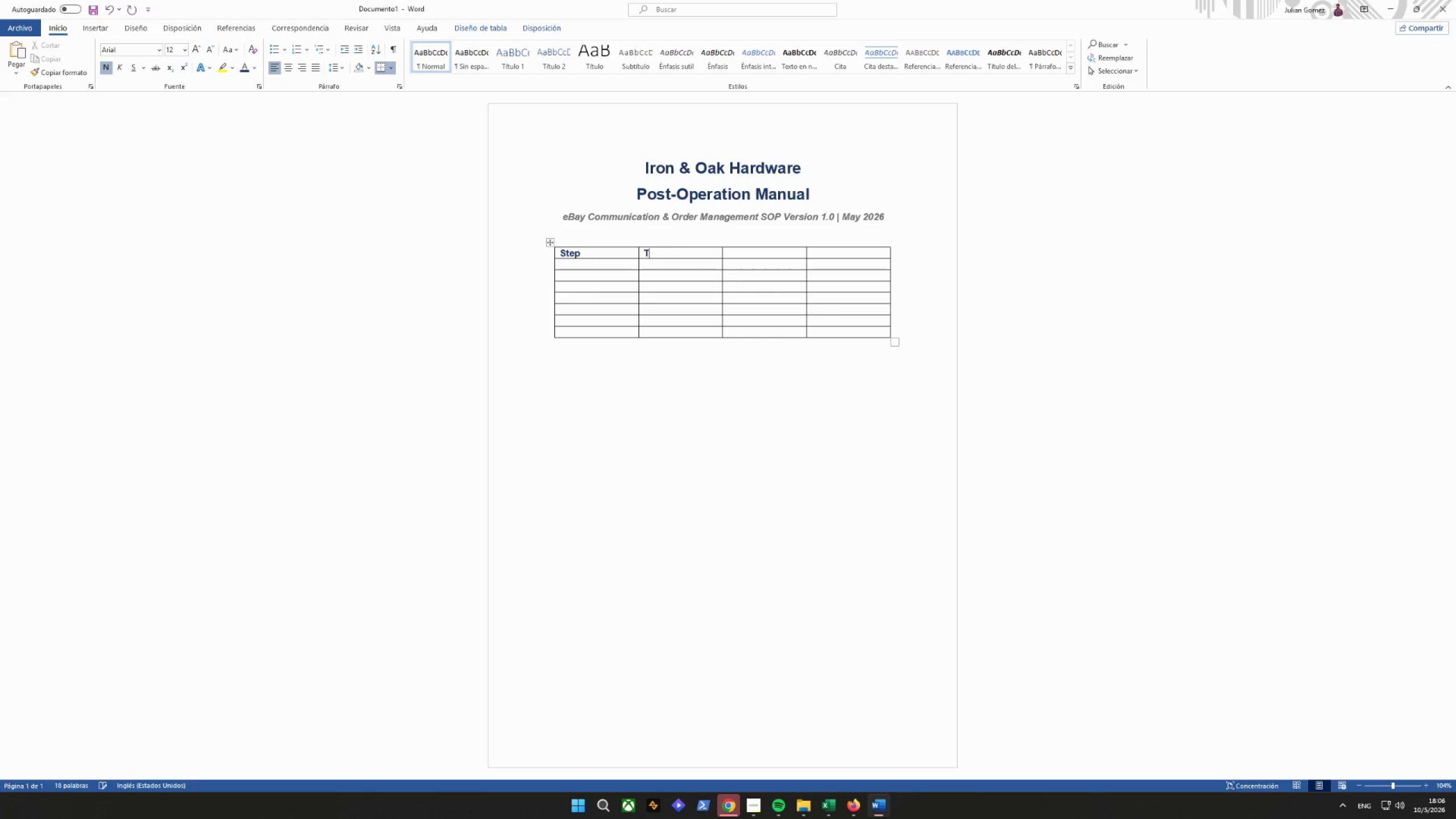 
key(T)
 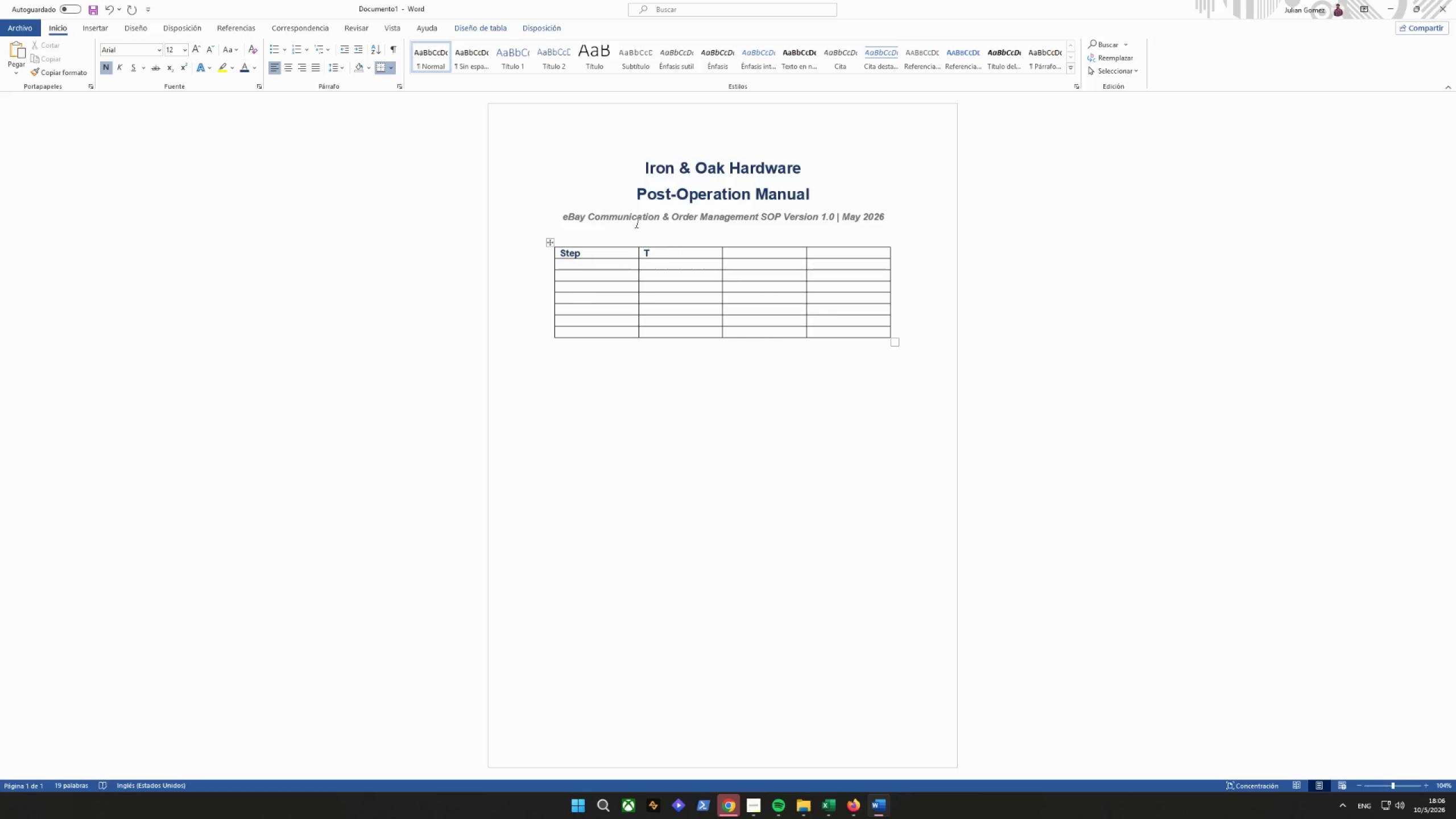 
key(Backspace)
 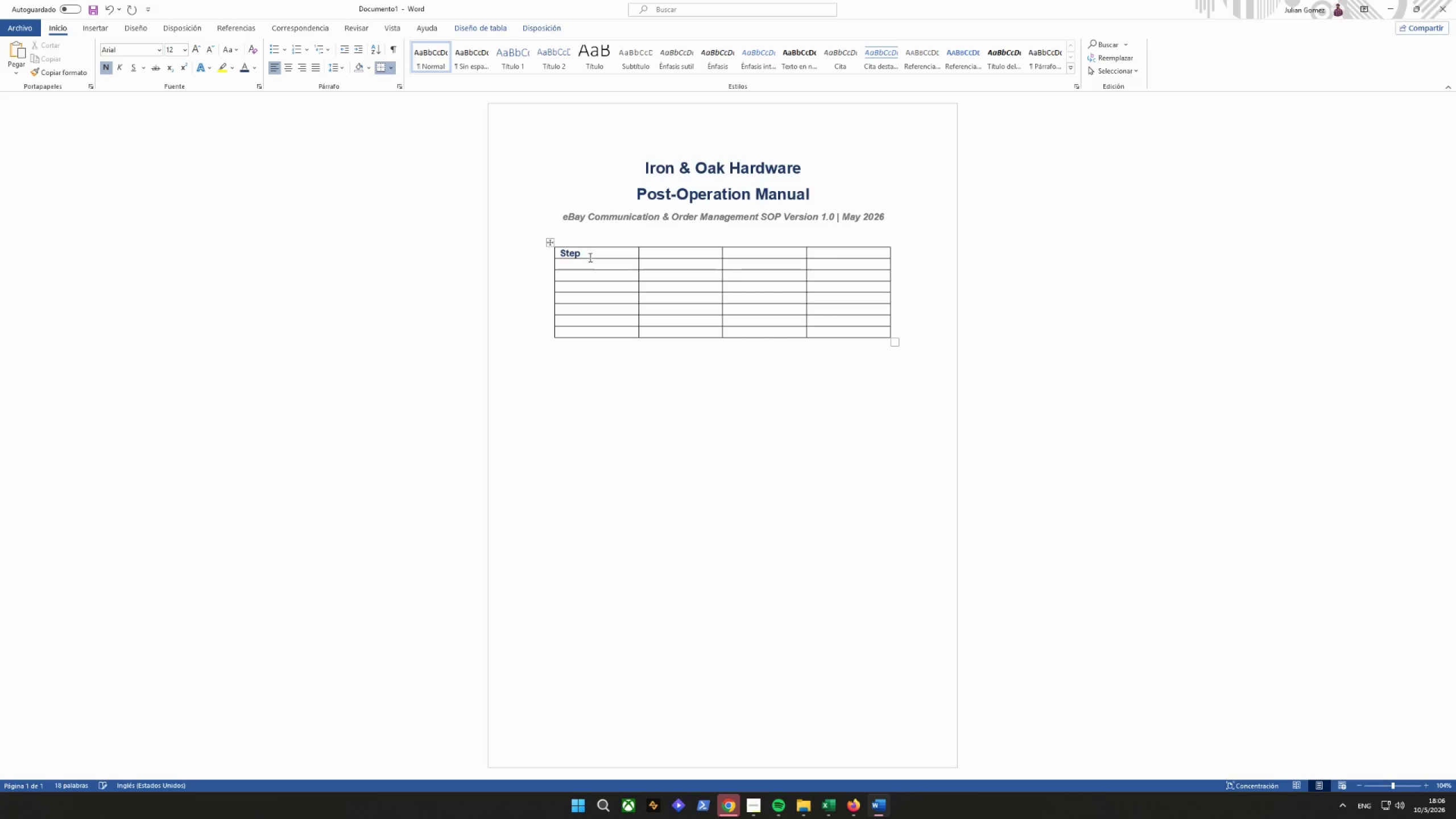 
left_click_drag(start_coordinate=[590, 257], to_coordinate=[453, 253])
 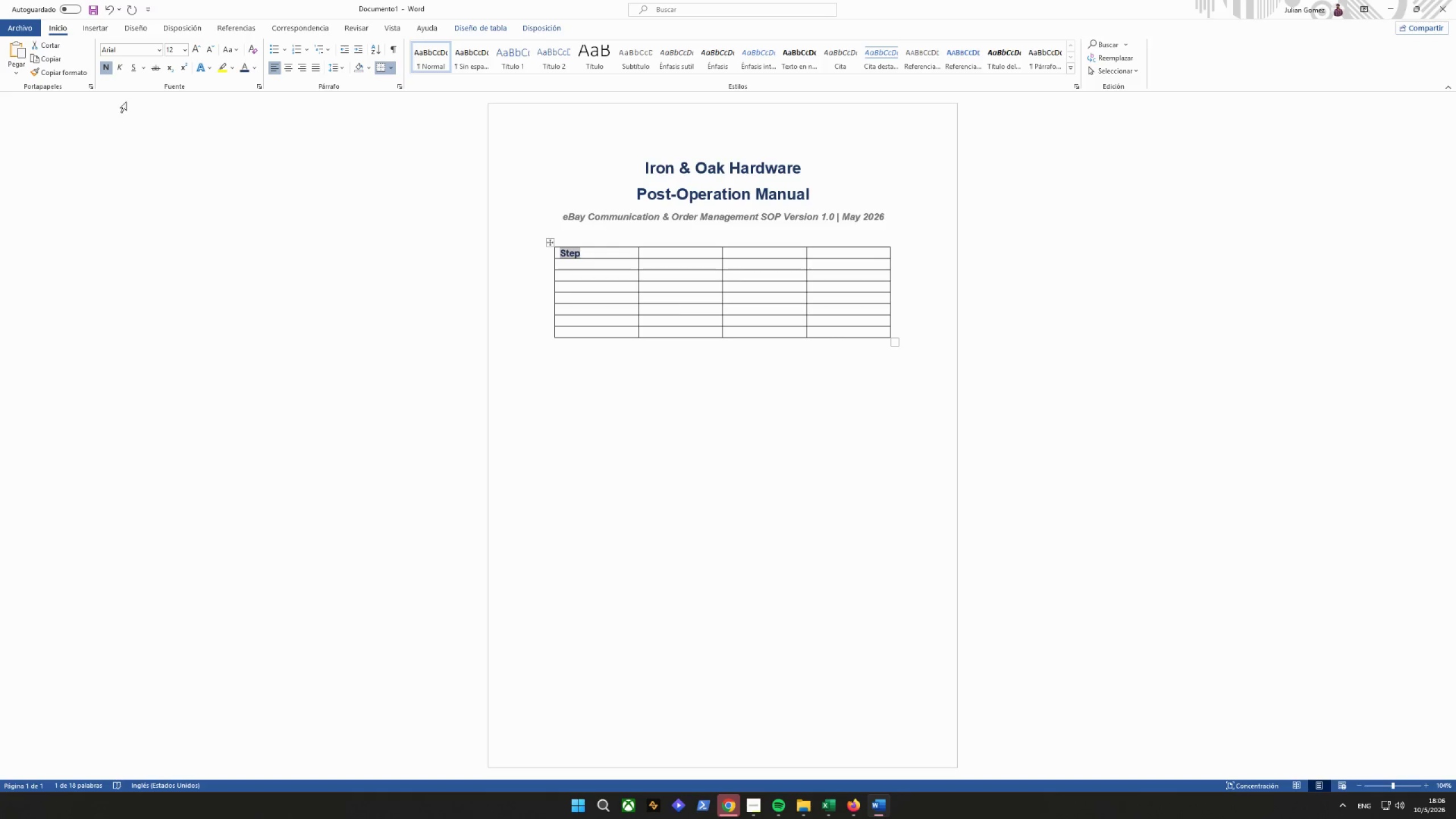 
left_click([105, 68])
 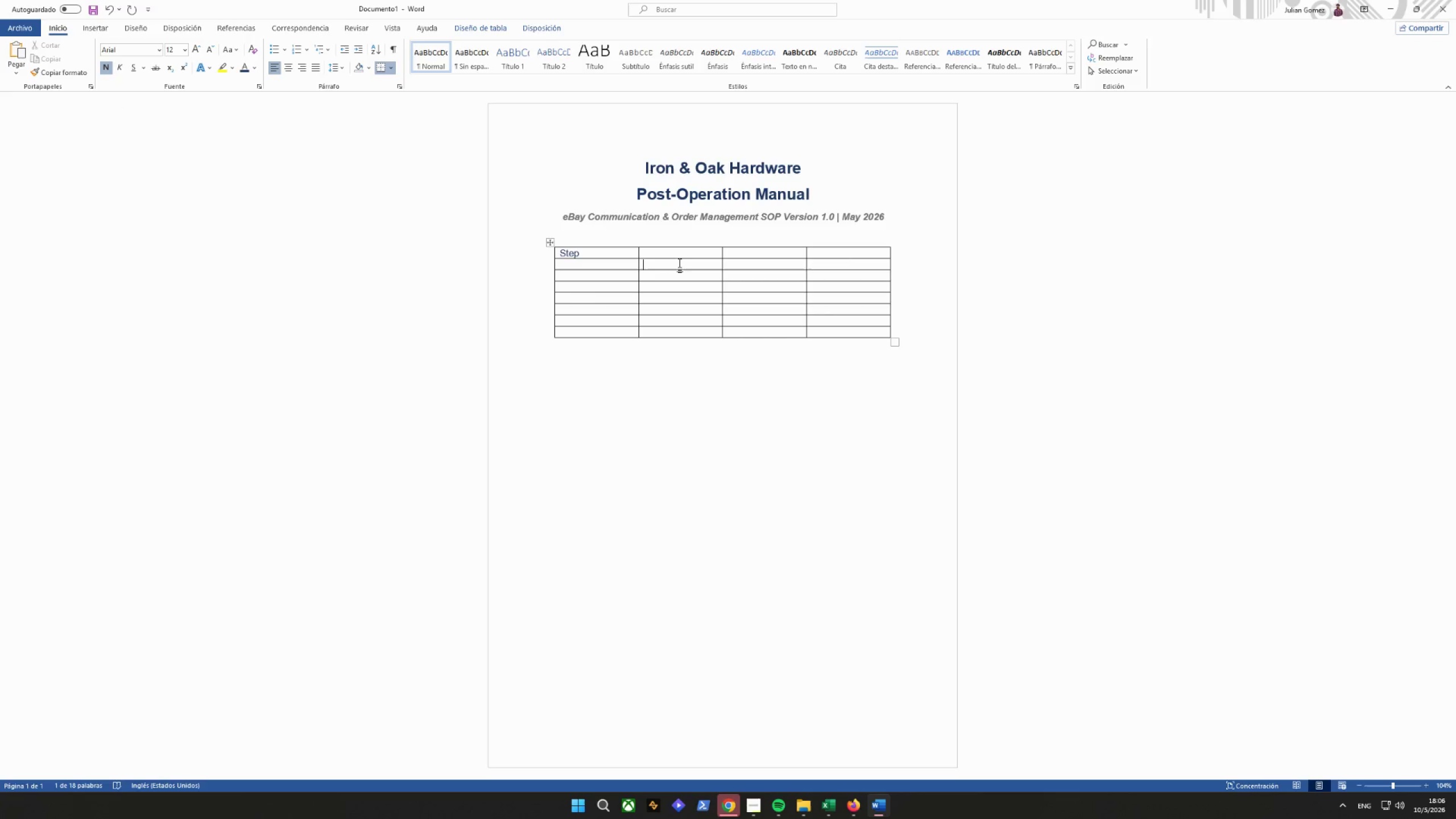 
double_click([665, 246])
 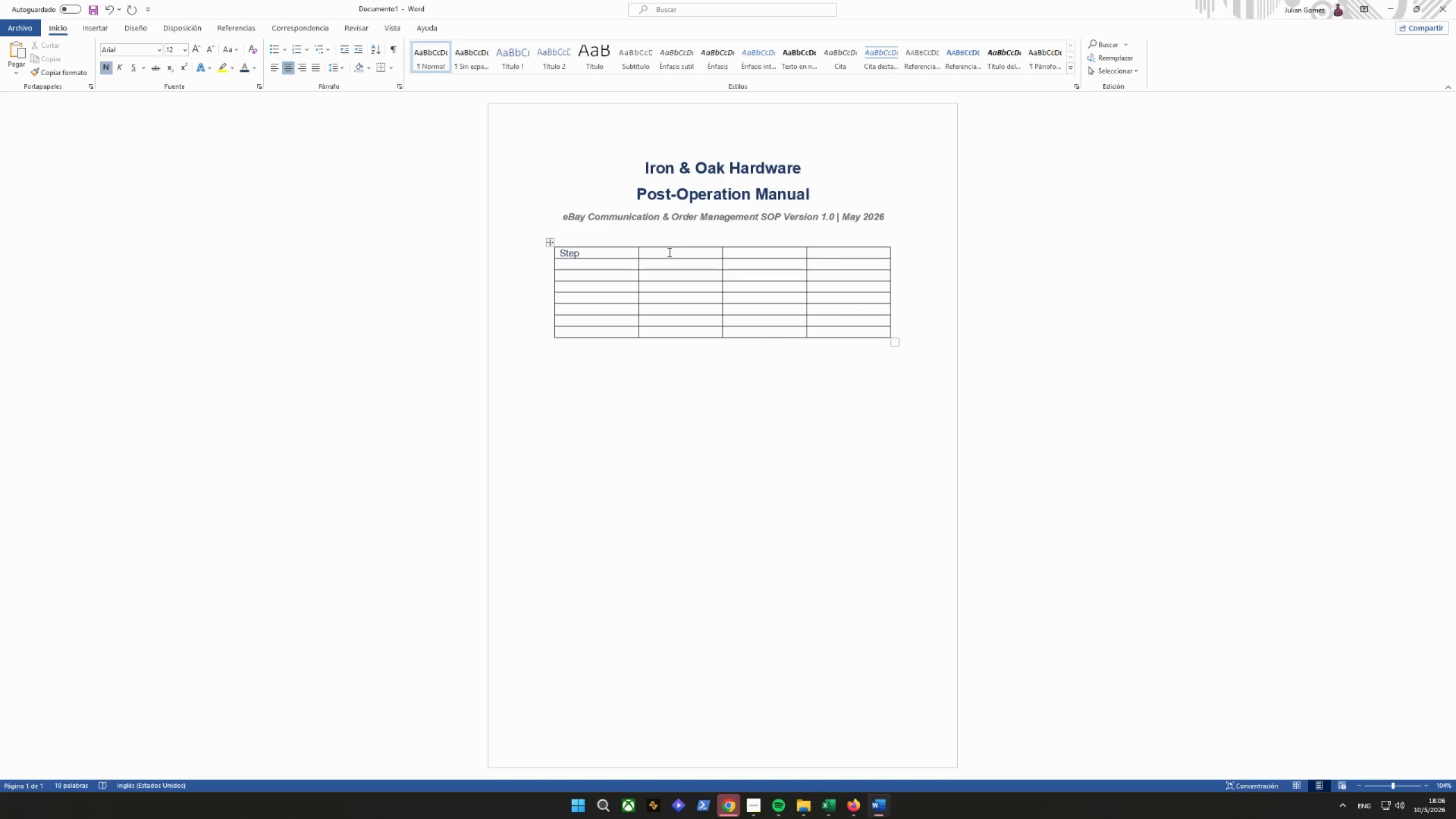 
triple_click([668, 252])
 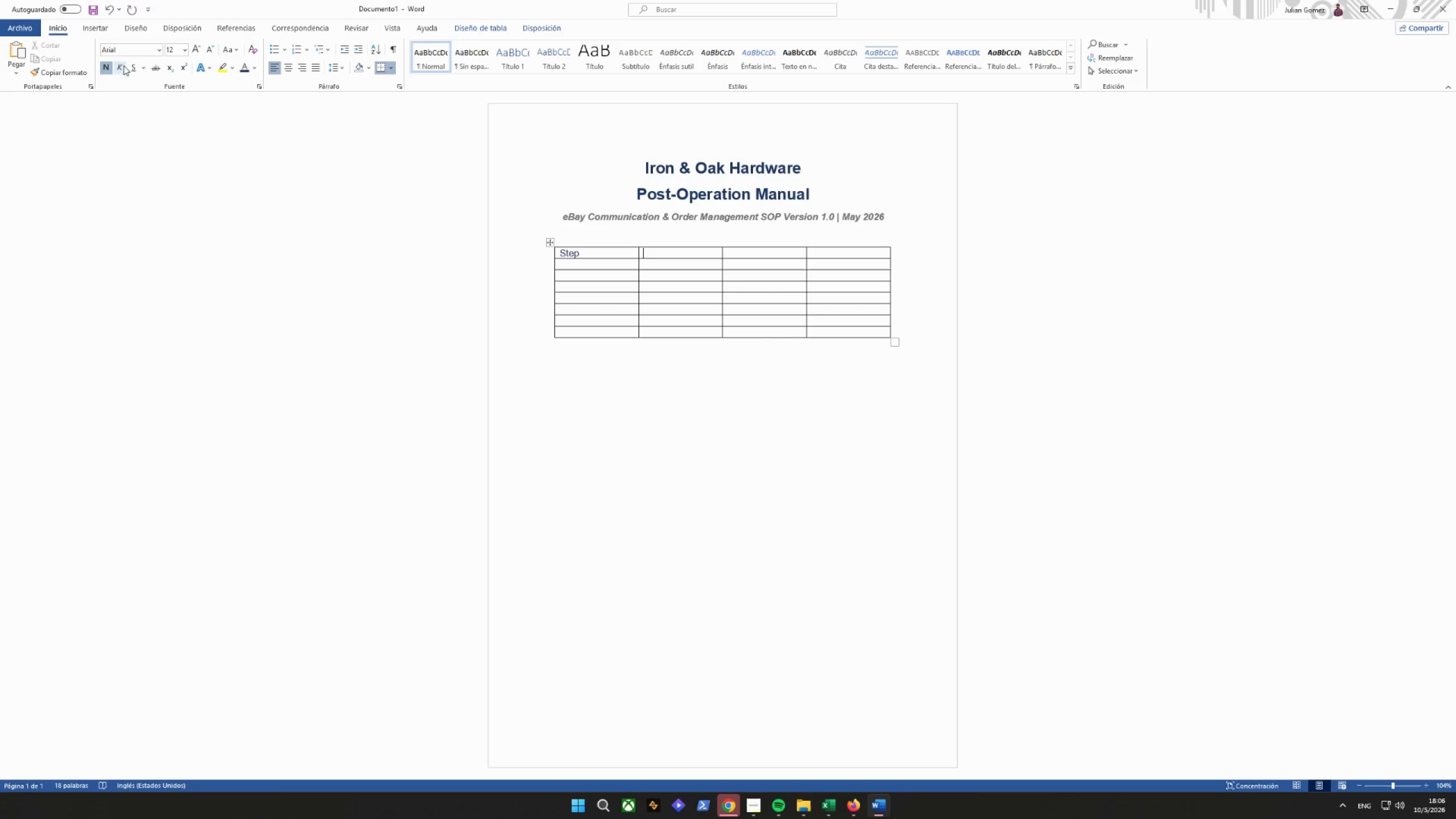 
left_click([109, 68])
 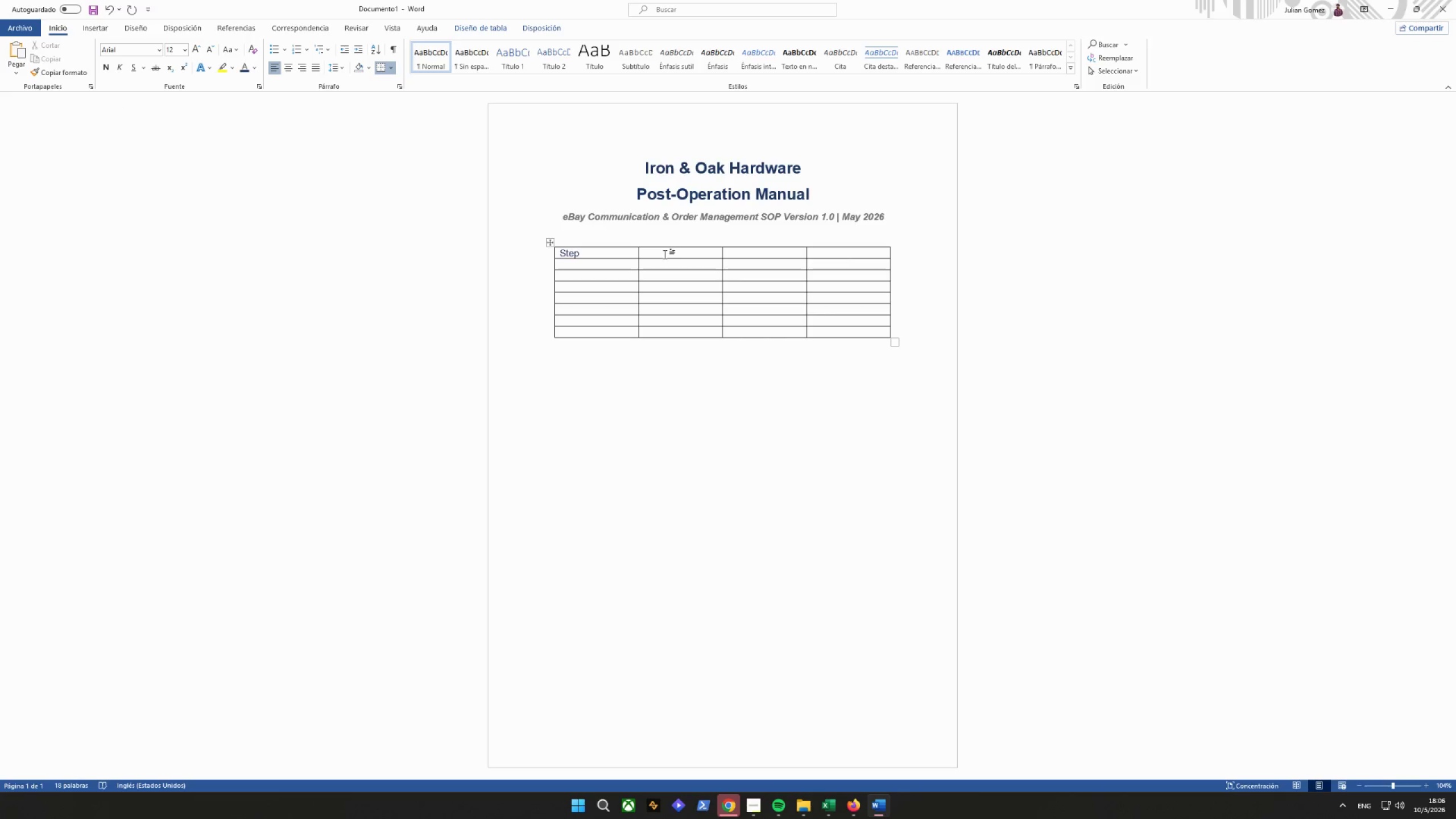 
left_click([665, 254])
 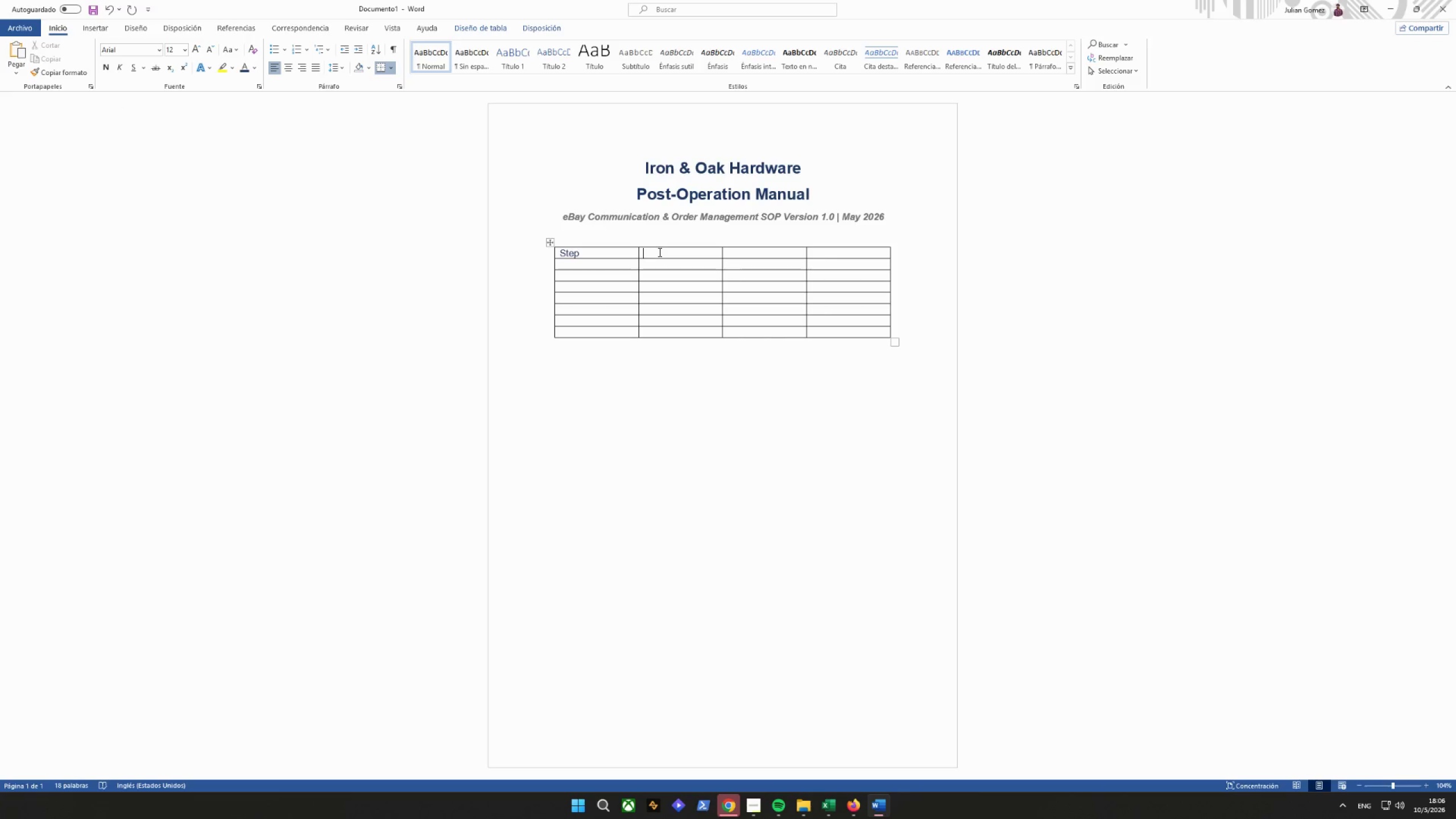 
type(tR)
key(Backspace)
key(Backspace)
type(Trigger )
key(Backspace)
key(Tab)
type(Actio n )
key(Backspace)
key(Backspace)
key(Backspace)
 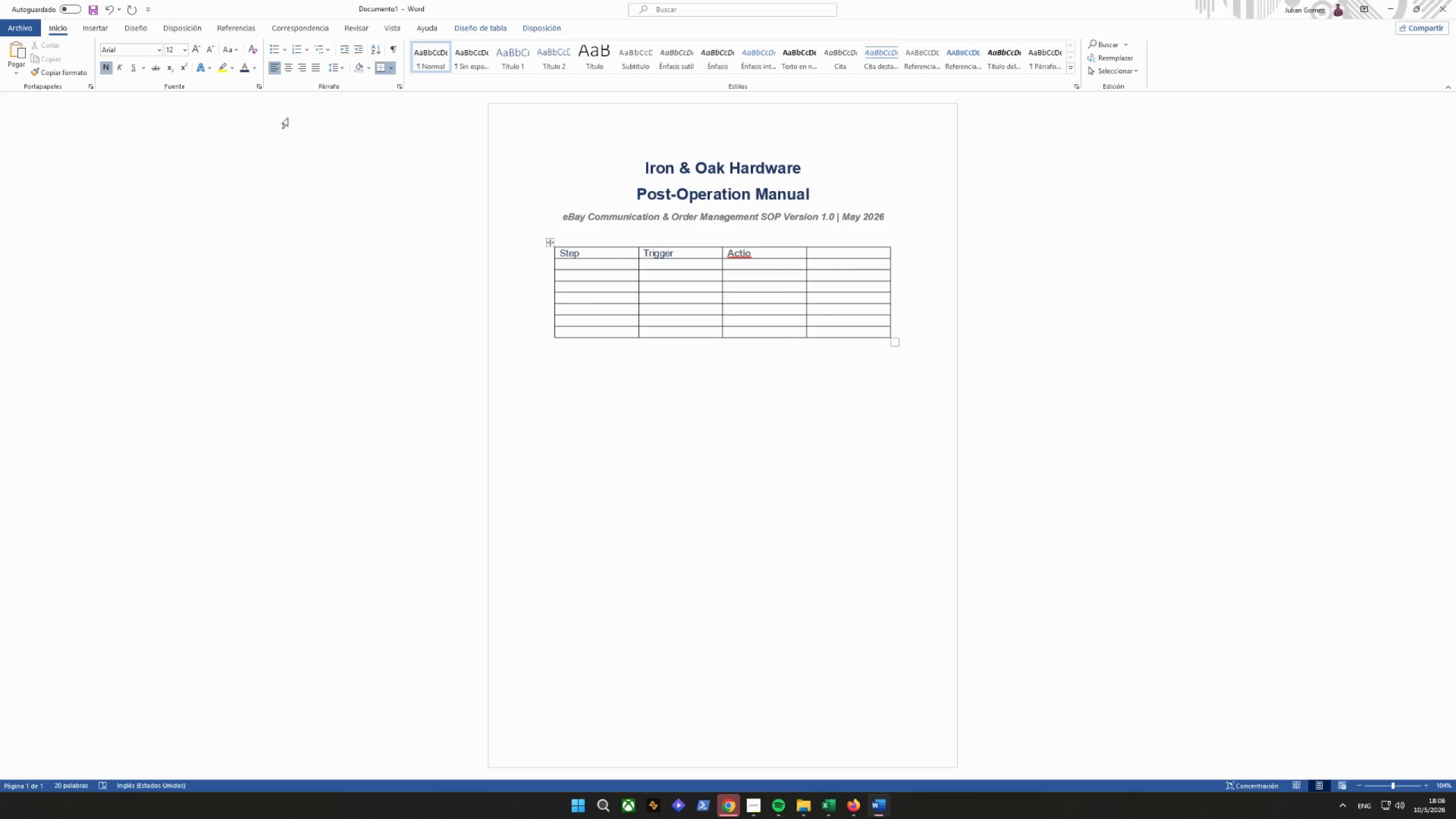 
left_click([254, 67])
 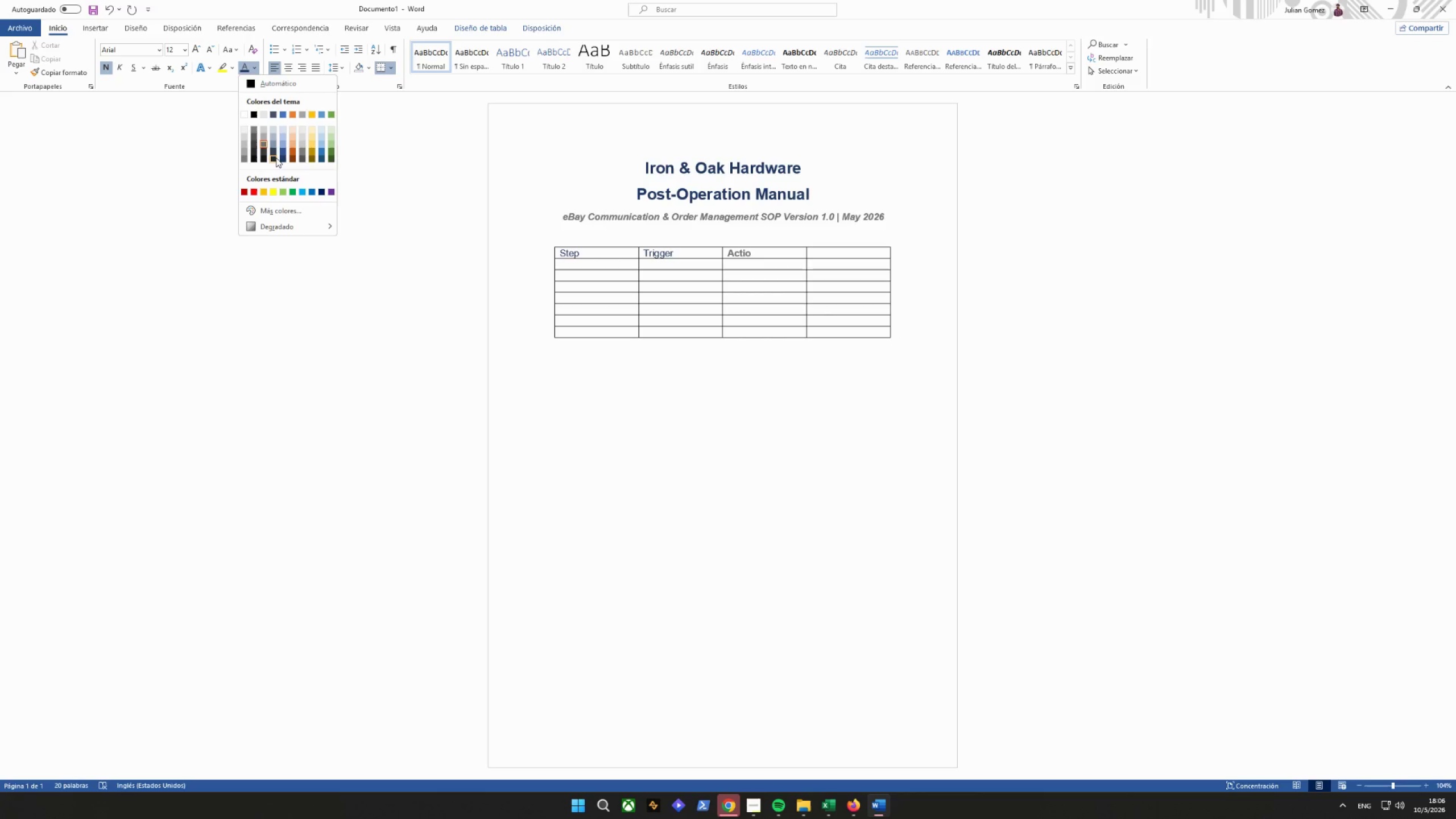 
left_click([276, 158])
 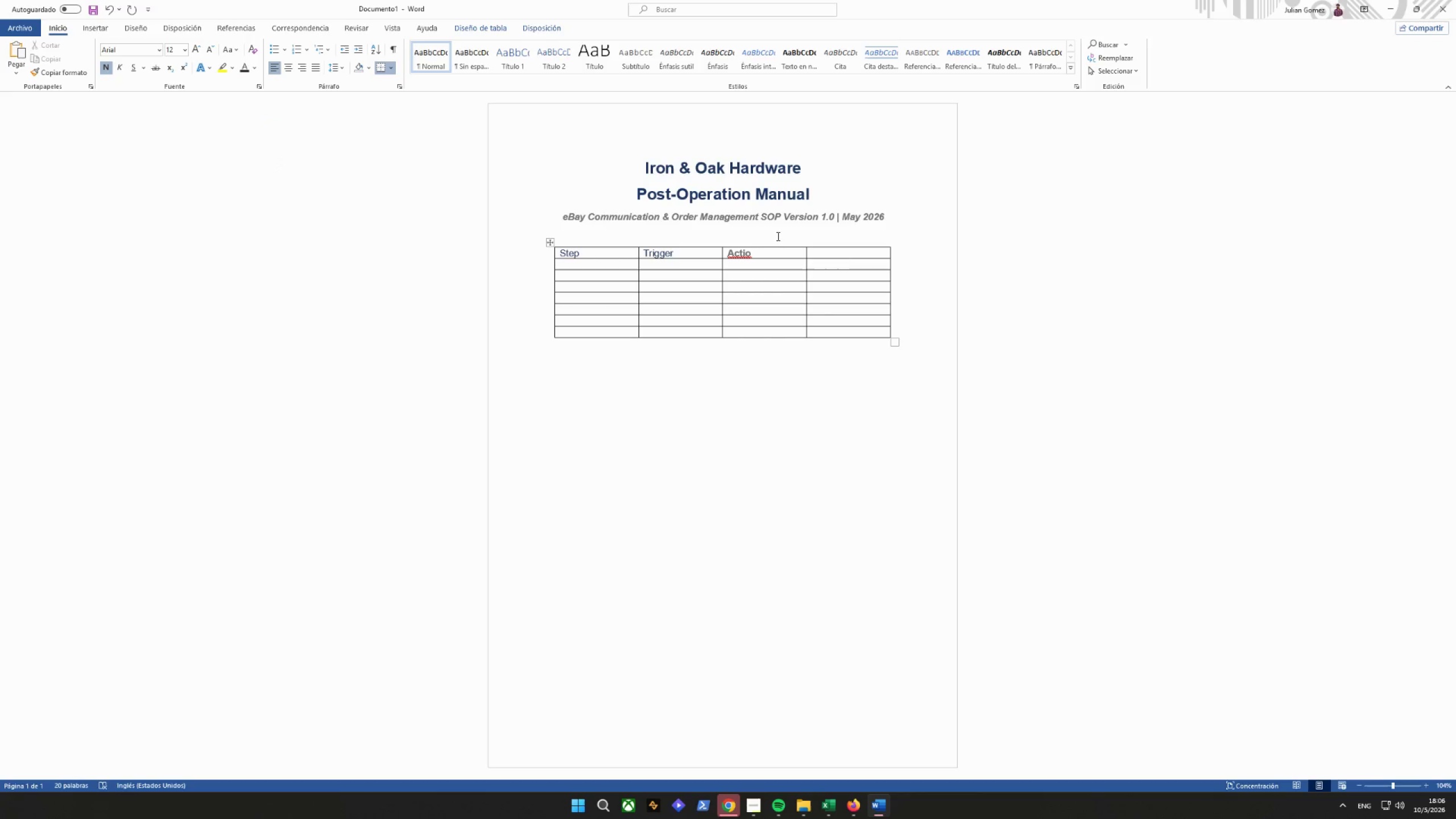 
left_click_drag(start_coordinate=[763, 254], to_coordinate=[531, 255])
 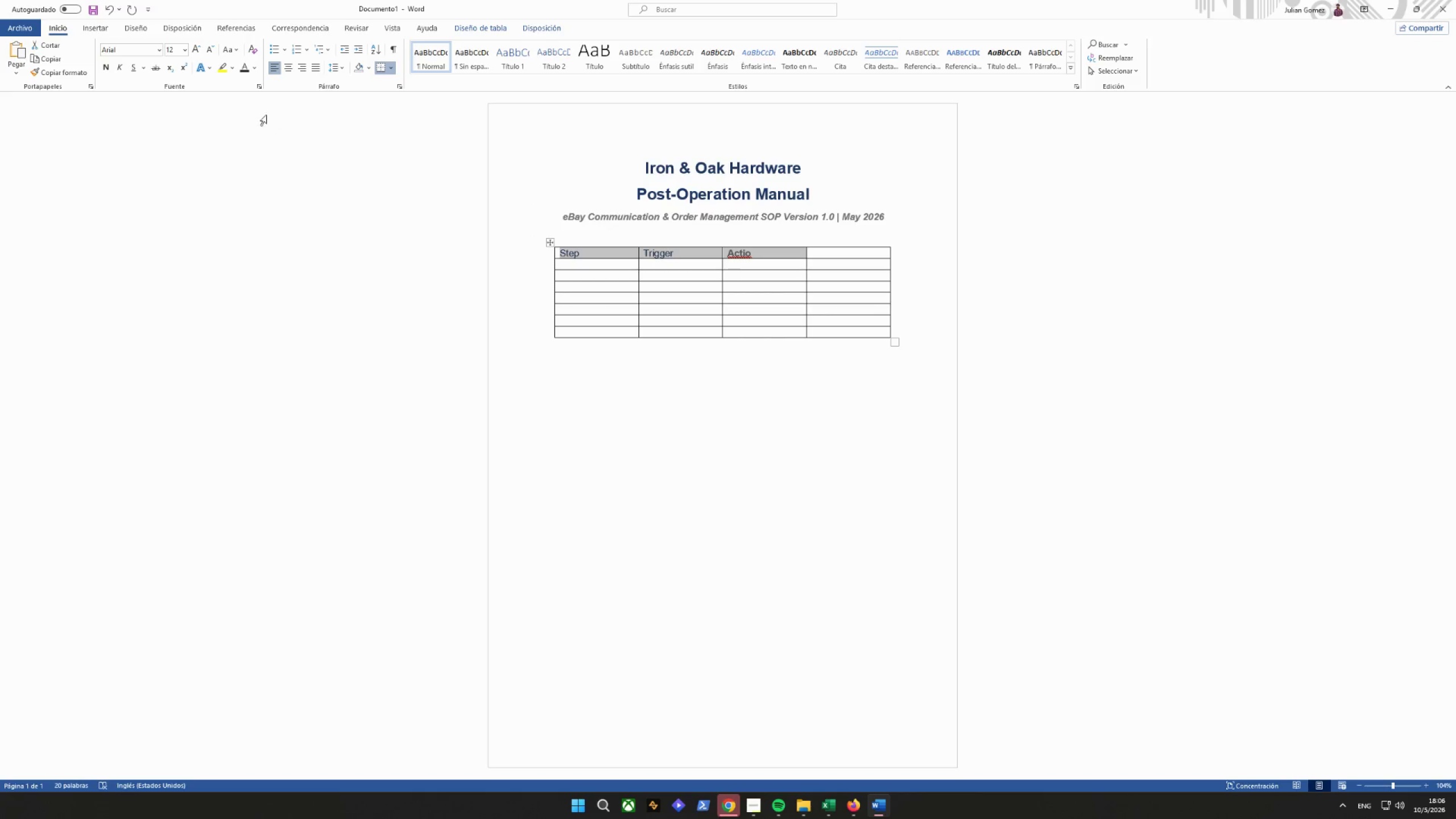 
left_click([254, 72])
 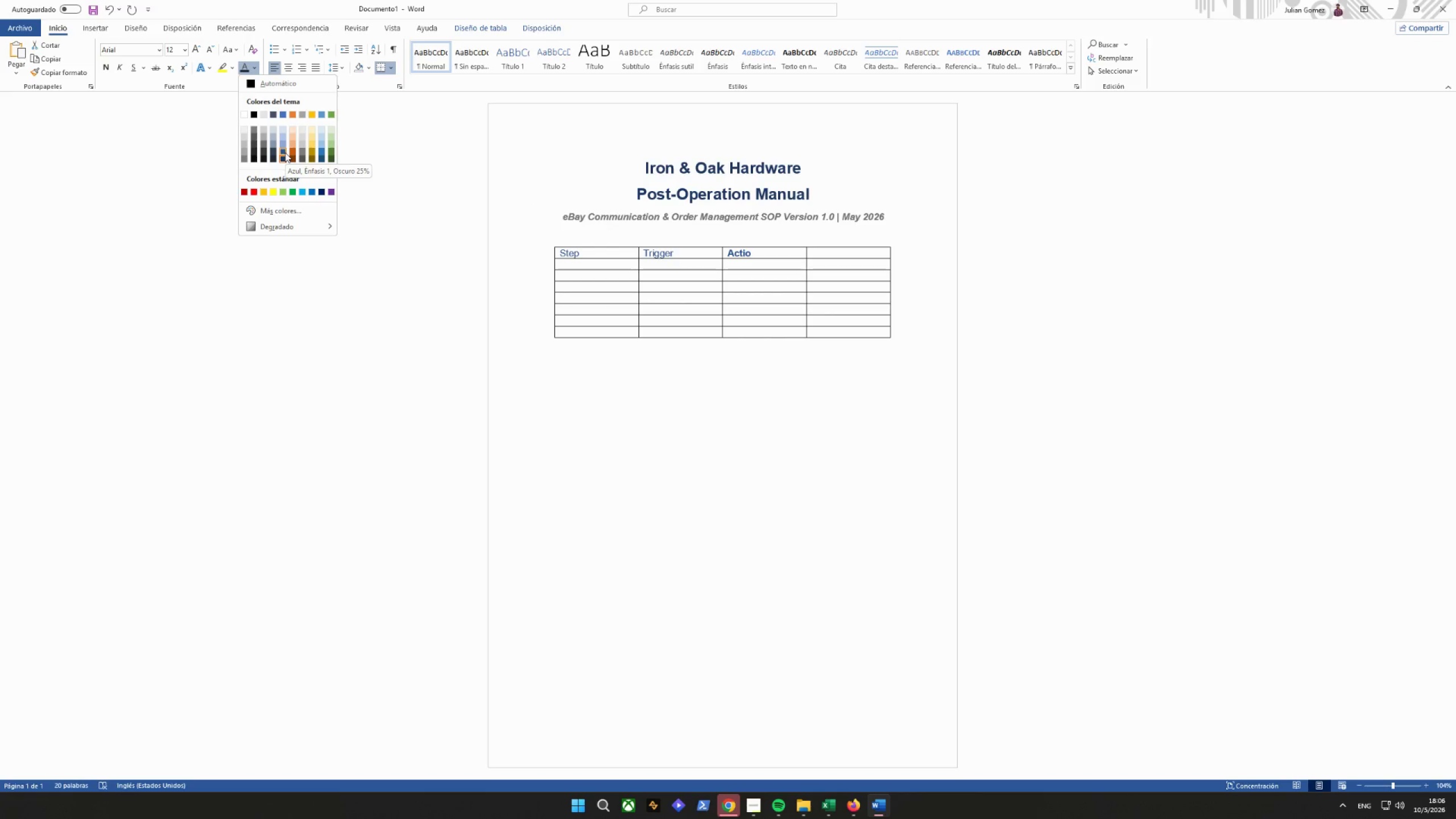 
left_click([284, 160])
 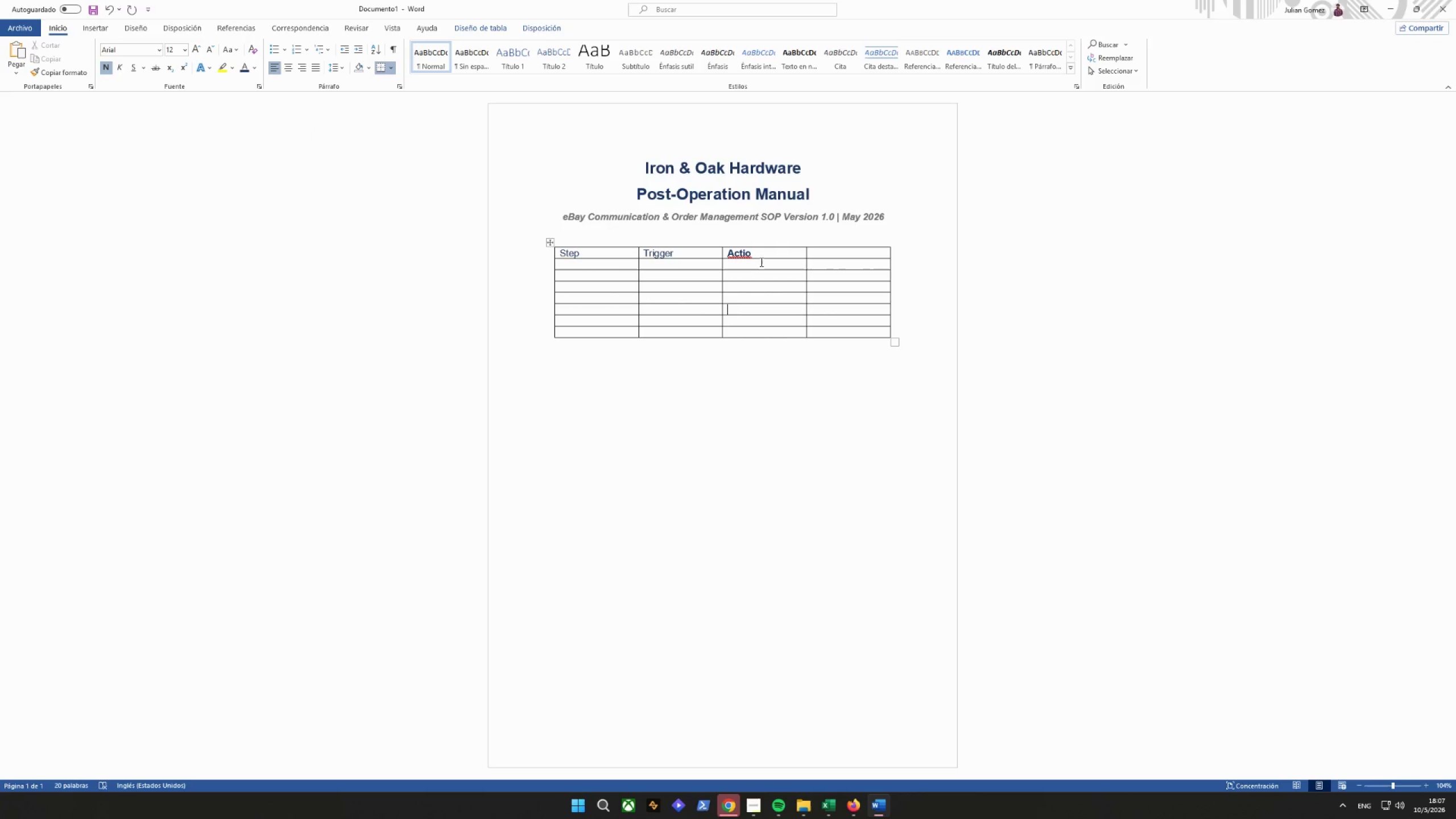 
double_click([755, 248])
 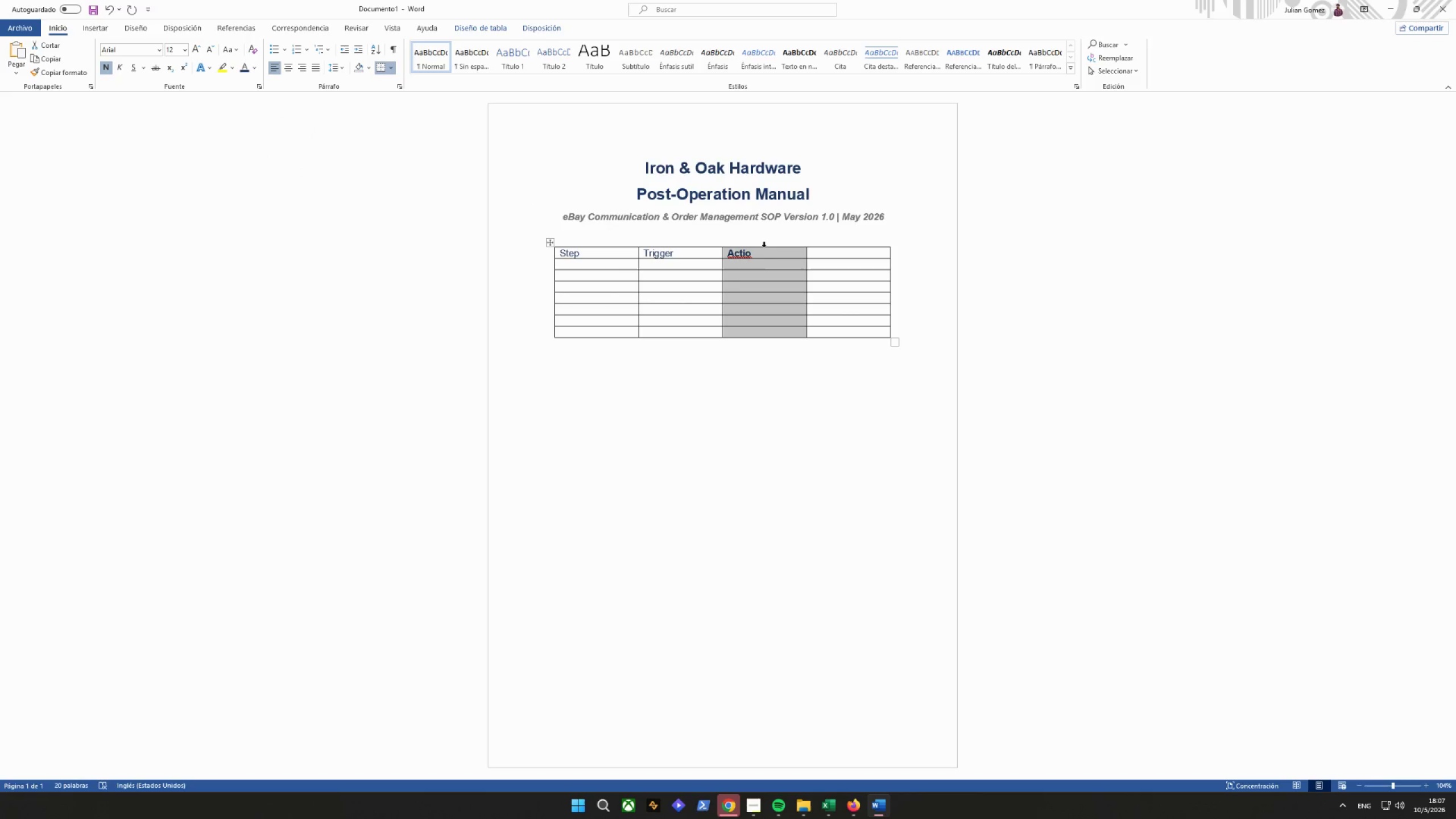 
double_click([762, 250])
 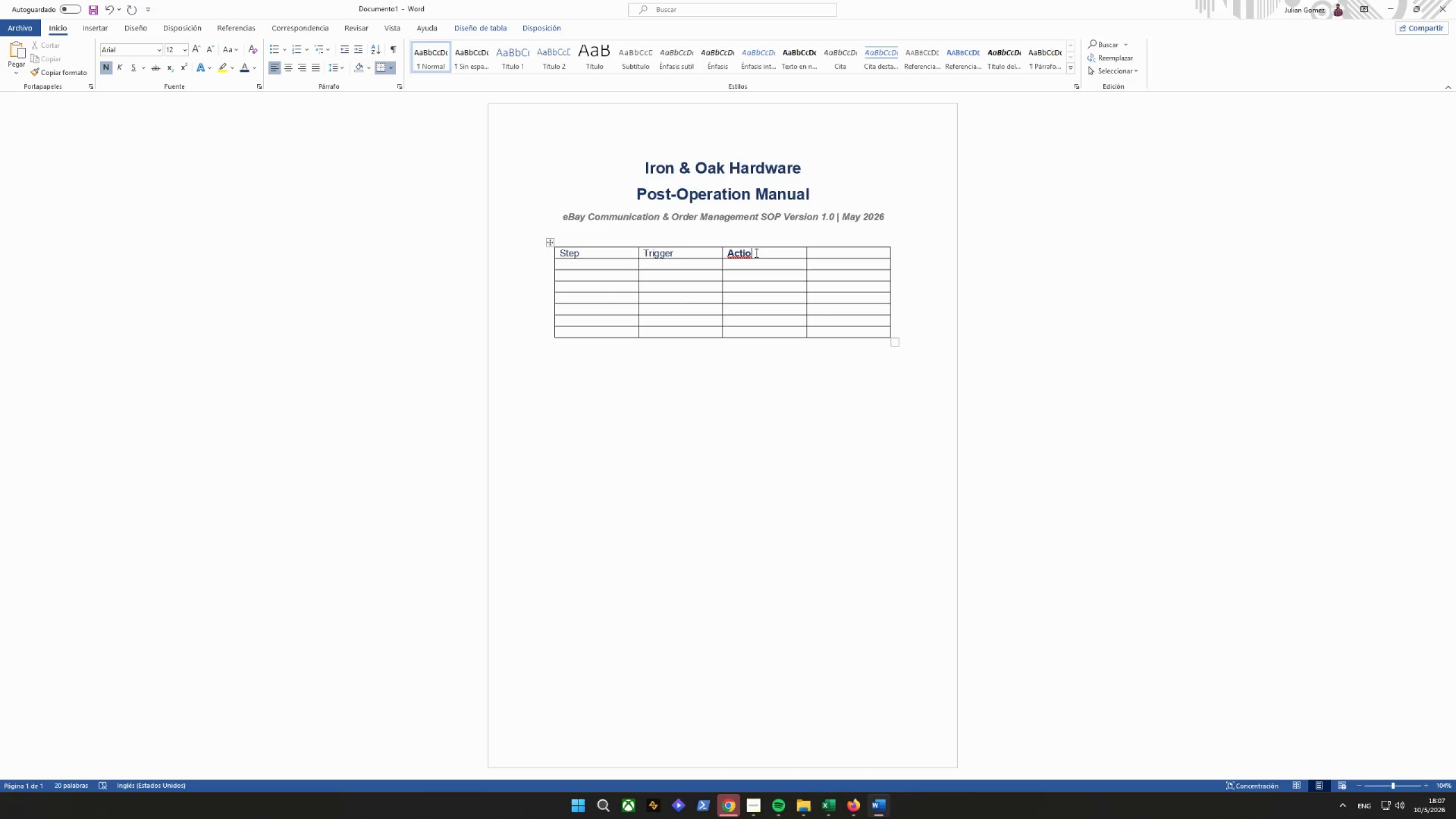 
left_click_drag(start_coordinate=[755, 253], to_coordinate=[518, 255])
 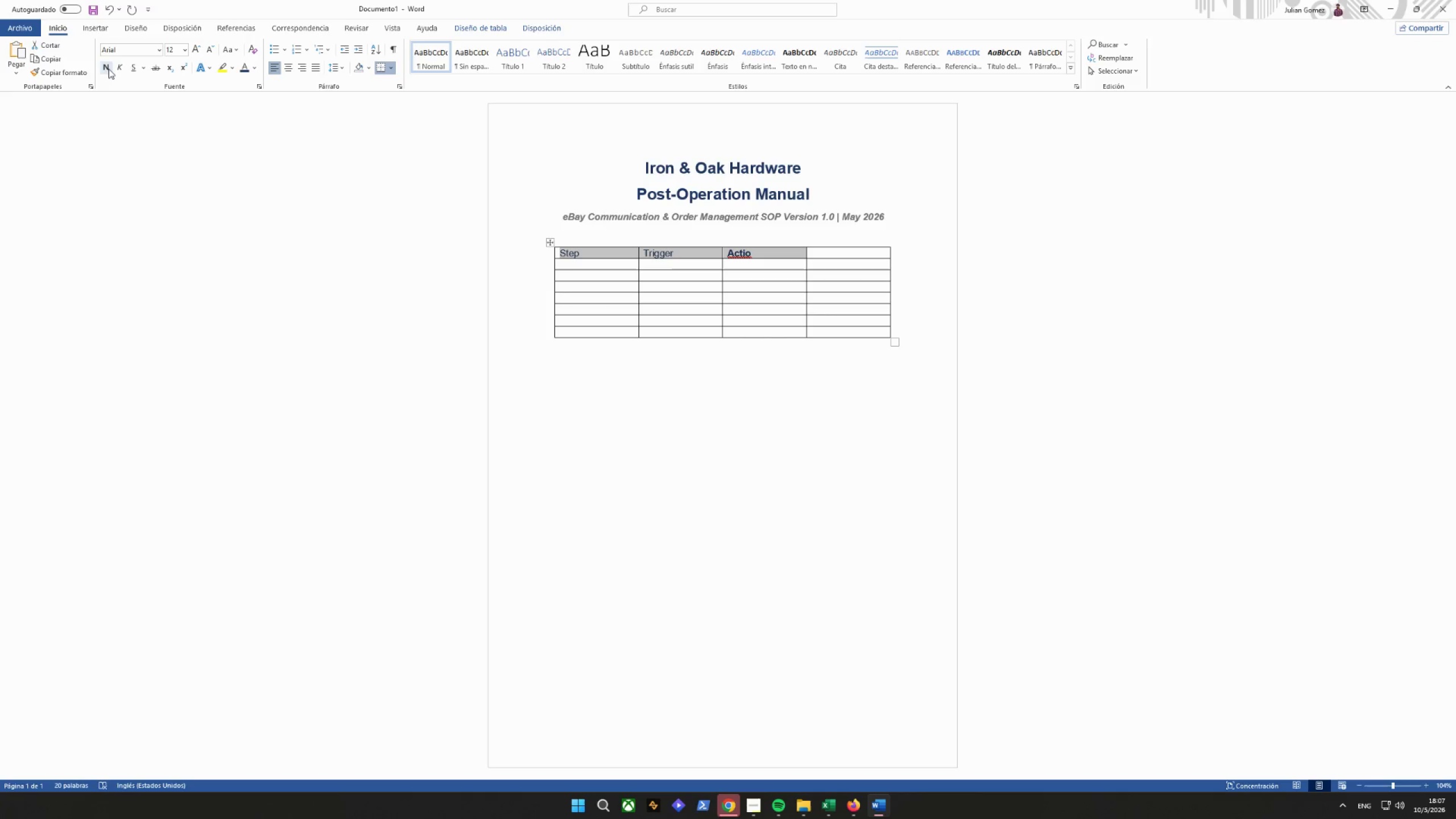 
double_click([109, 69])
 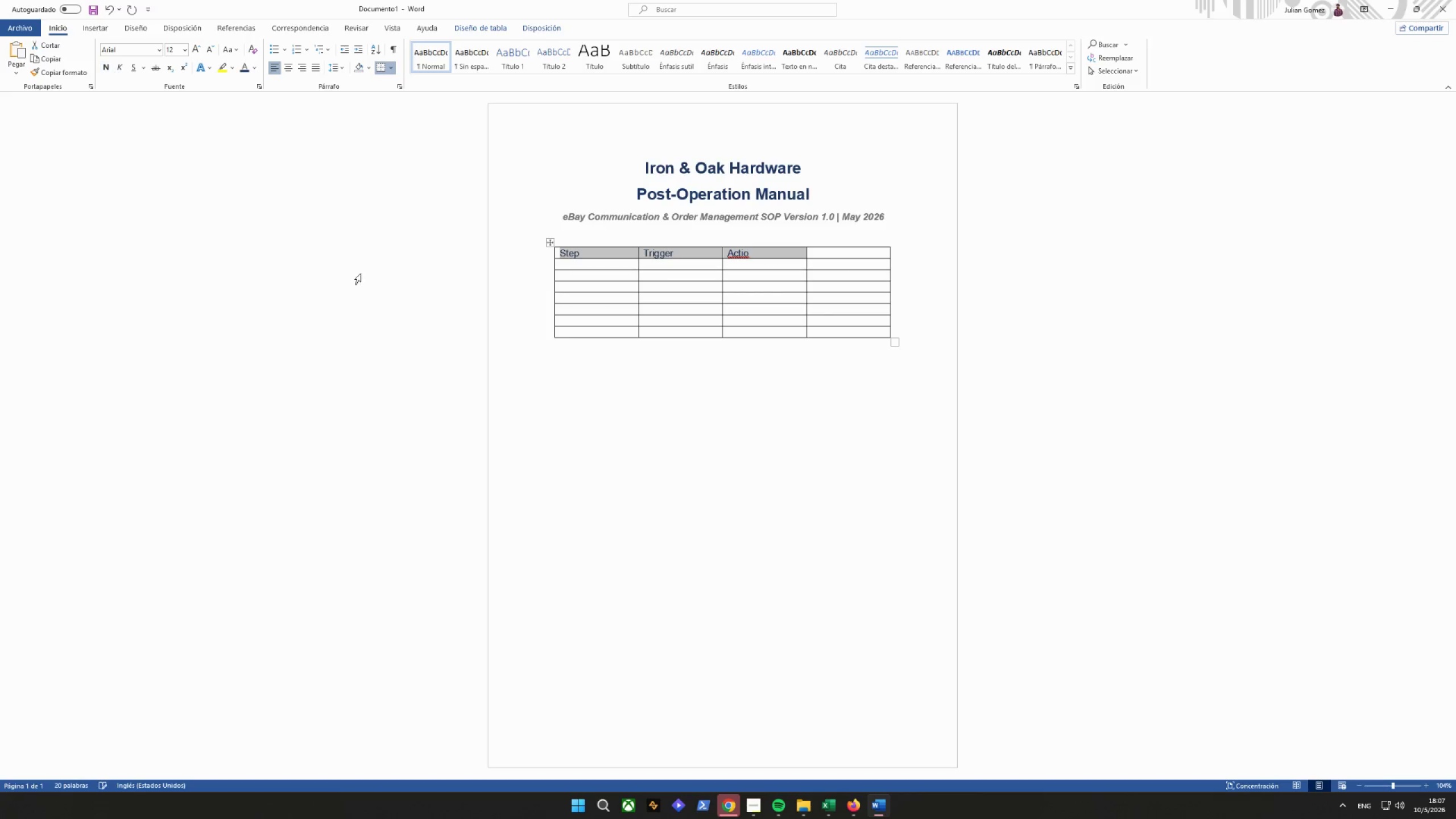 
left_click_drag(start_coordinate=[743, 349], to_coordinate=[741, 346])
 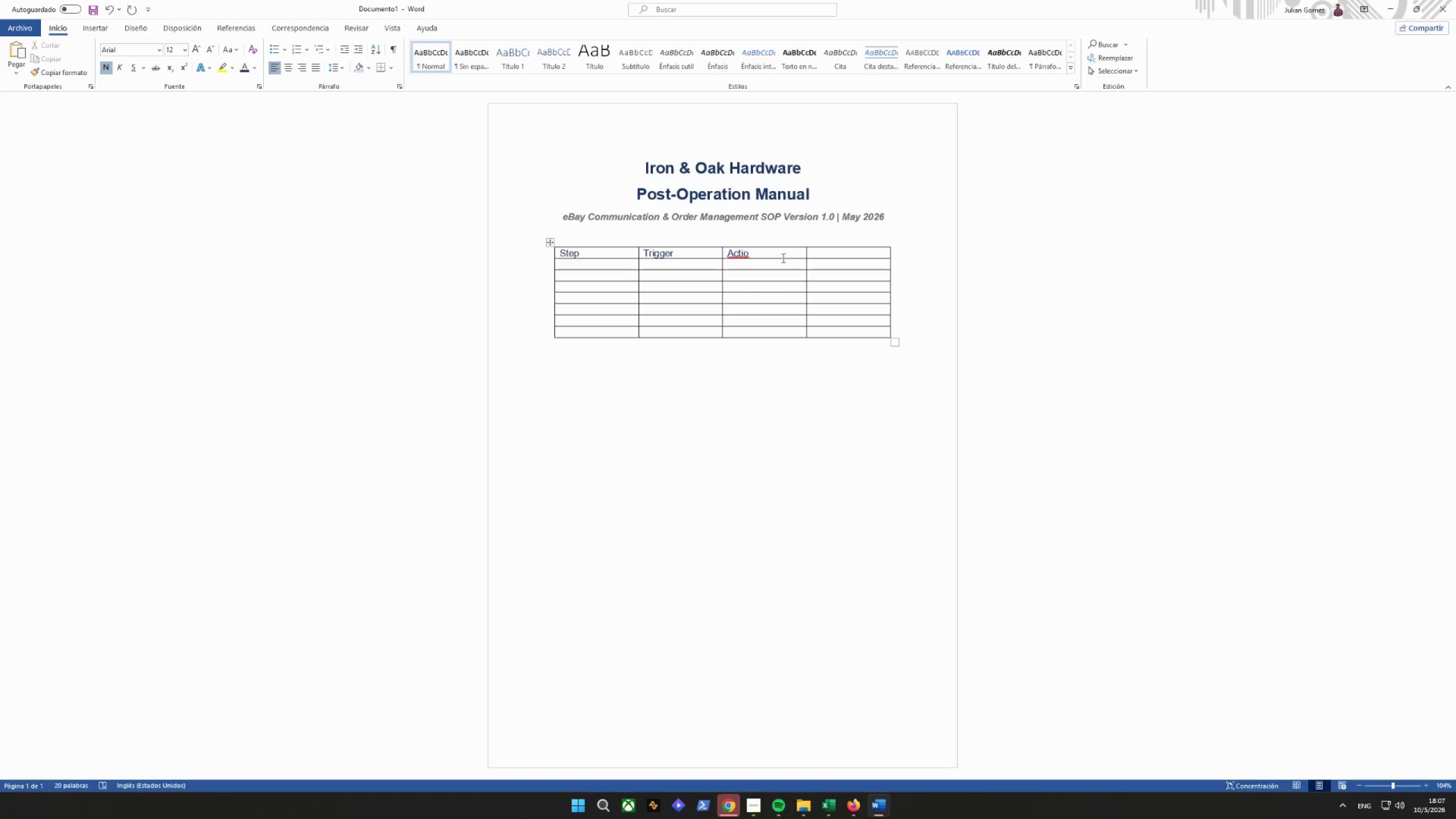 
double_click([765, 253])
 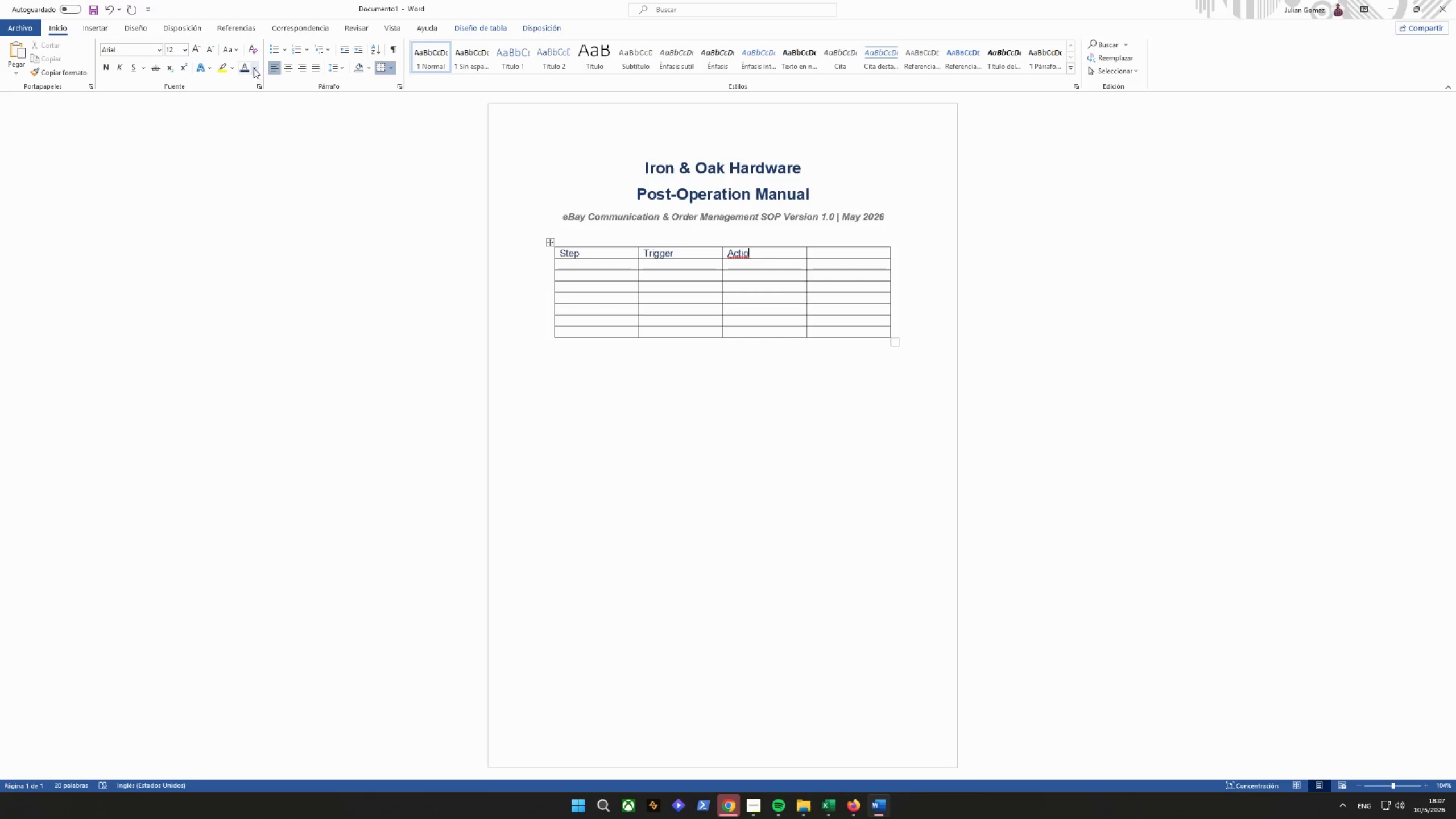 
left_click([256, 68])
 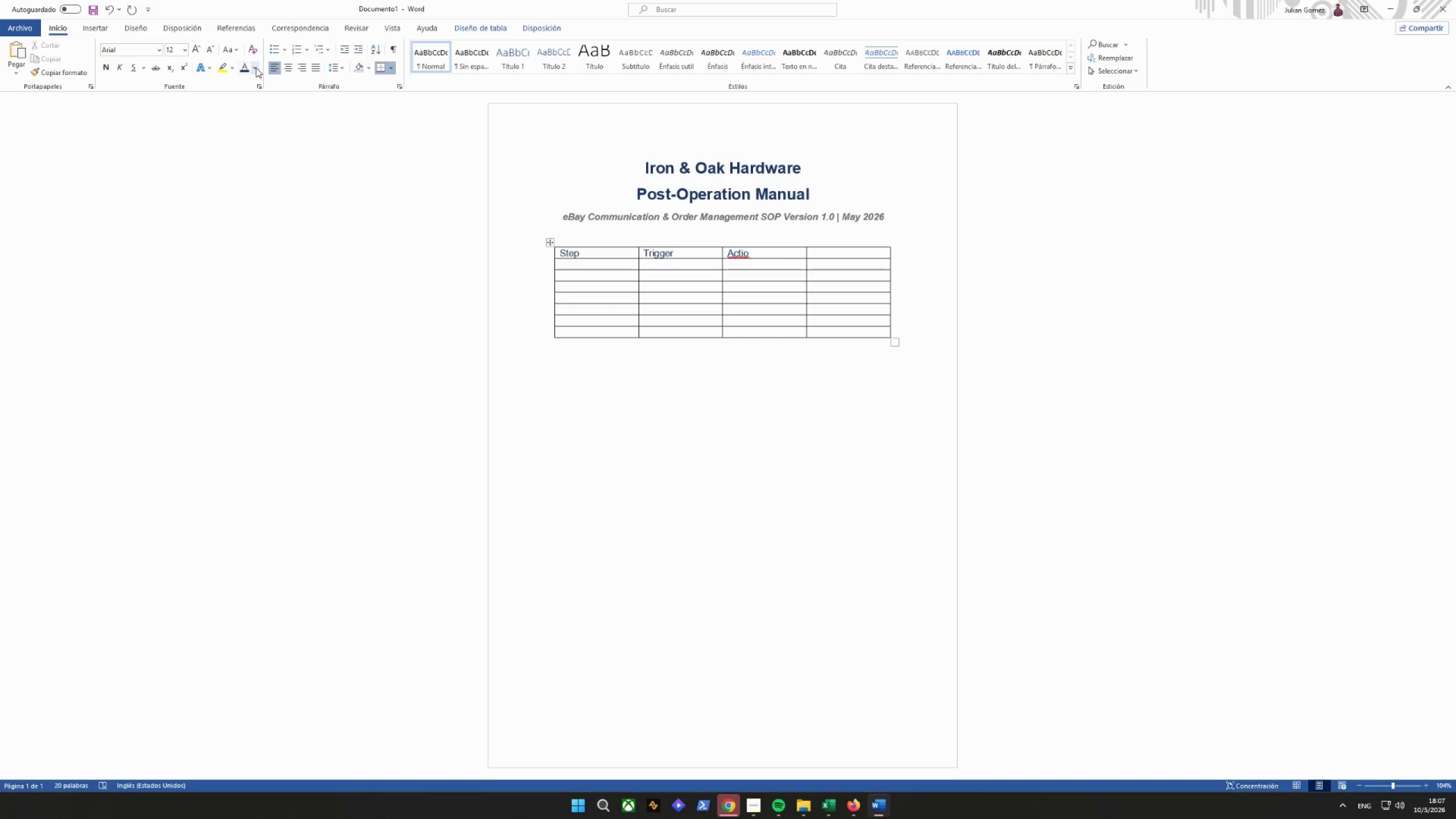 
key(N)
 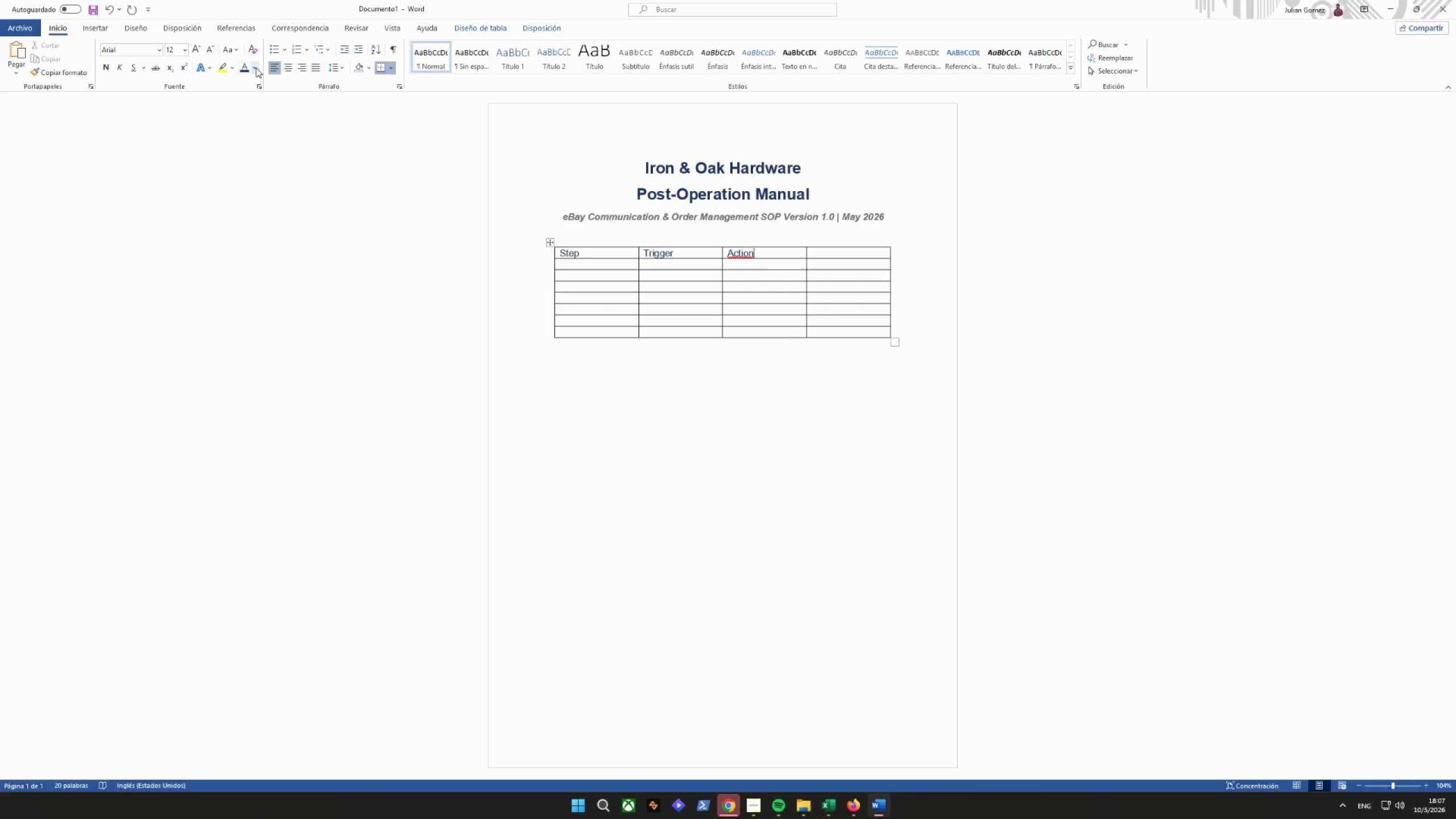 
wait(9.77)
 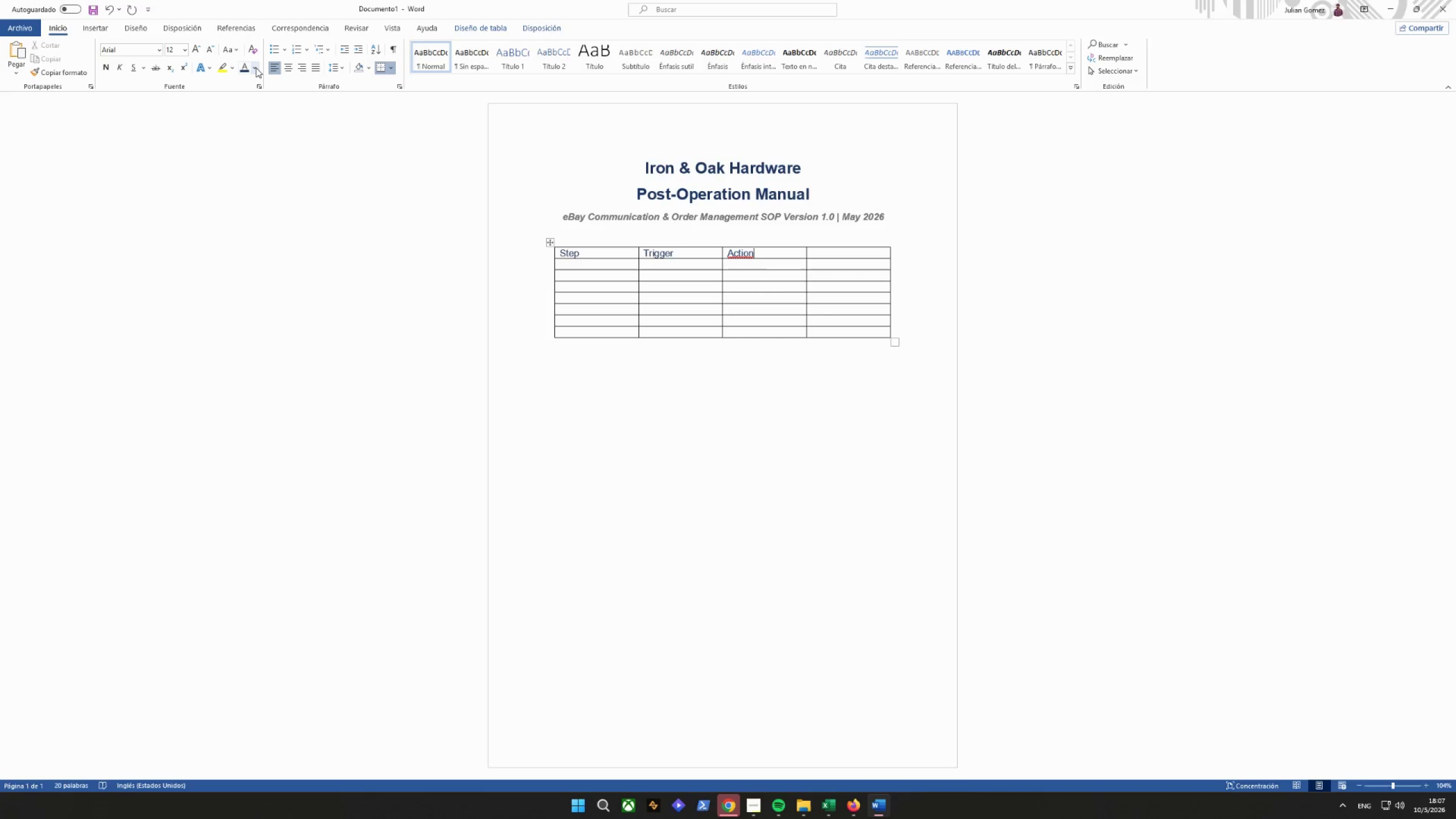 
key(Tab)
 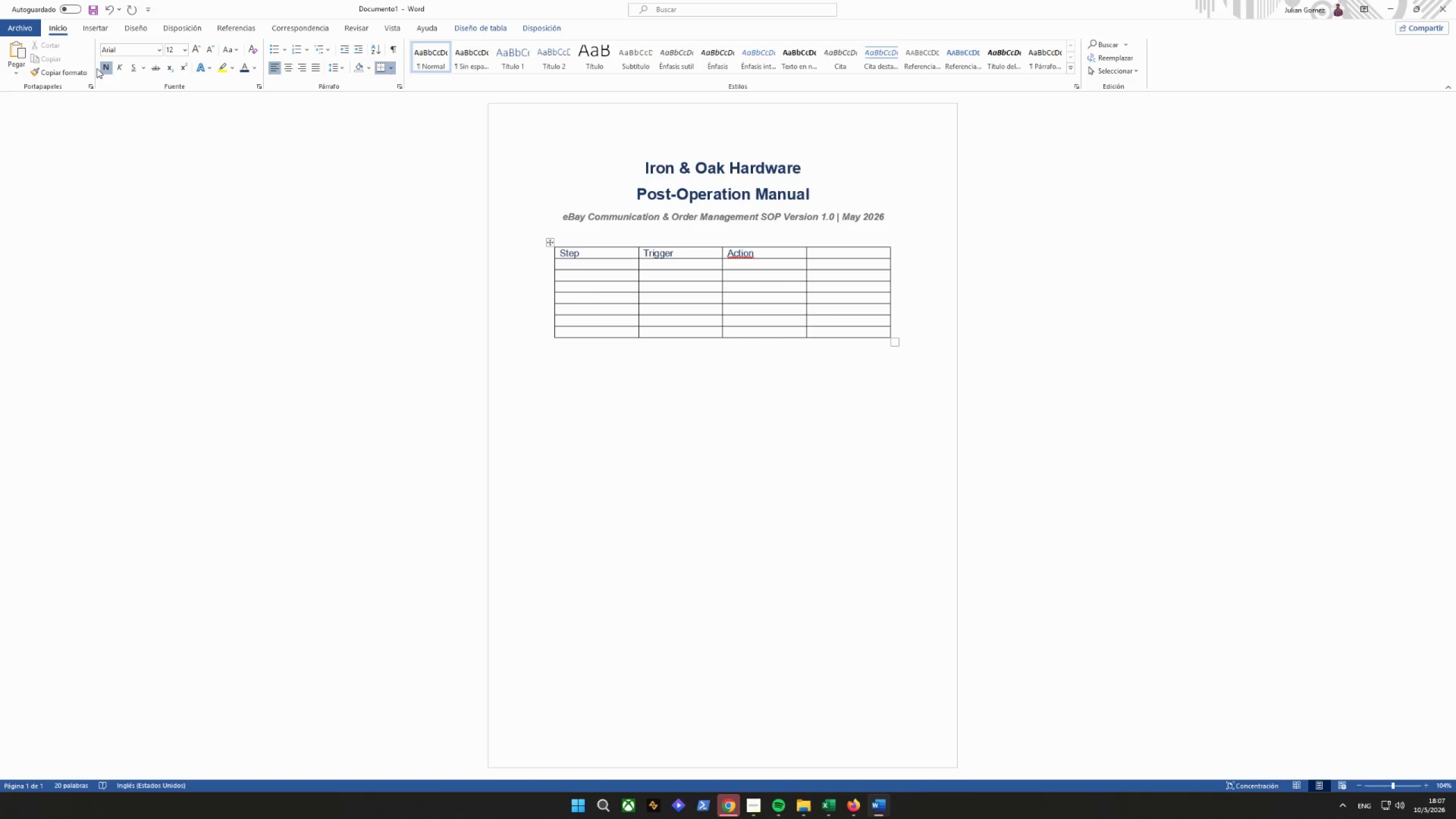 
left_click([252, 67])
 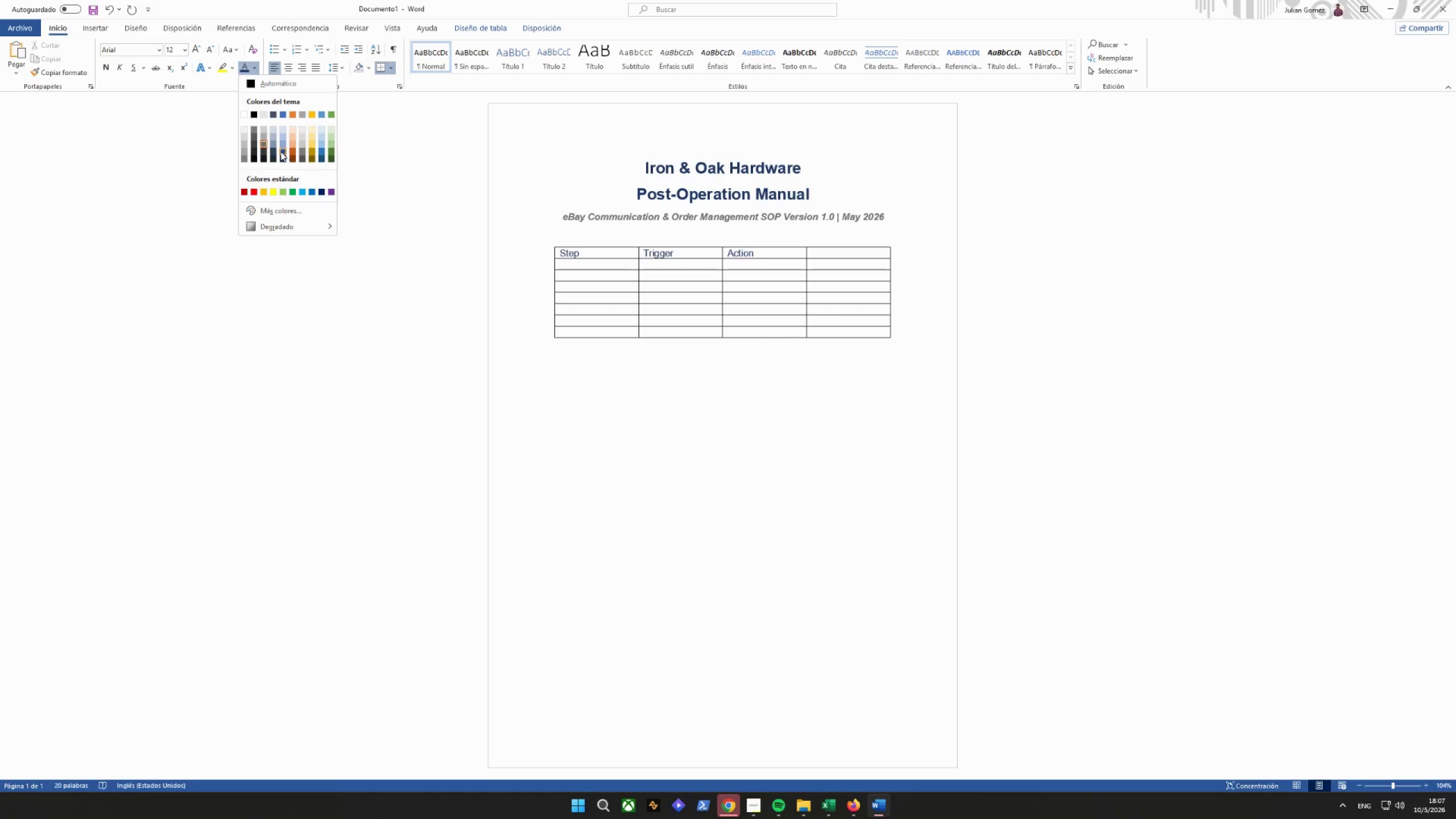 
left_click([282, 159])
 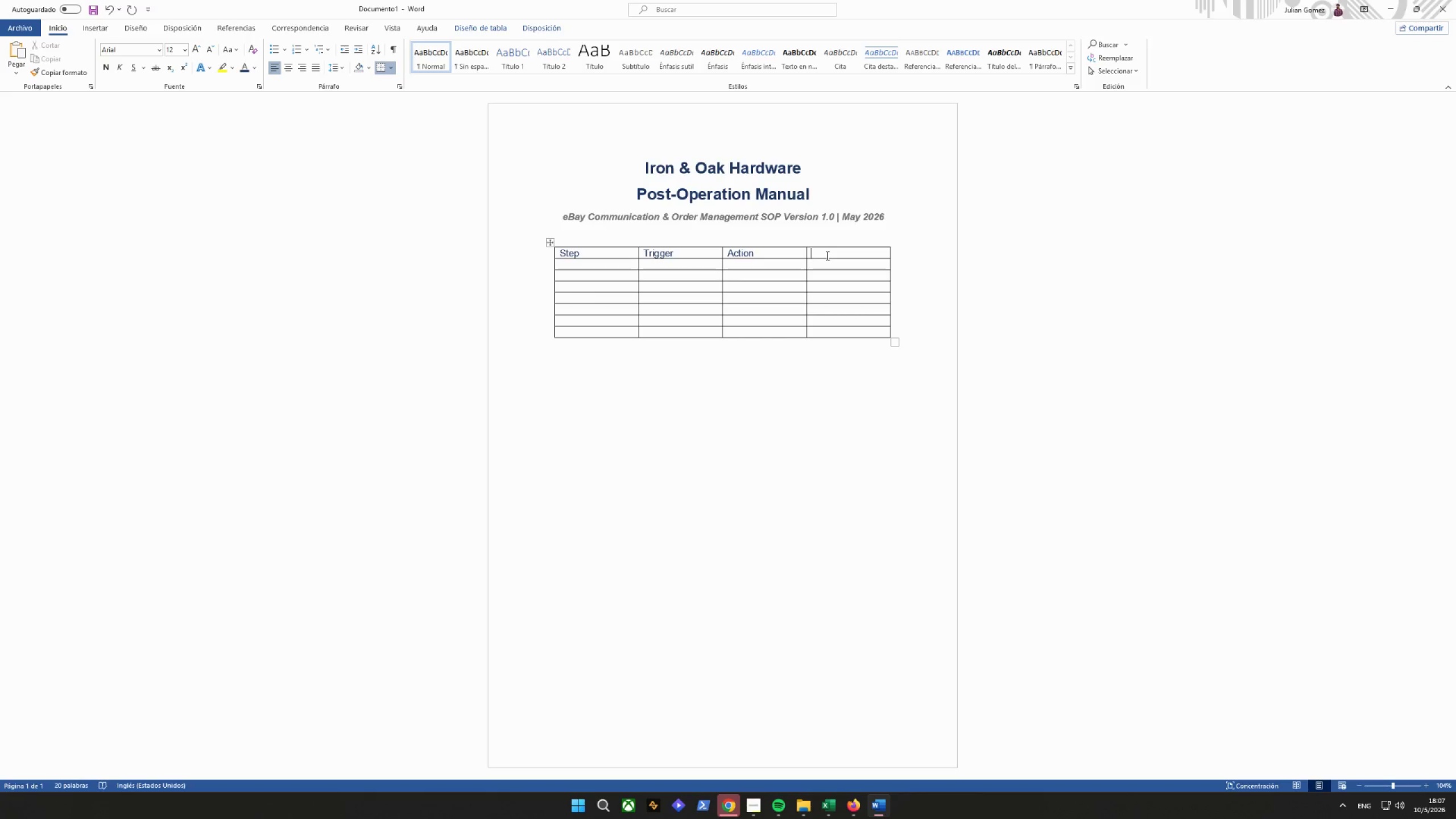 
type(Template )
key(Backspace)
key(Tab)
key(Tab)
key(Tab)
key(Tab)
key(Tab)
key(Tab)
key(Tab)
key(Tab)
key(Tab)
key(Tab)
key(Tab)
key(Tab)
key(Tab)
key(Tab)
key(Tab)
key(Tab)
key(Tab)
key(Tab)
key(Tab)
key(Tab)
key(Tab)
key(Tab)
key(Tab)
key(Tab)
key(Tab)
key(Tab)
key(Tab)
key(Tab)
key(Tab)
key(Tab)
 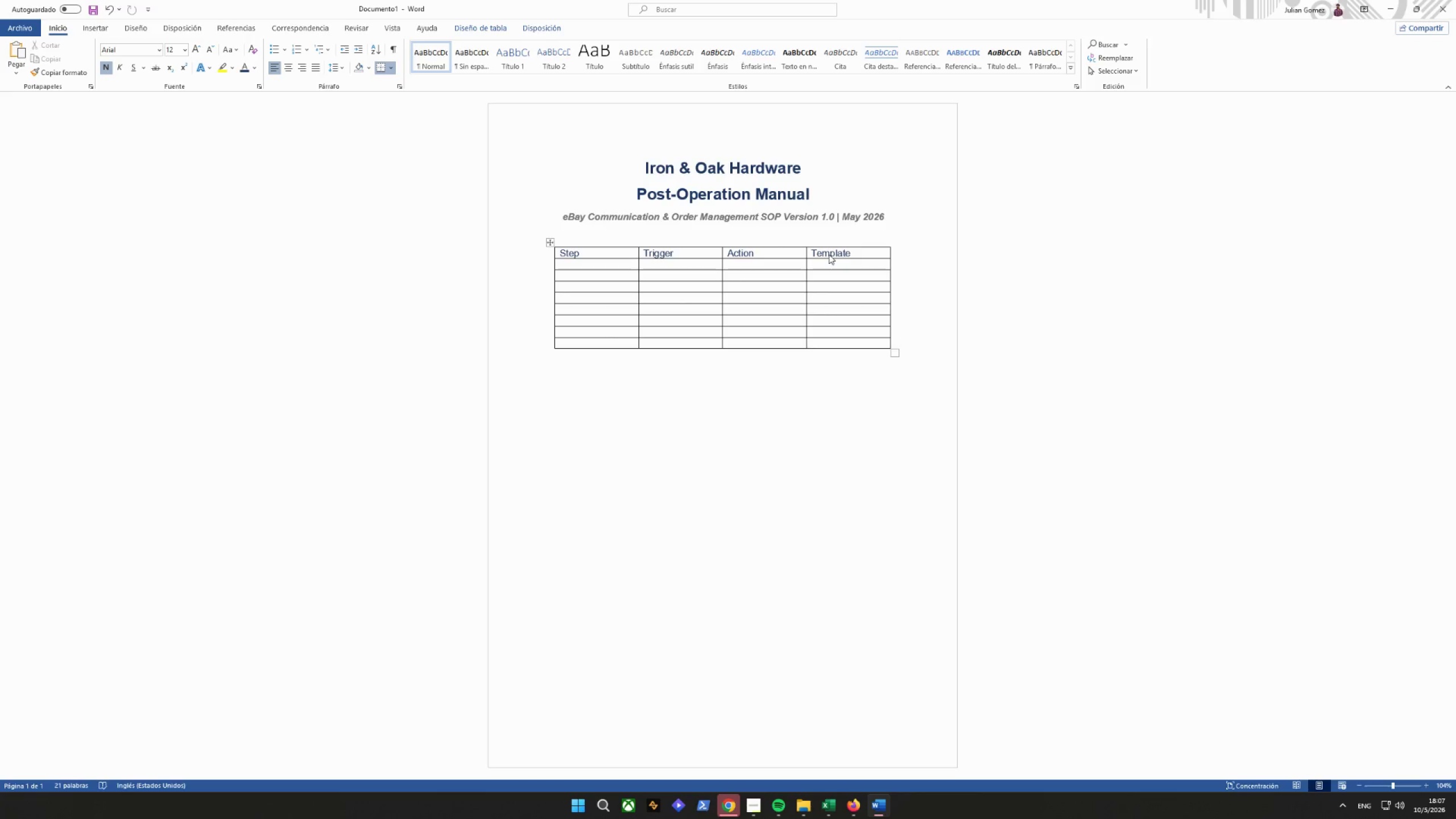 
key(Control+Z)
 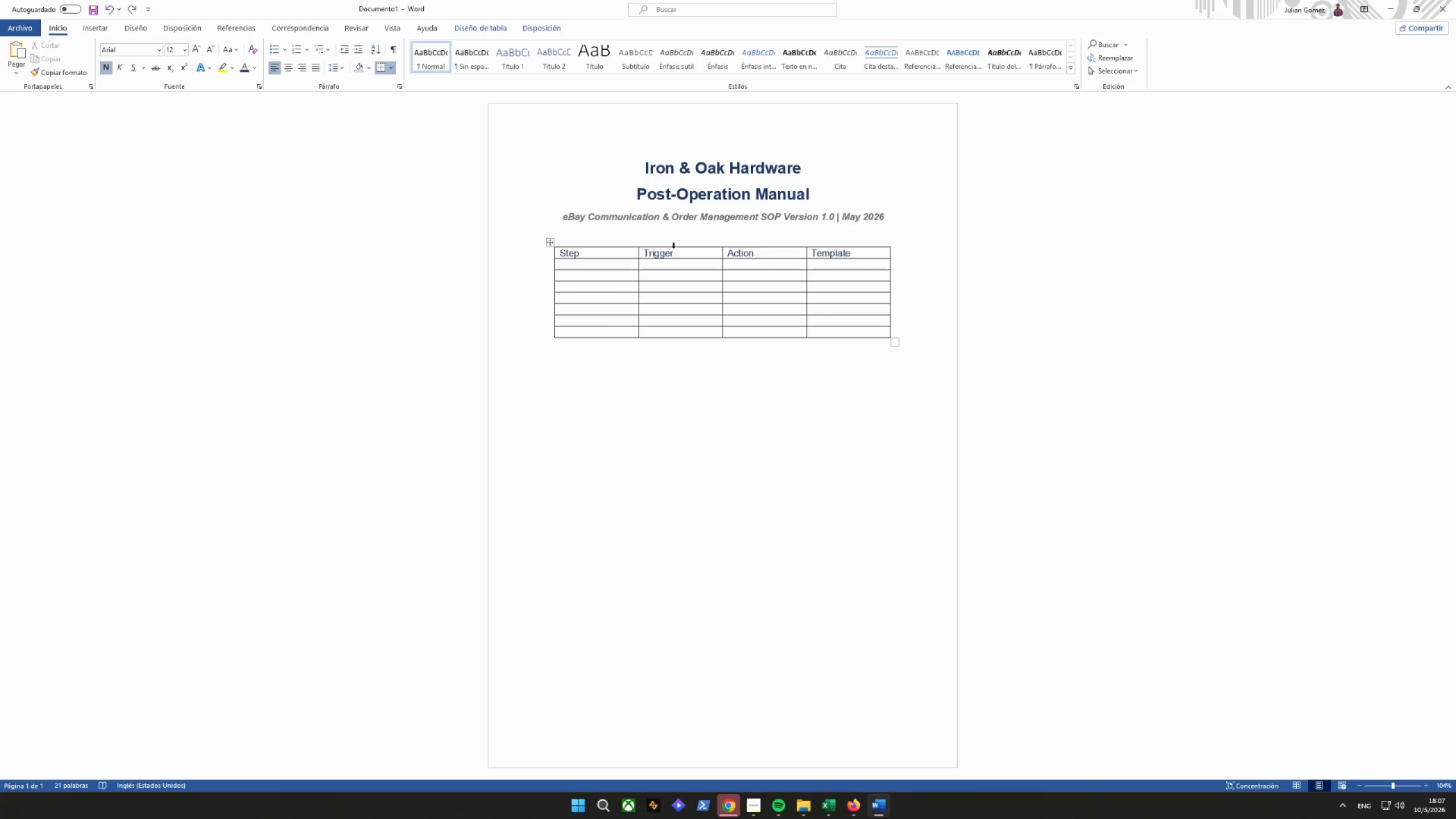 
left_click([578, 399])
 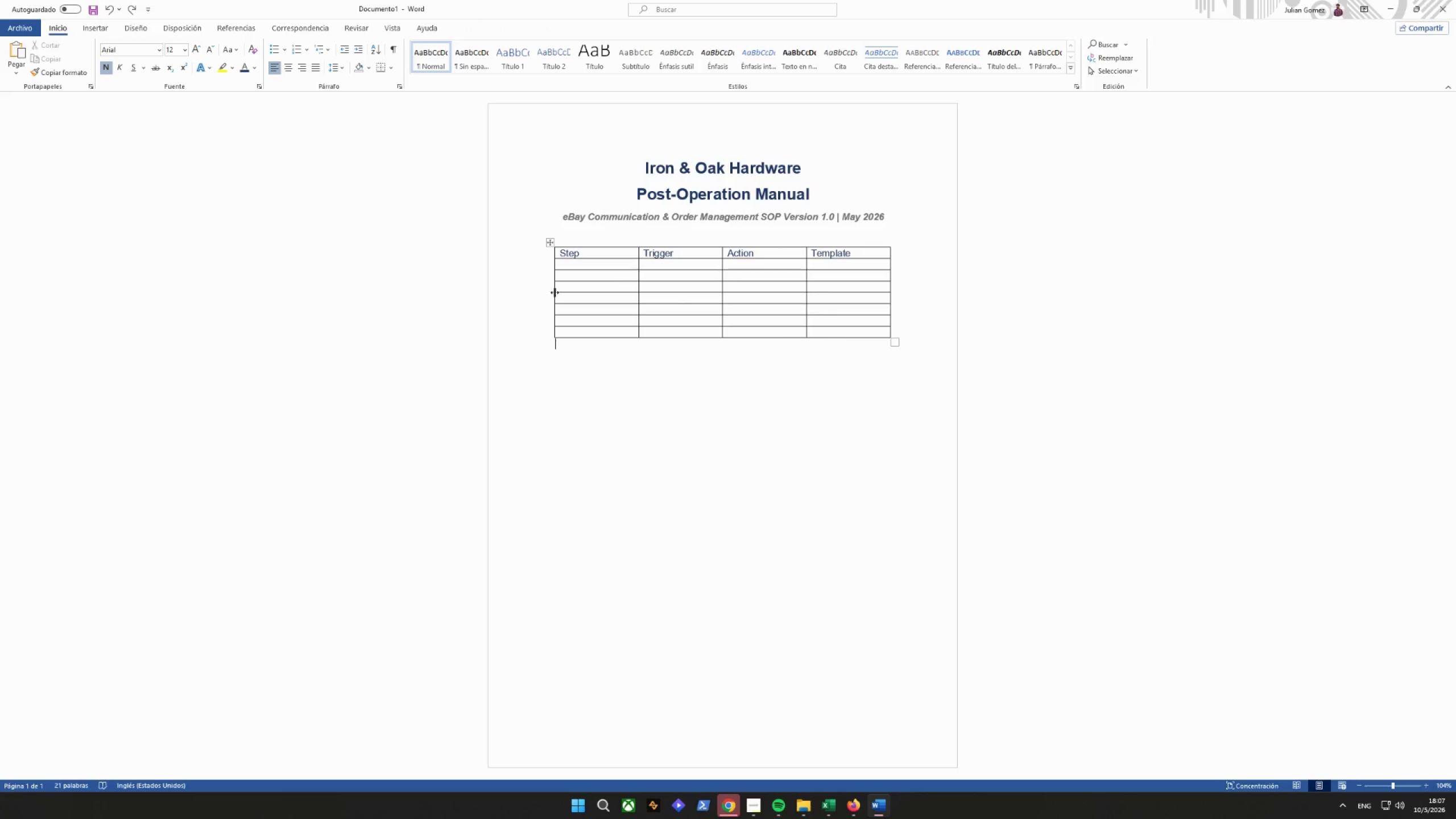 
left_click([519, 375])
 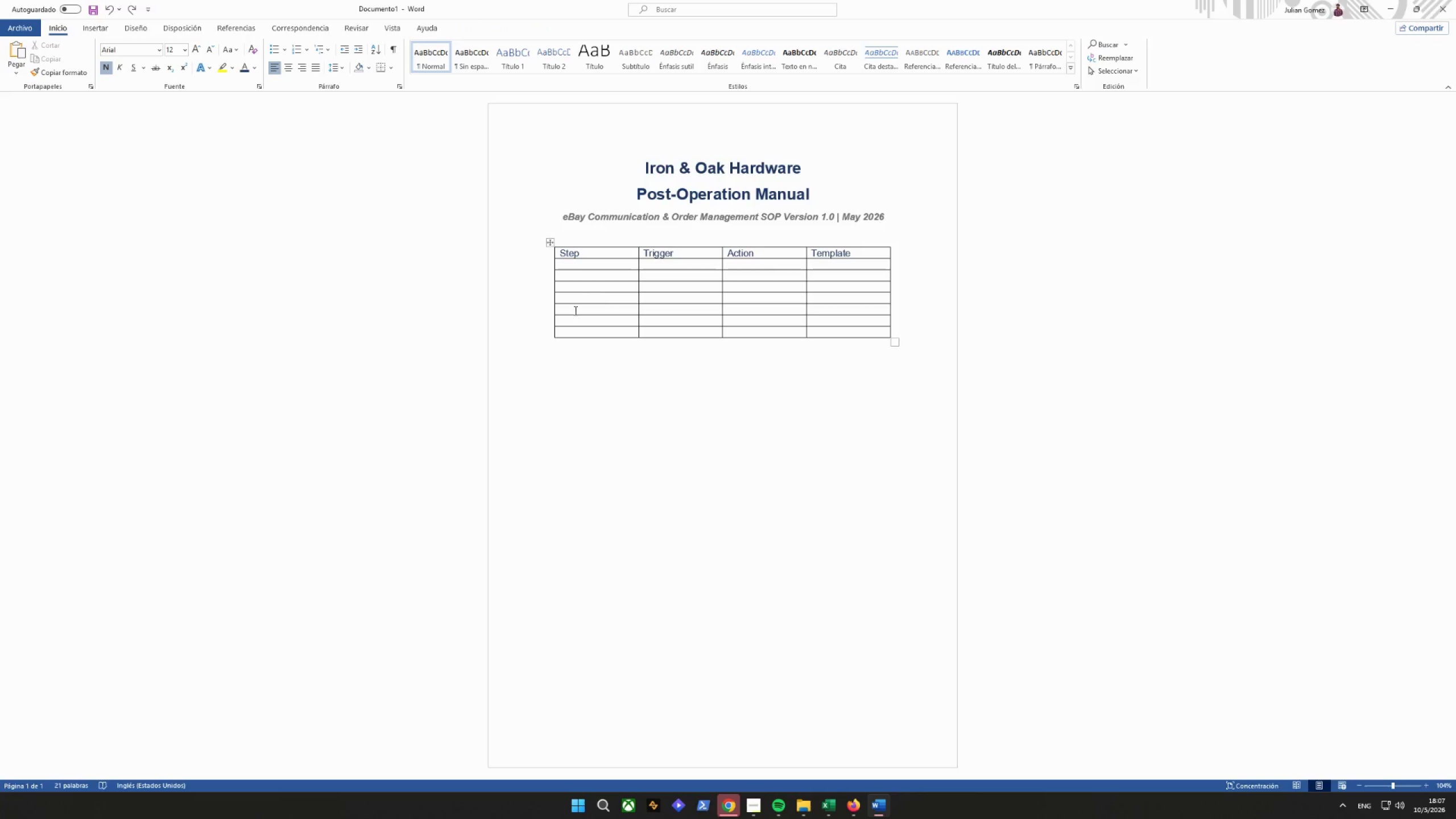 
left_click([574, 267])
 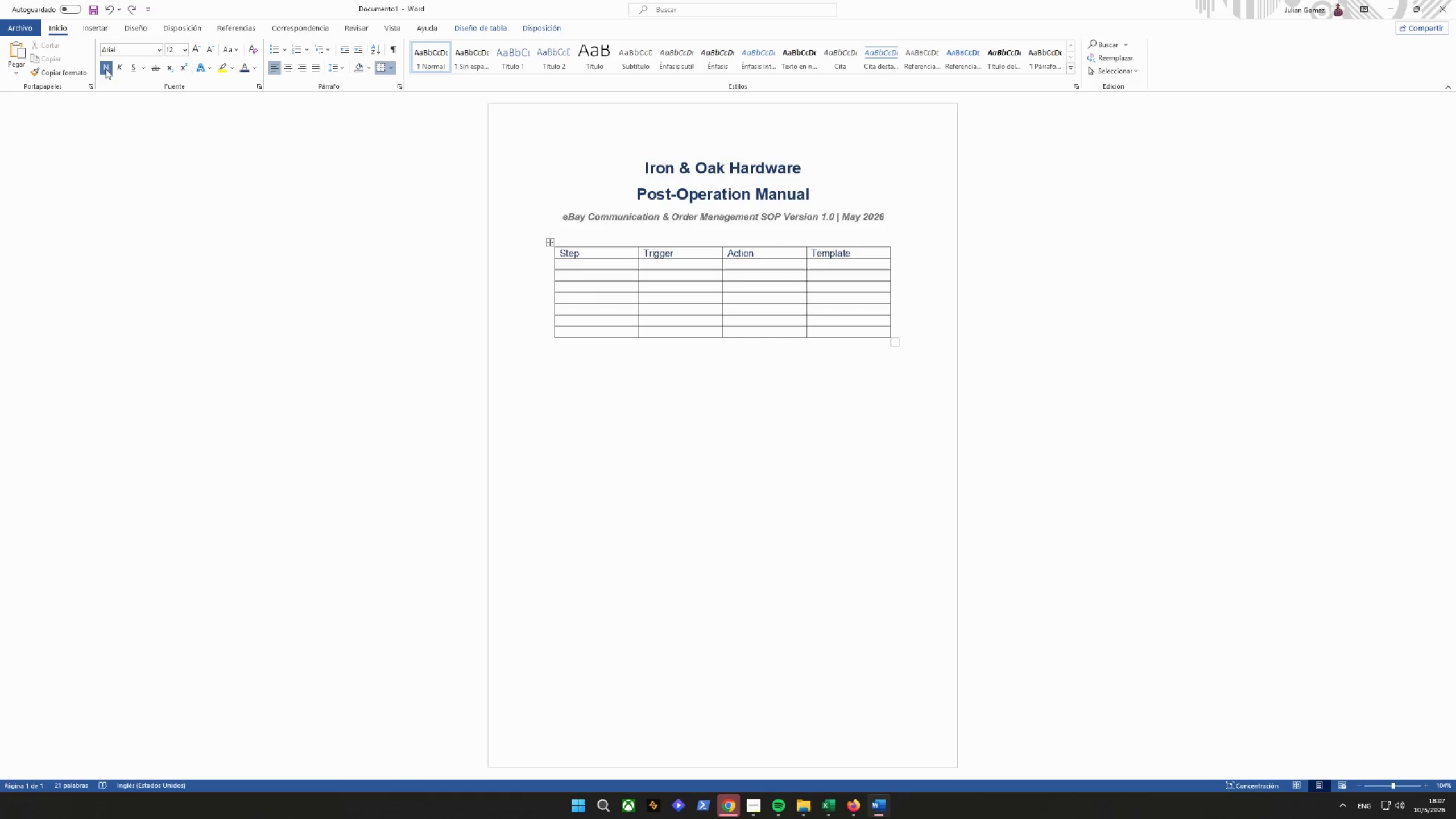 
left_click([372, 275])
 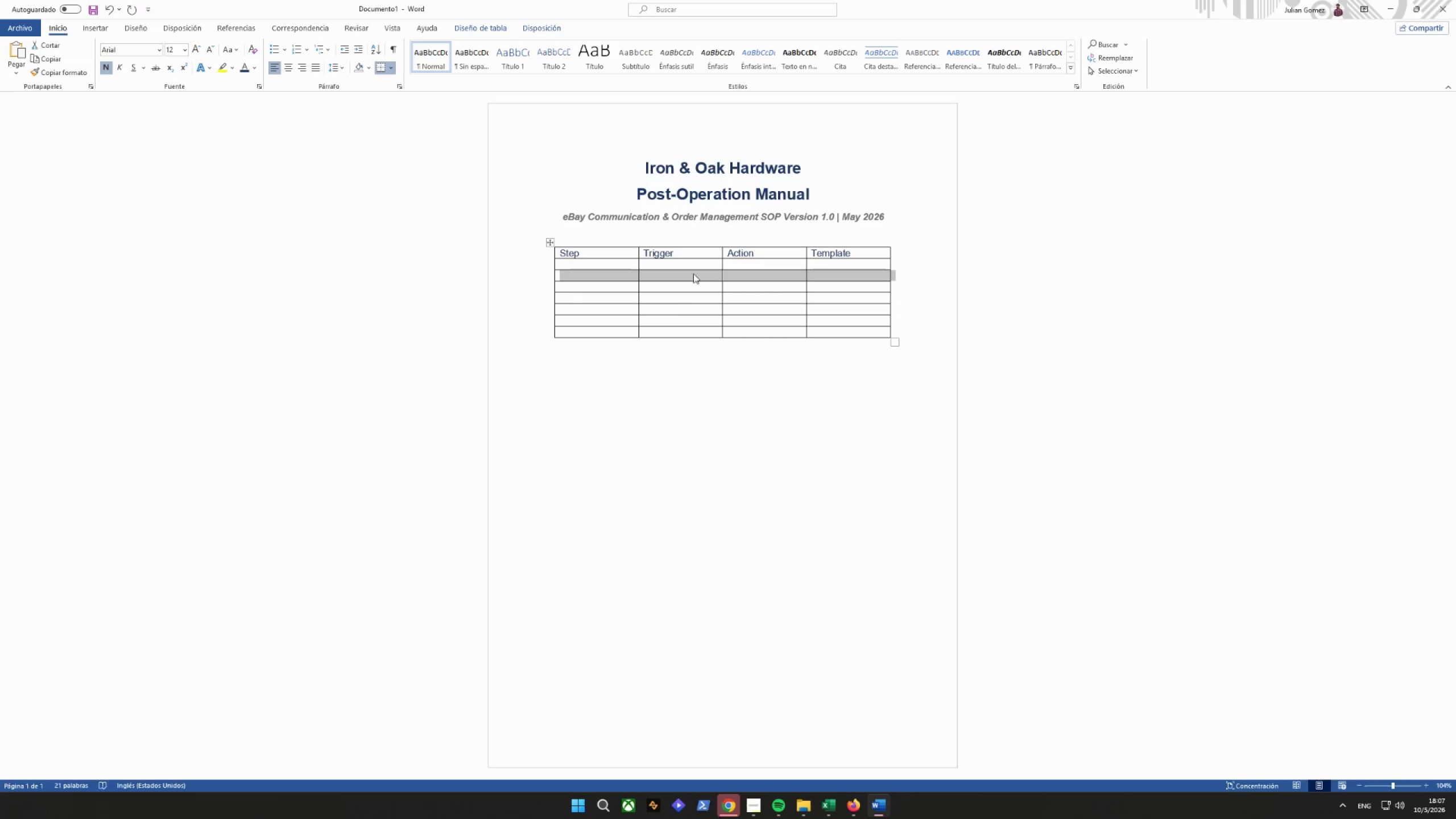 
left_click([690, 264])
 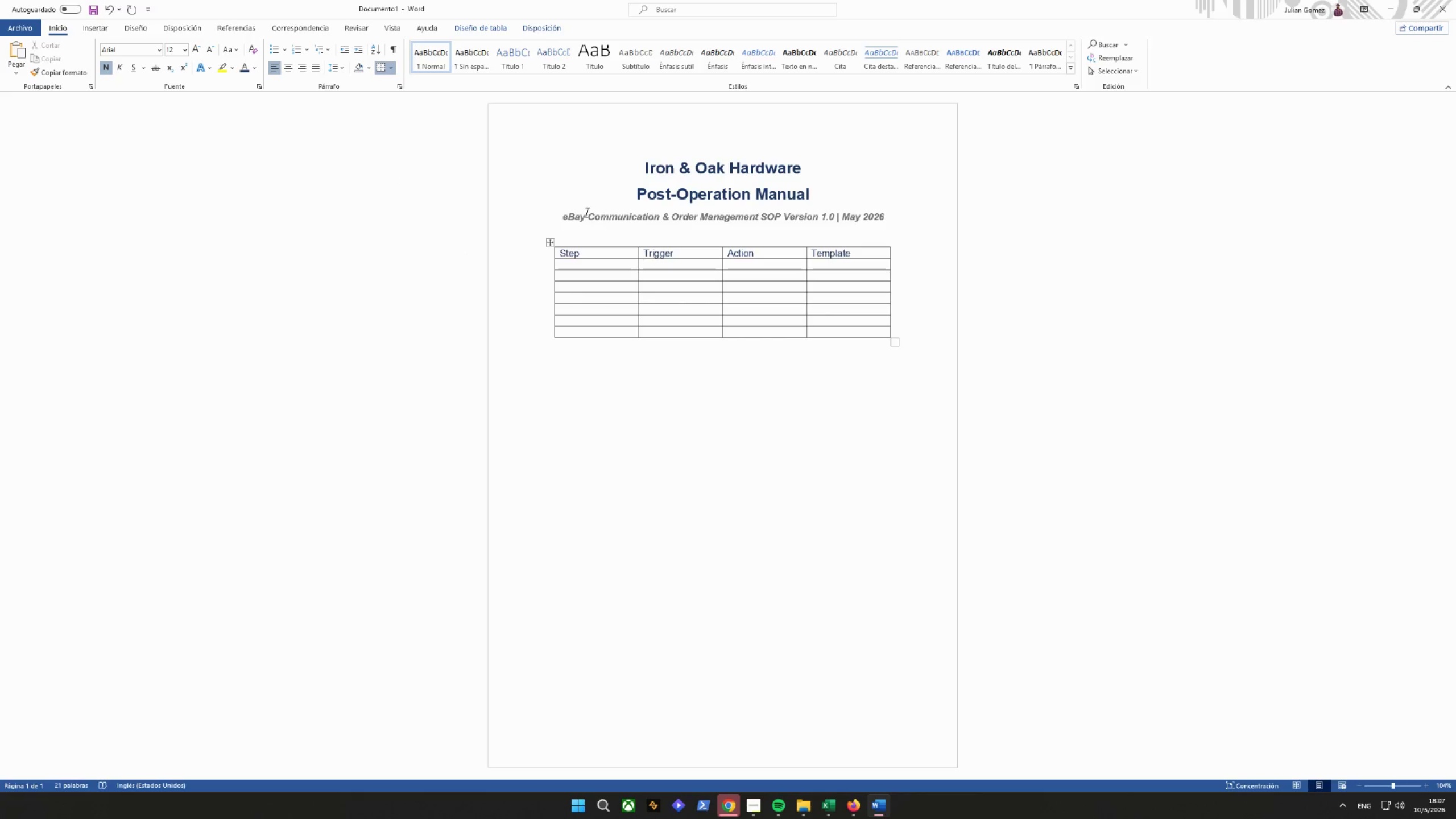 
left_click_drag(start_coordinate=[894, 413], to_coordinate=[689, 458])
 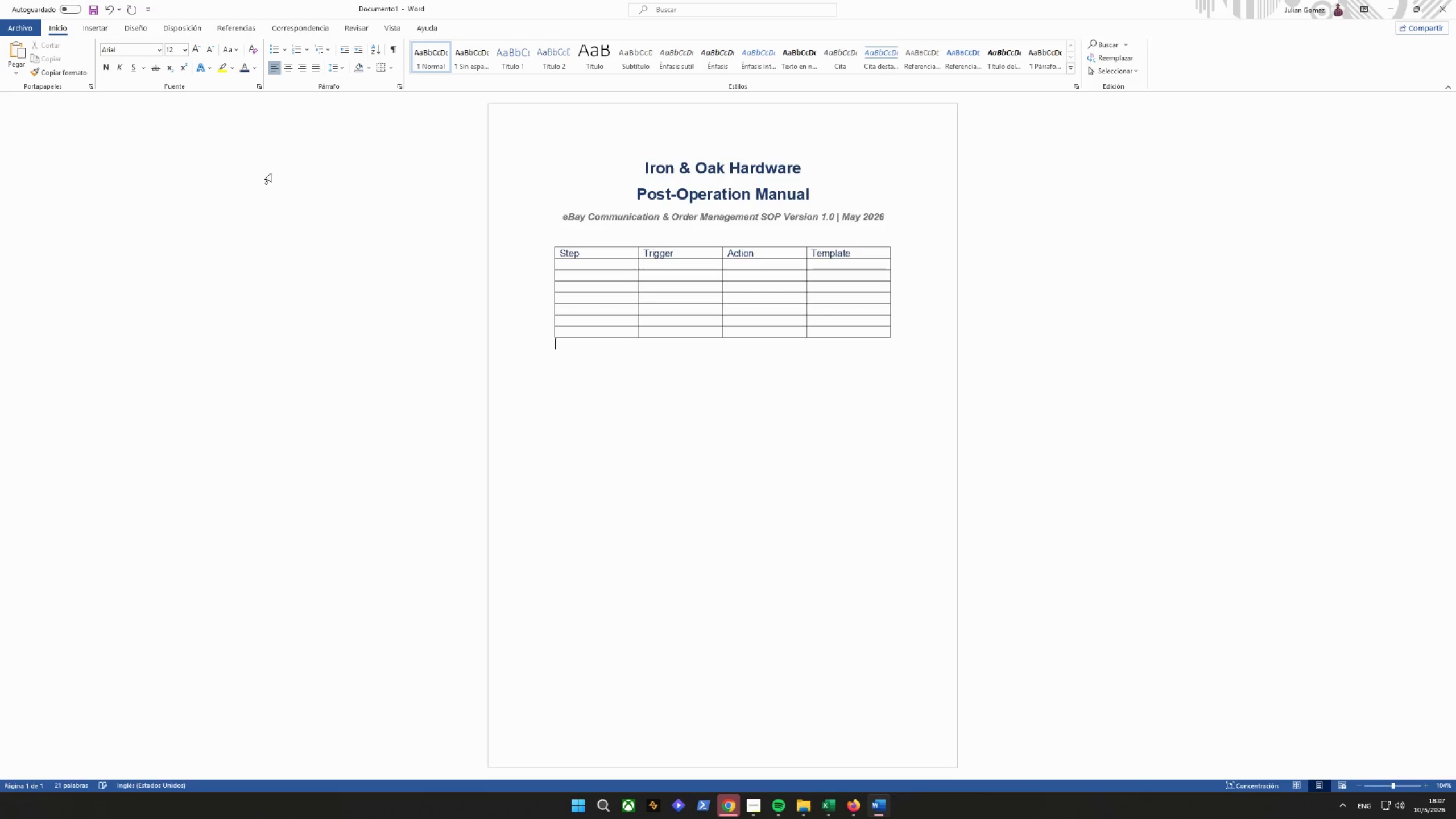 
left_click([254, 68])
 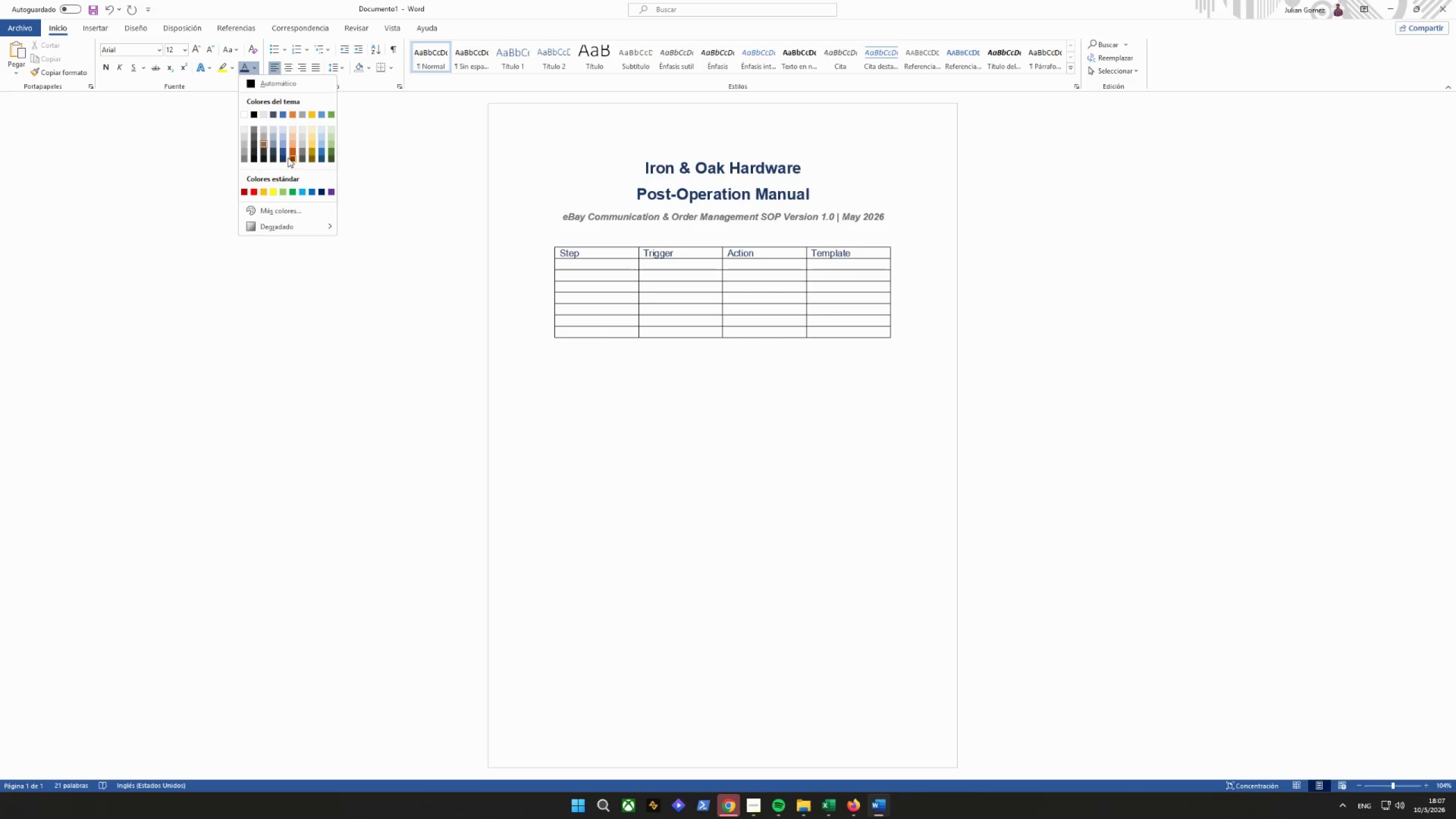 
left_click([287, 158])
 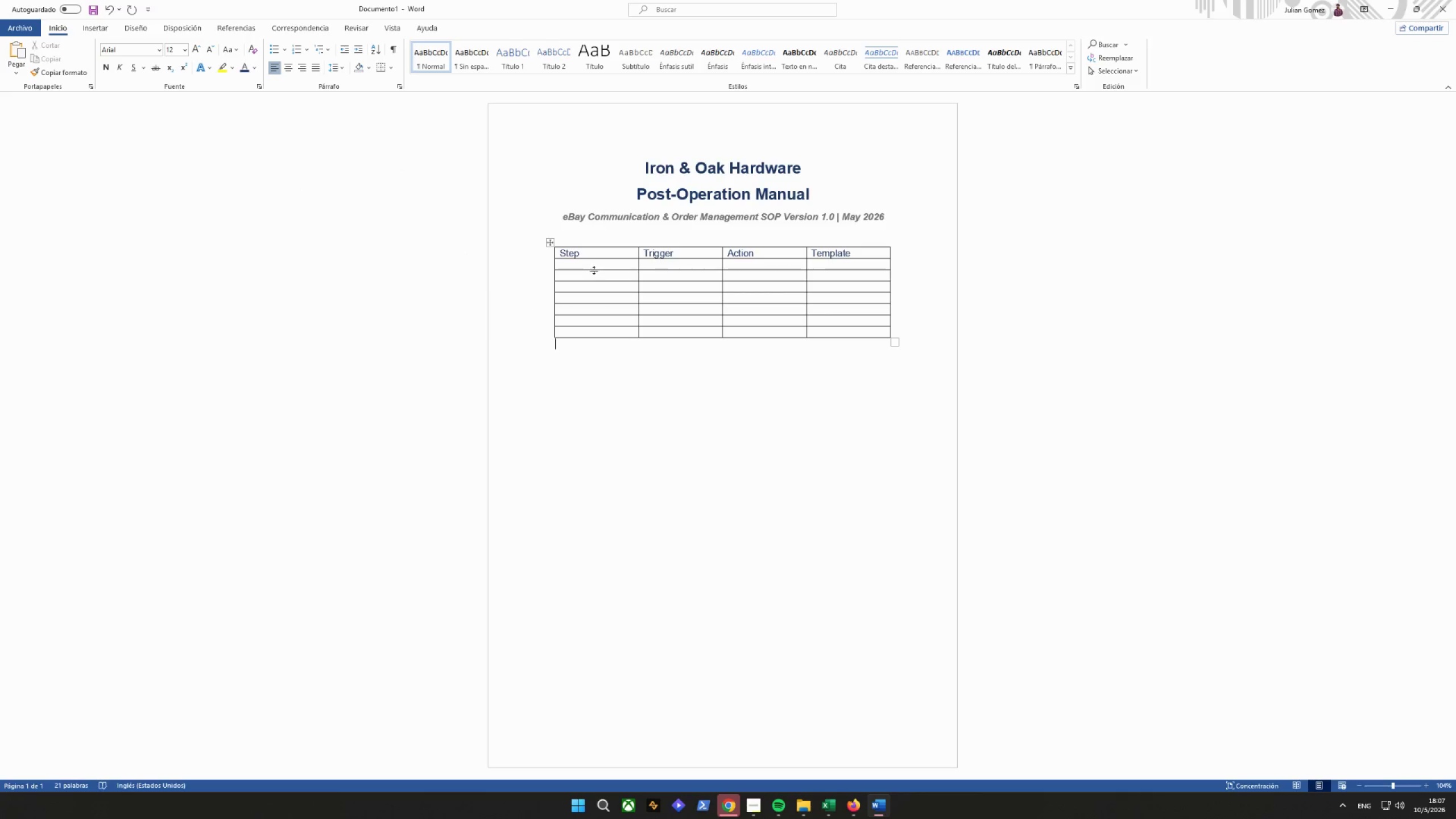 
double_click([589, 263])
 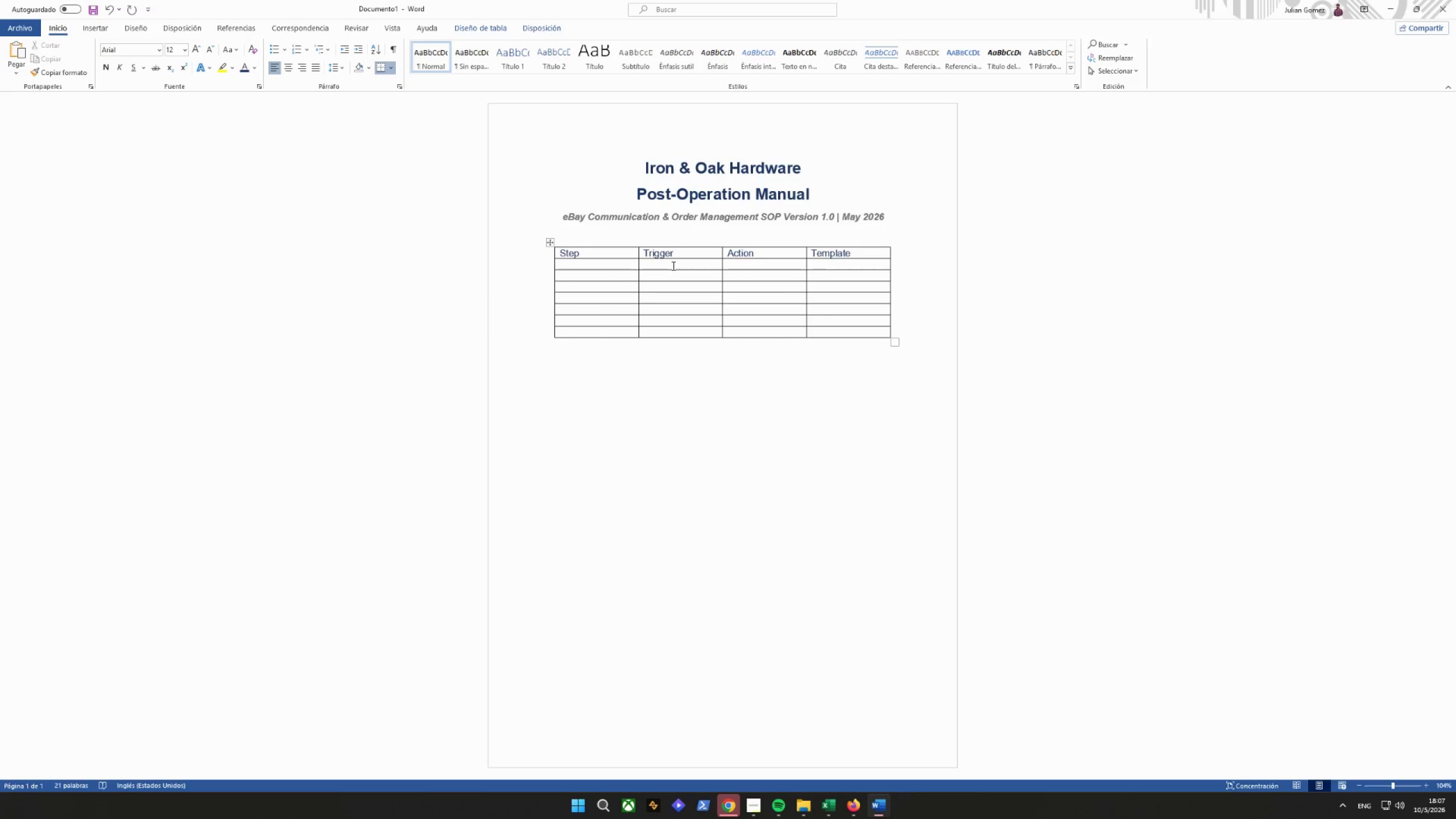 
left_click([672, 266])
 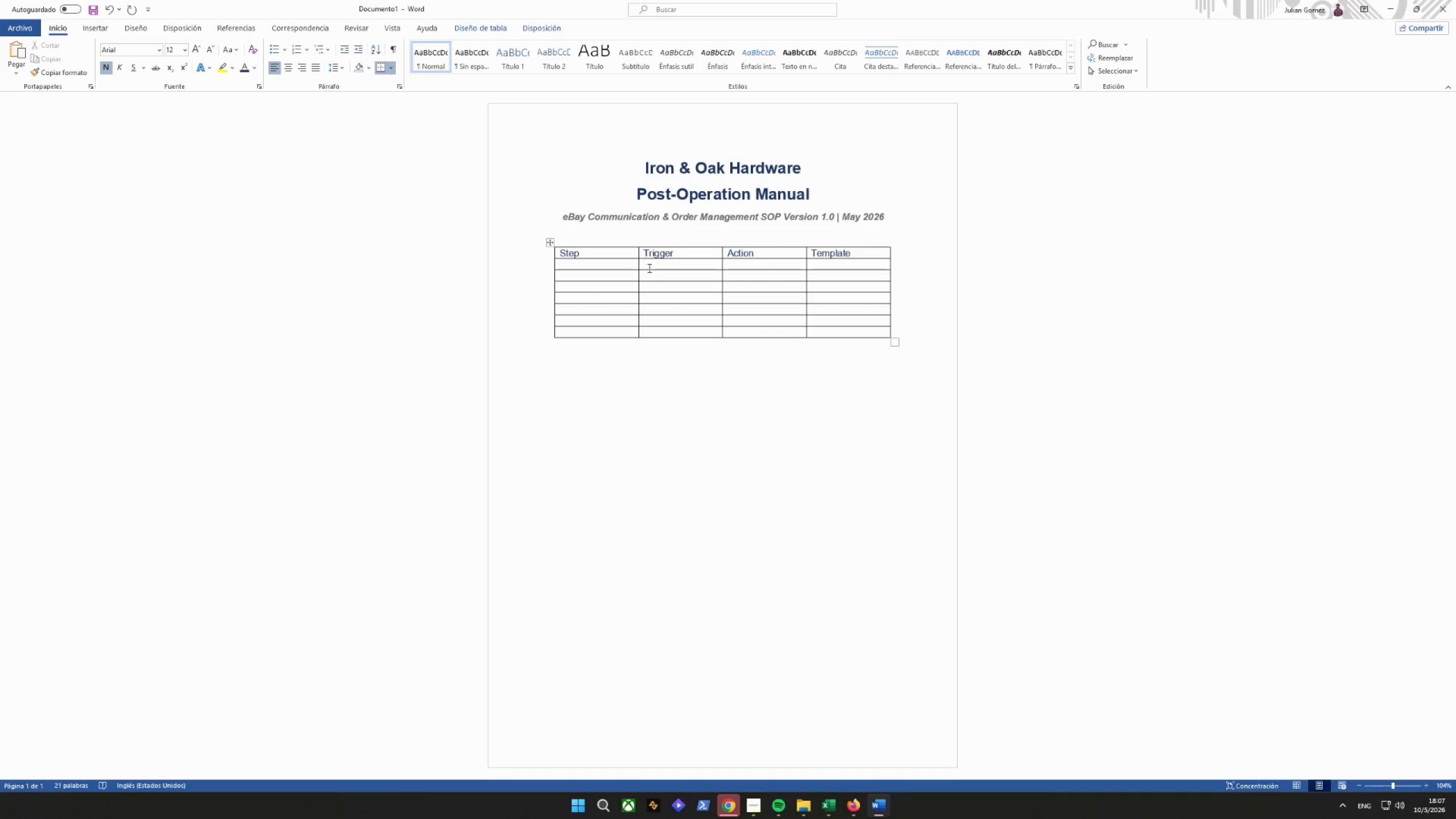 
left_click_drag(start_coordinate=[609, 263], to_coordinate=[875, 326])
 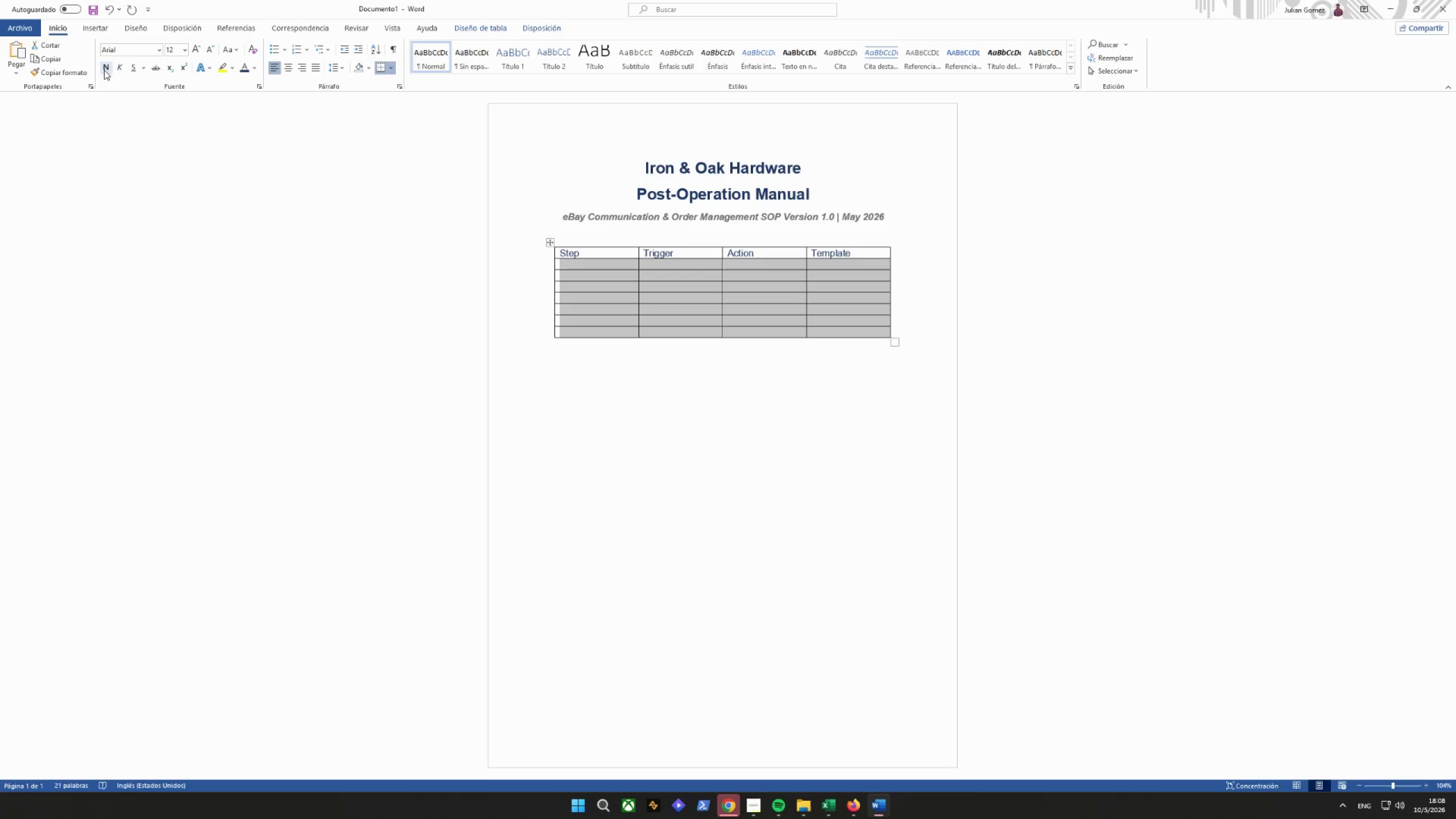 
double_click([104, 69])
 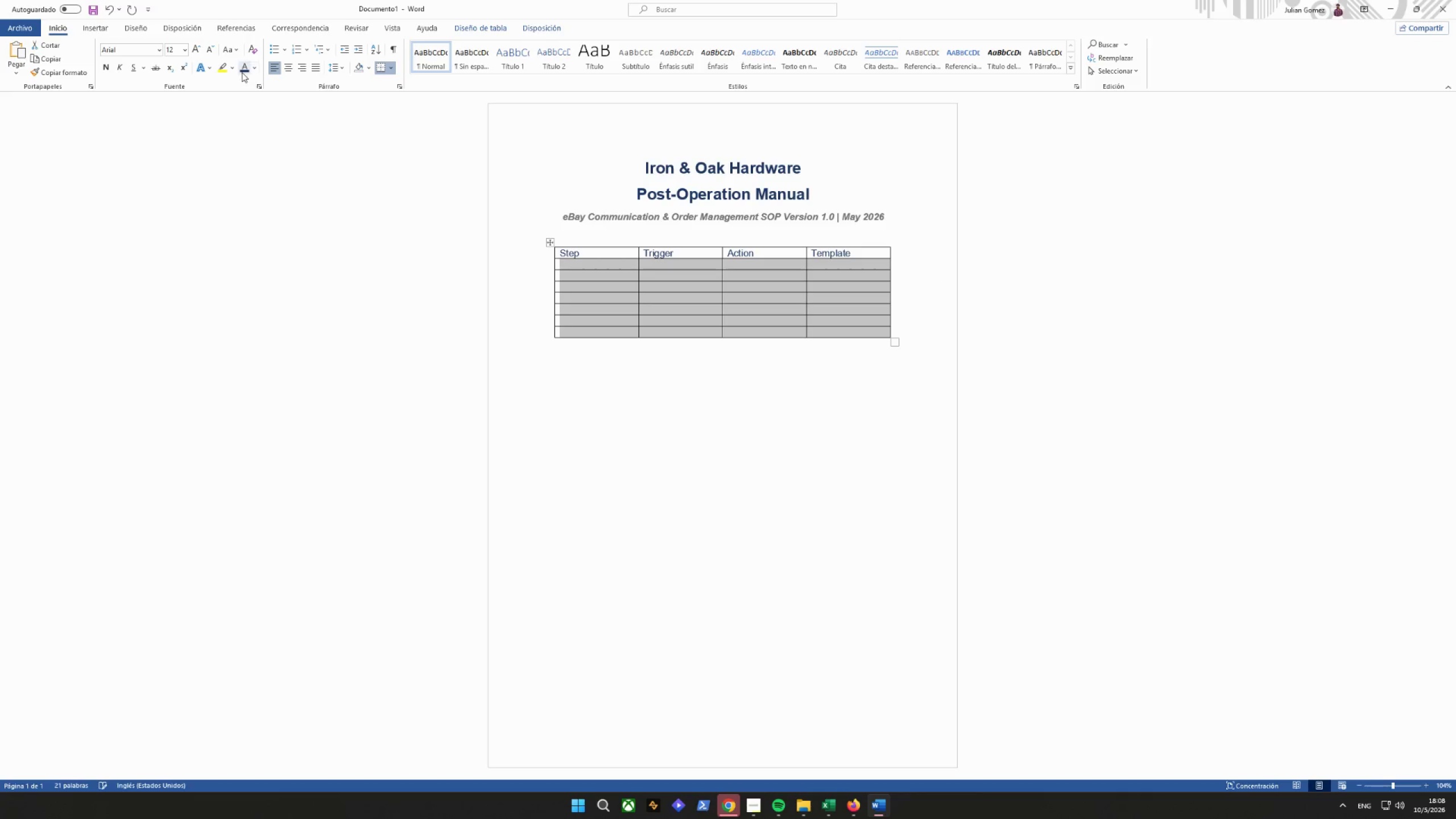 
left_click([257, 70])
 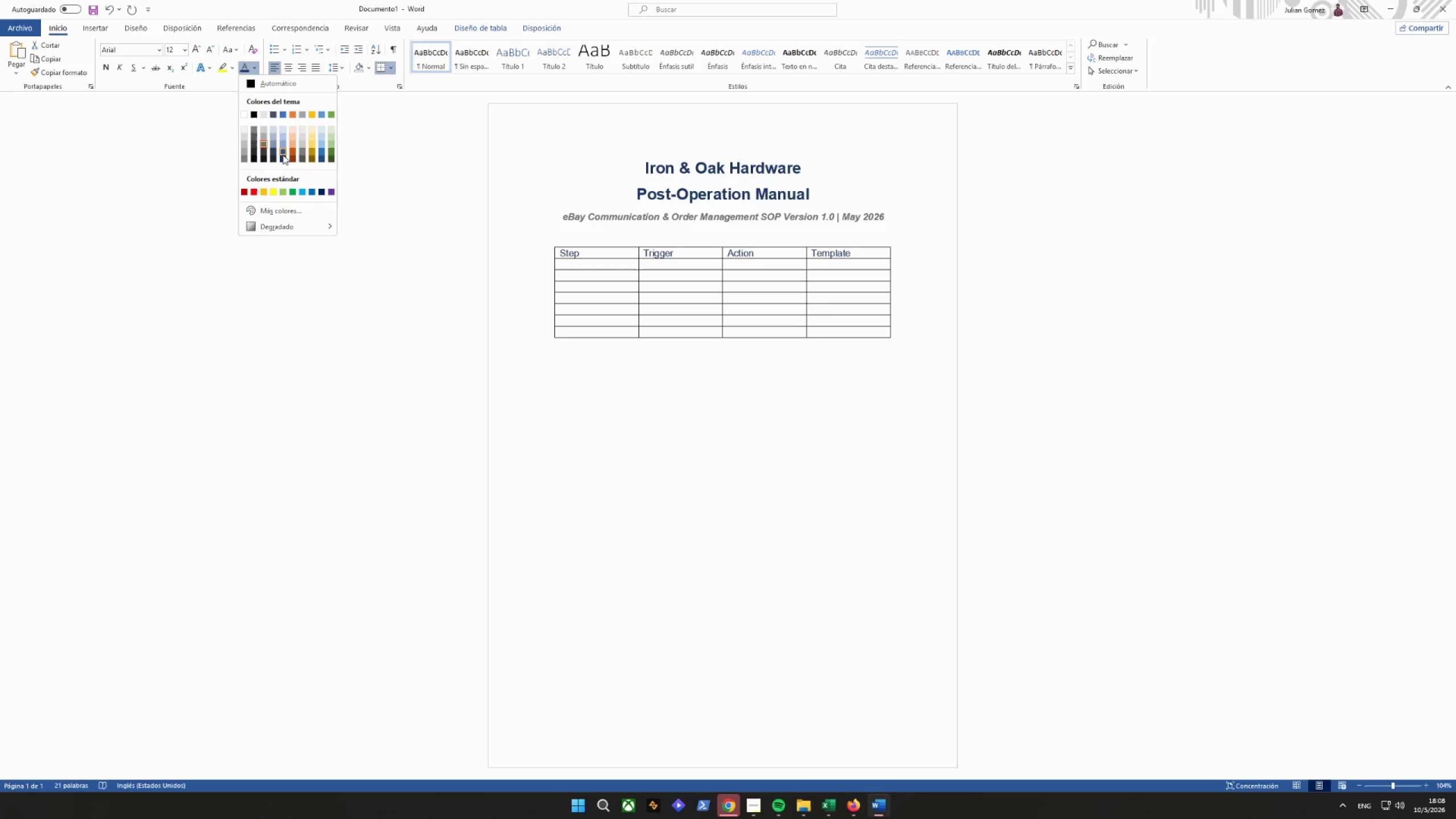 
left_click([282, 158])
 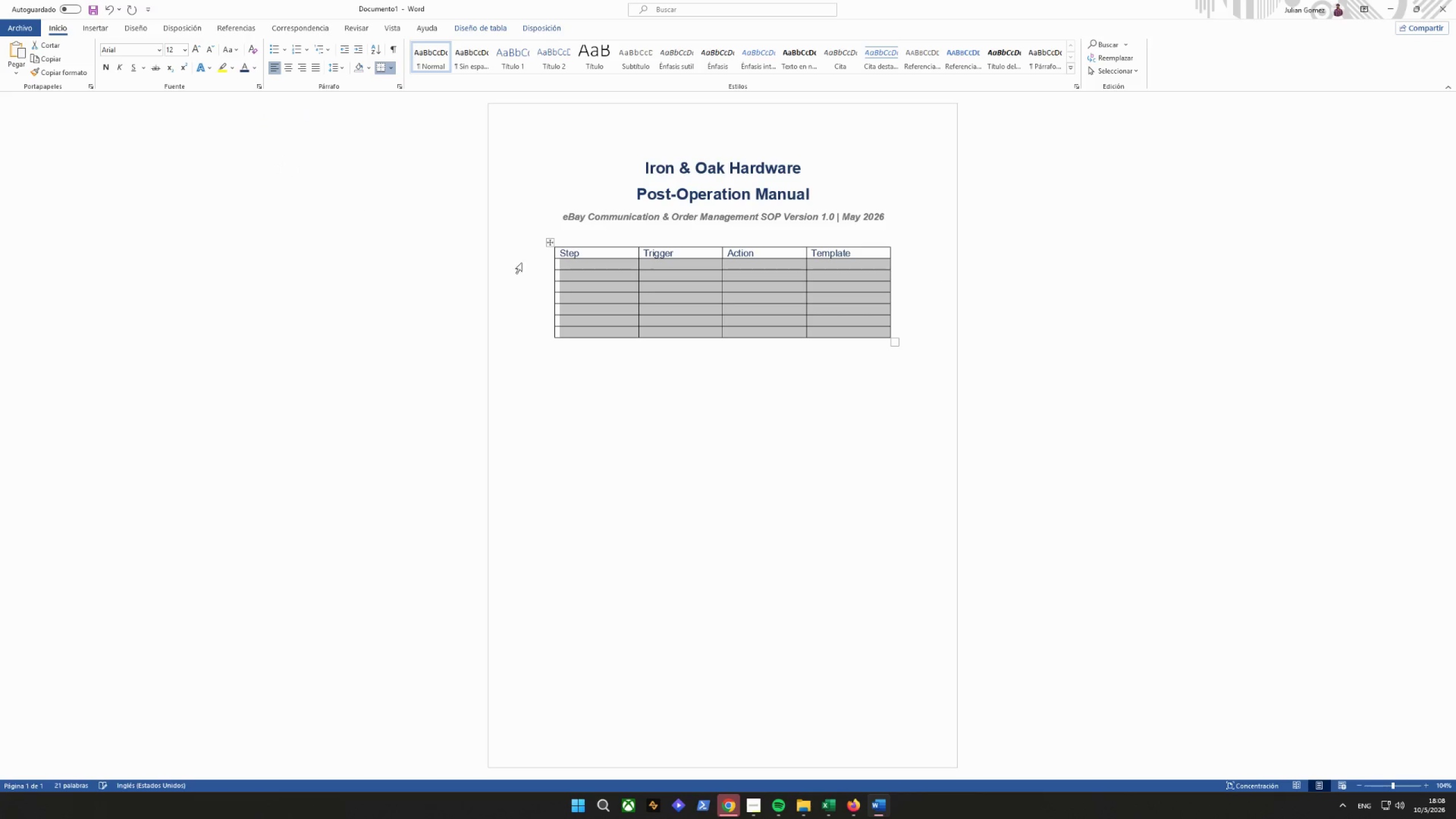 
left_click([565, 268])
 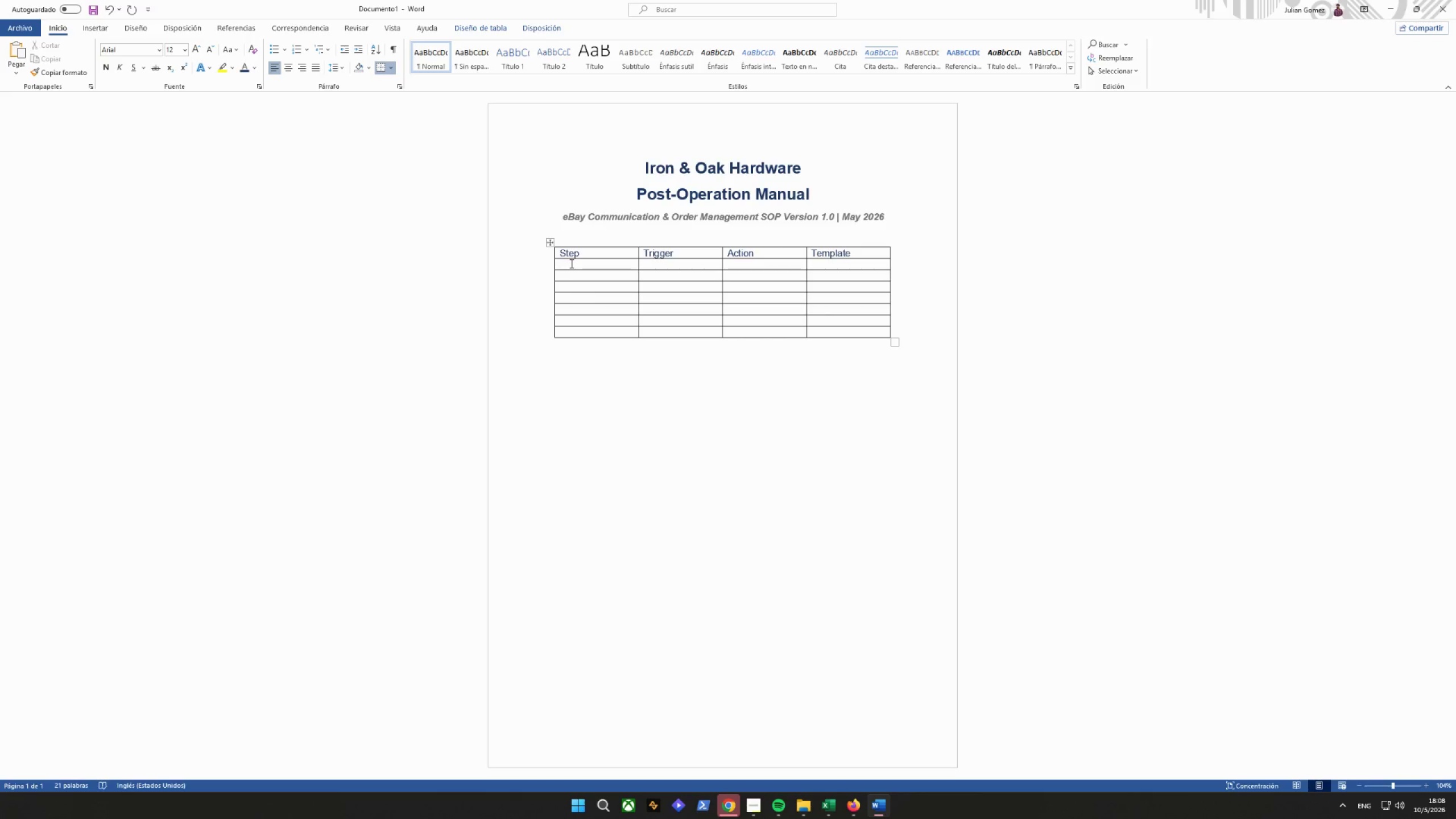 
wait(12.98)
 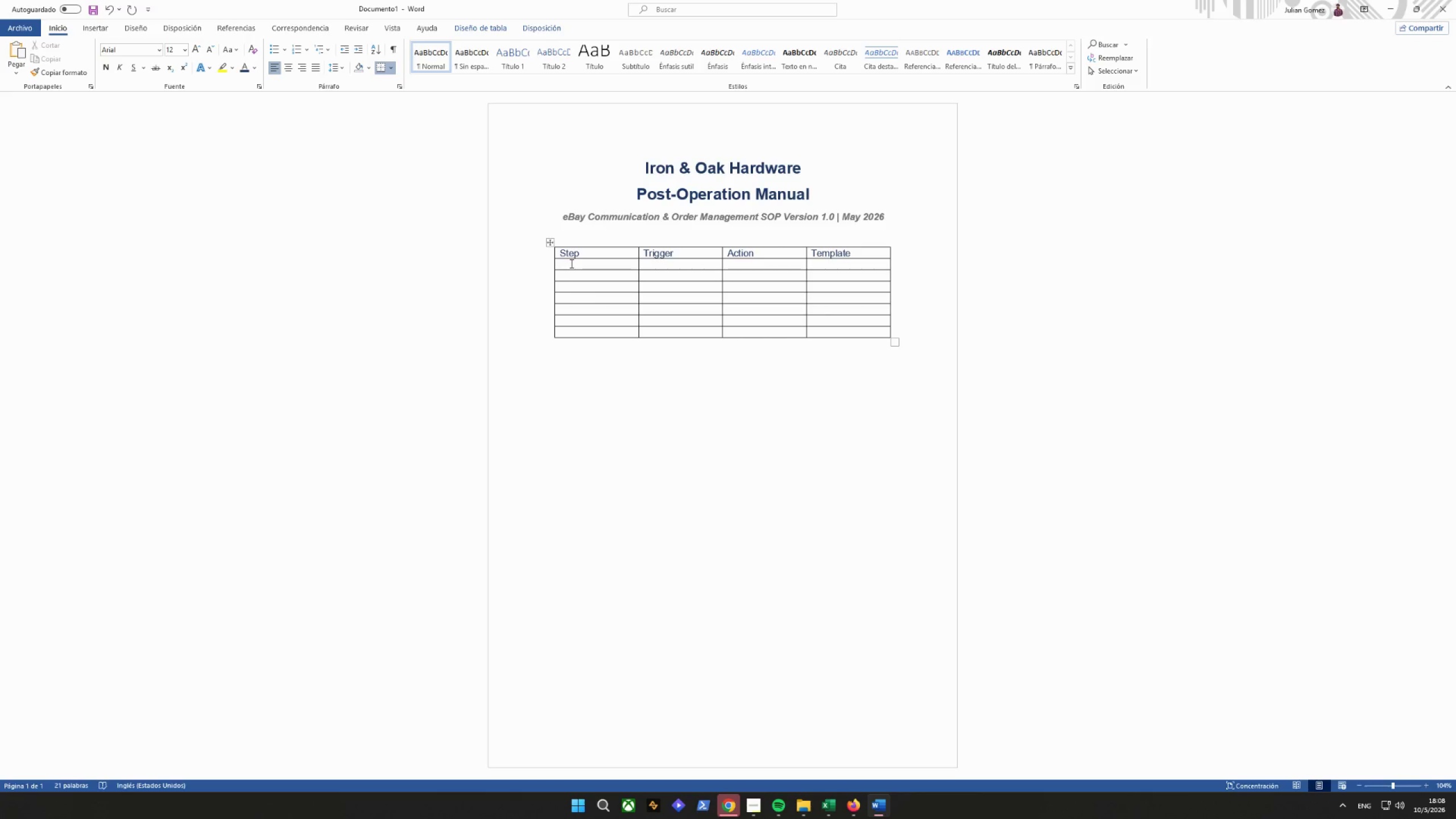 
key(1)
 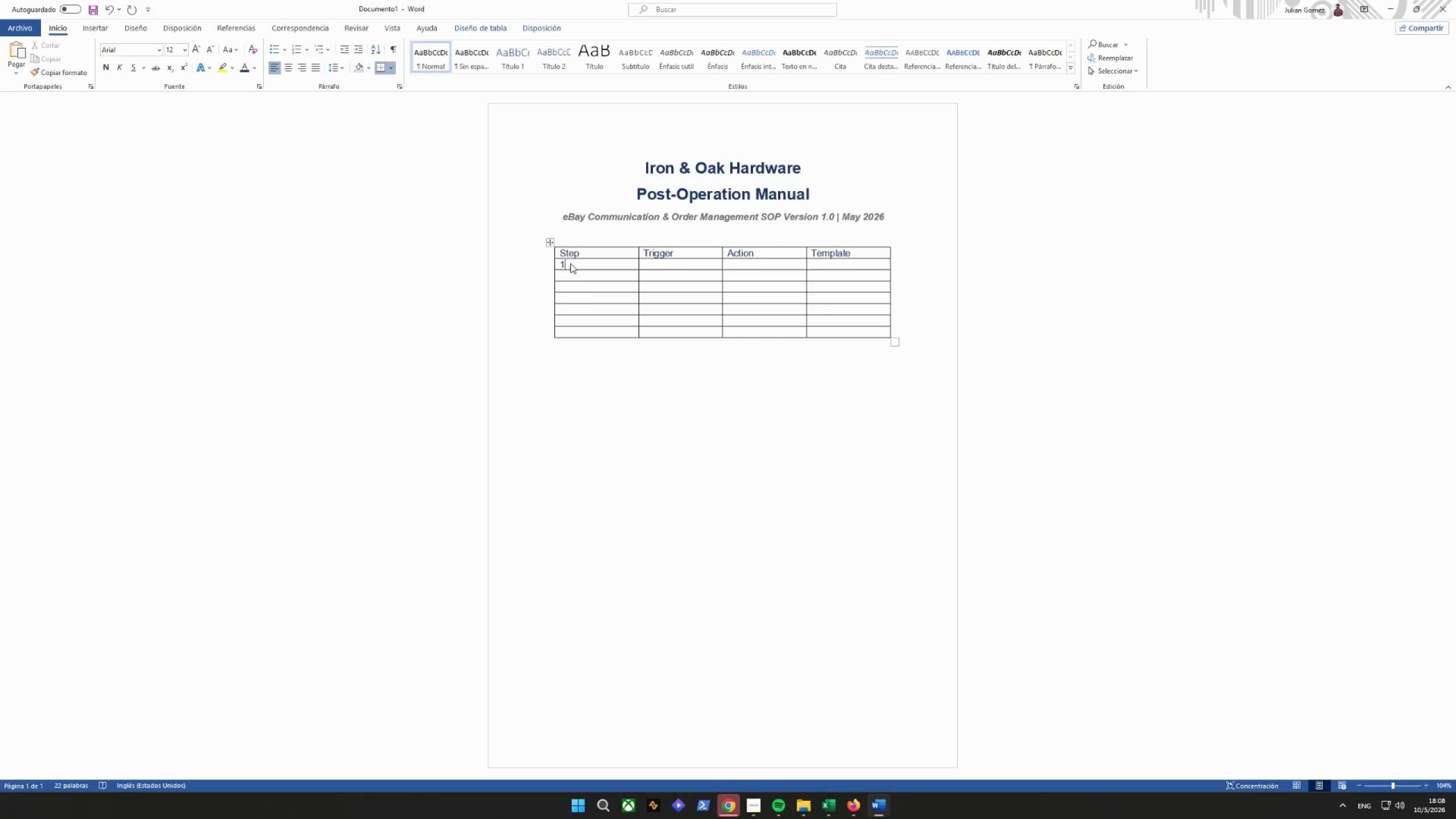 
key(ArrowDown)
 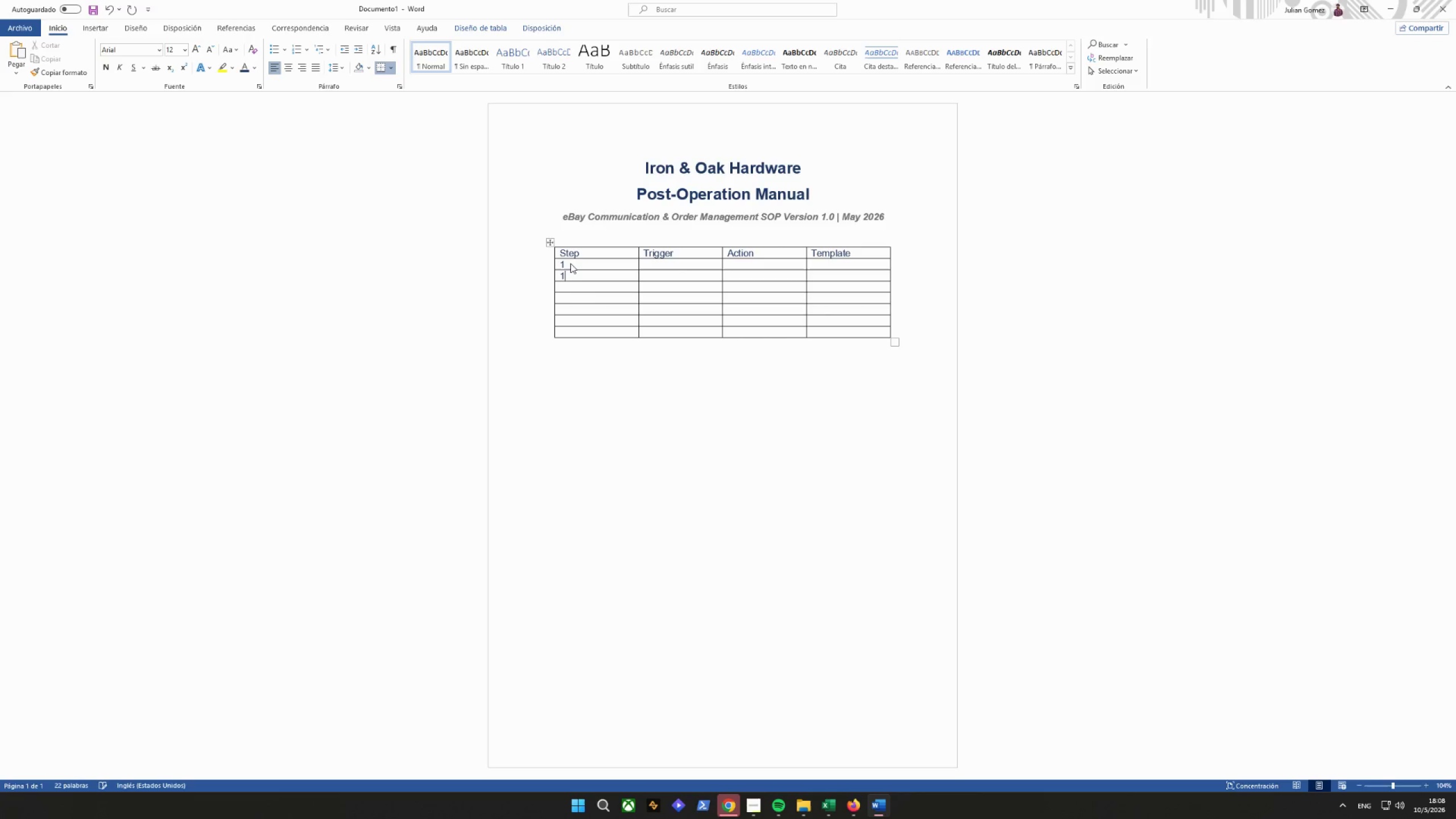 
key(1)
 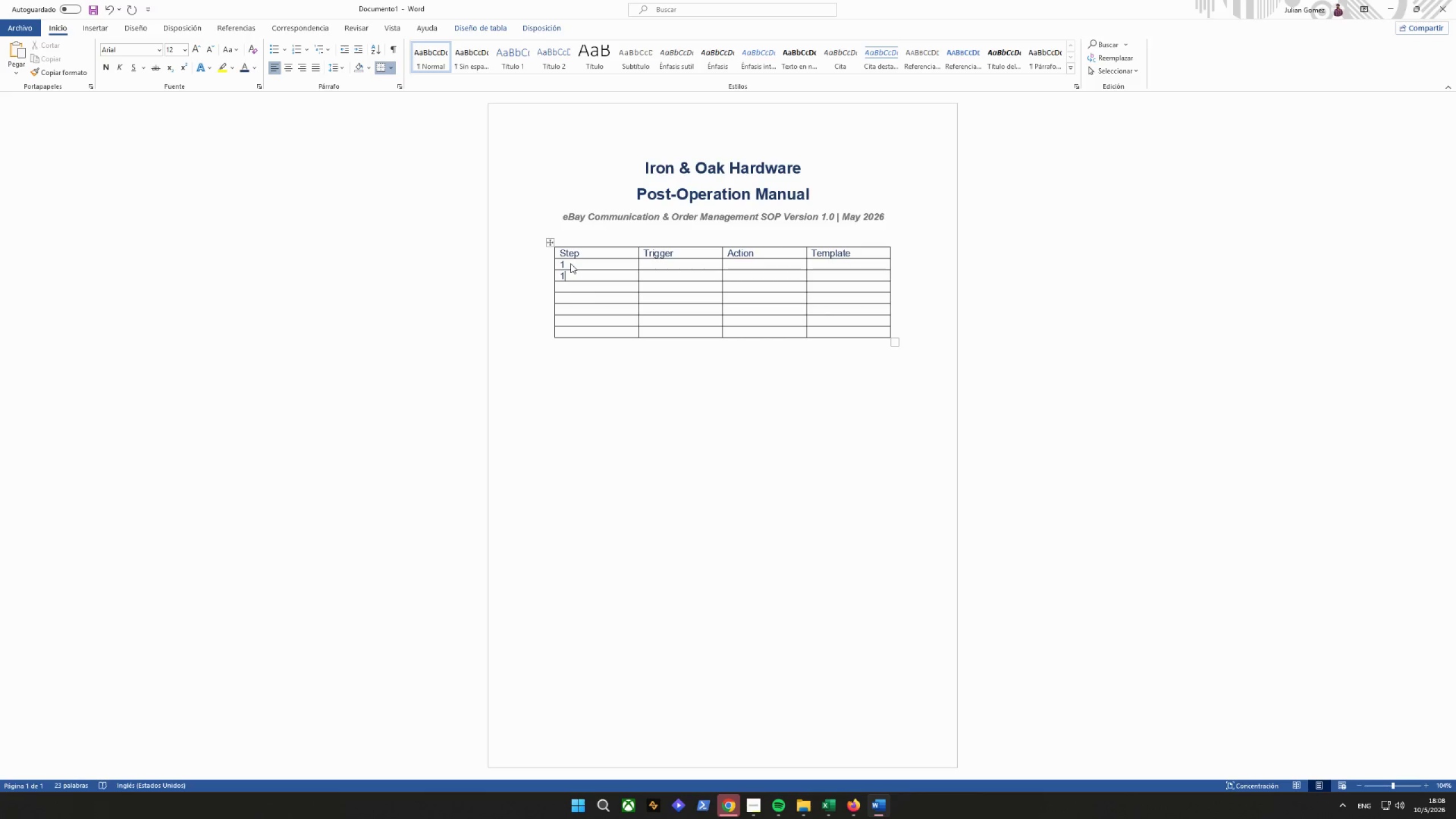 
key(Backspace)
 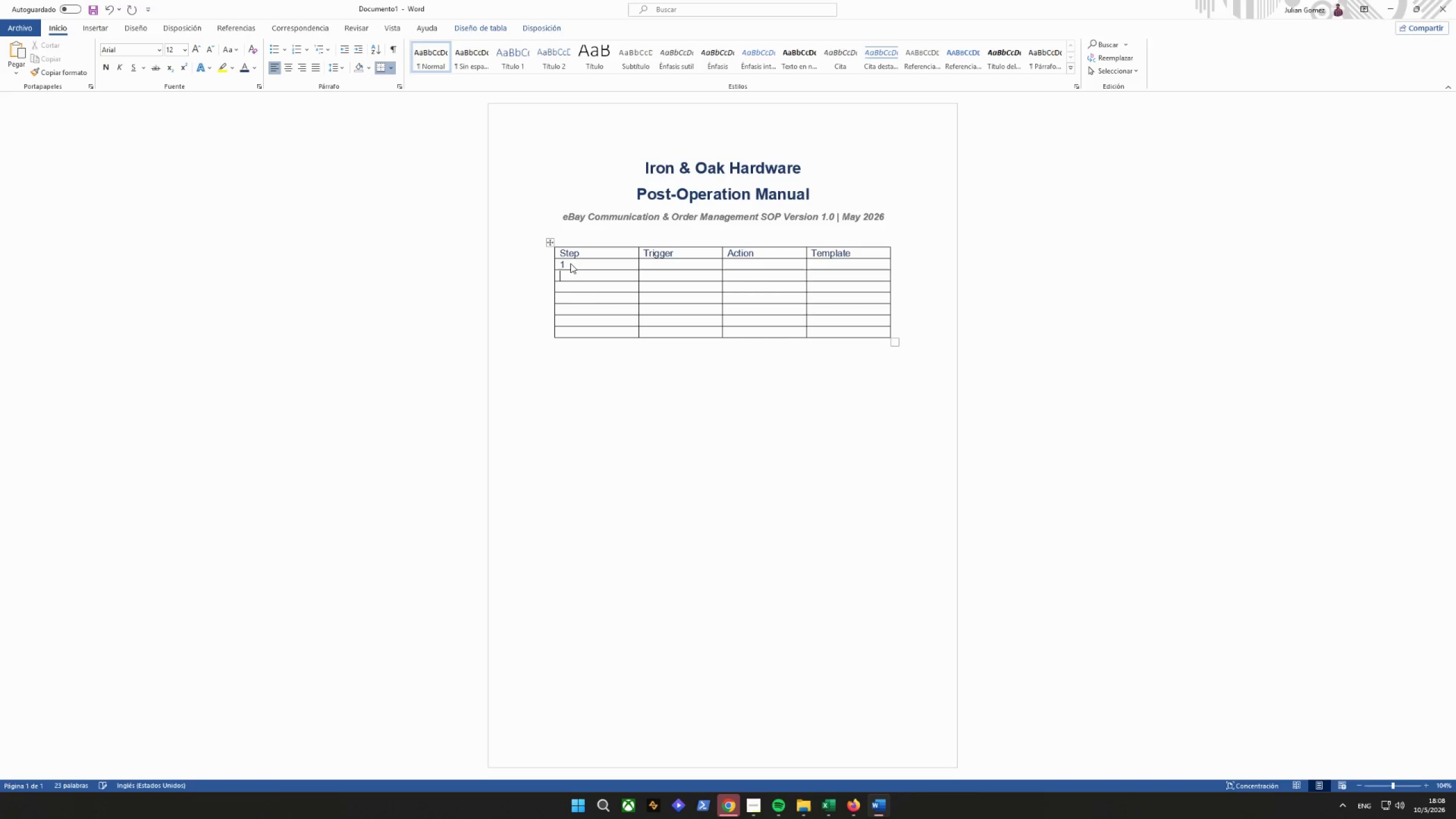 
key(2)
 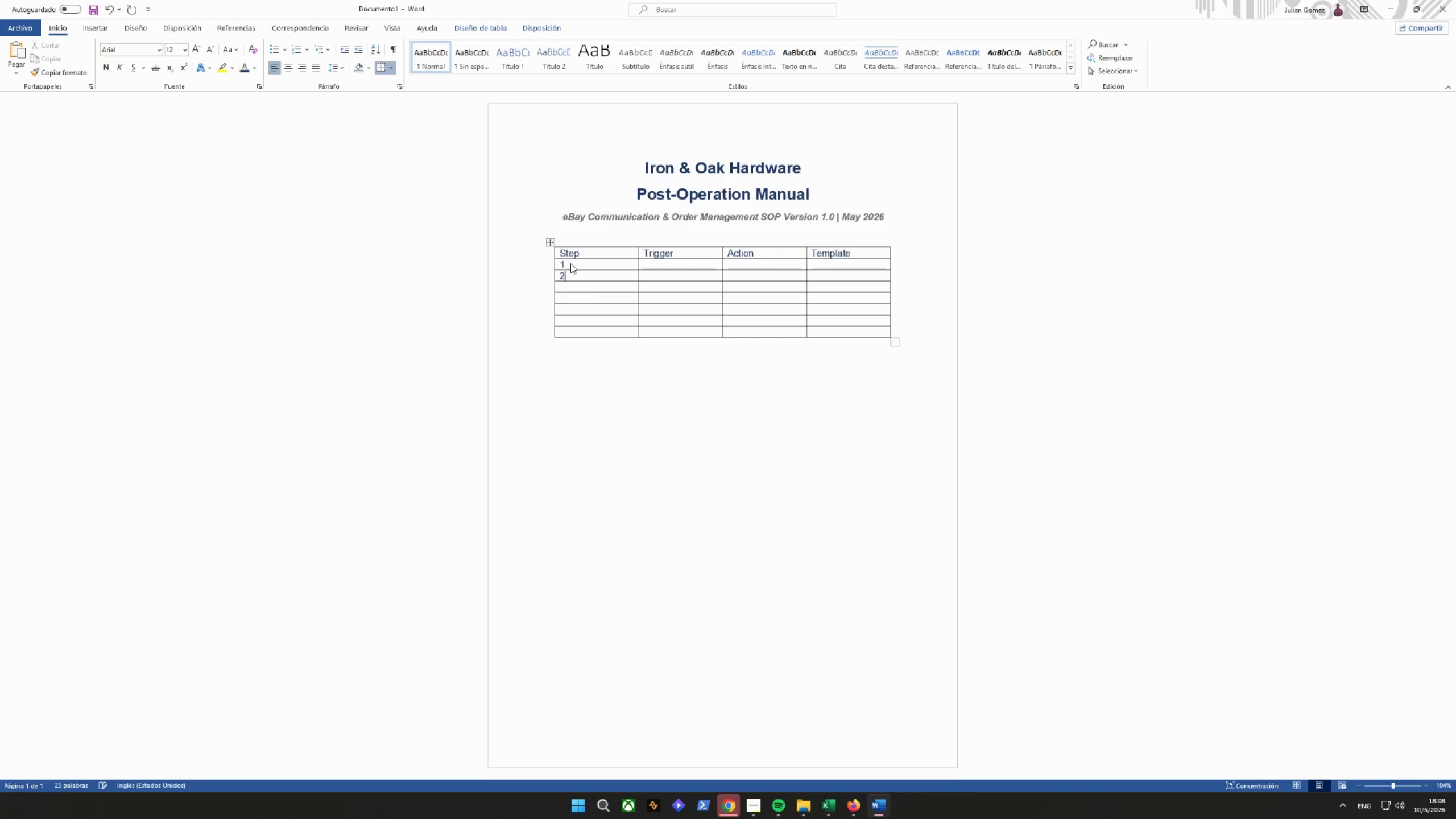 
key(ArrowDown)
 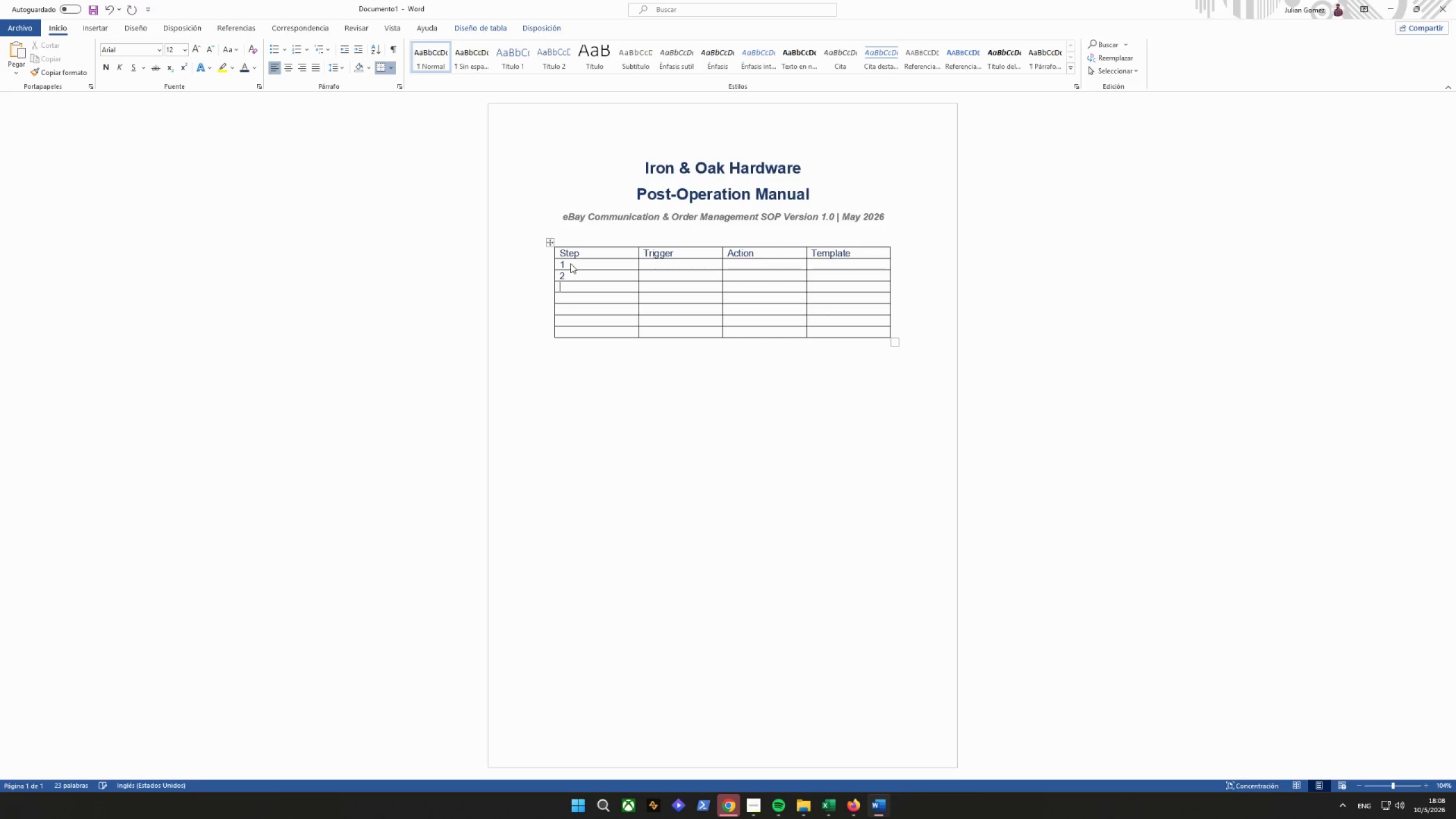 
key(3)
 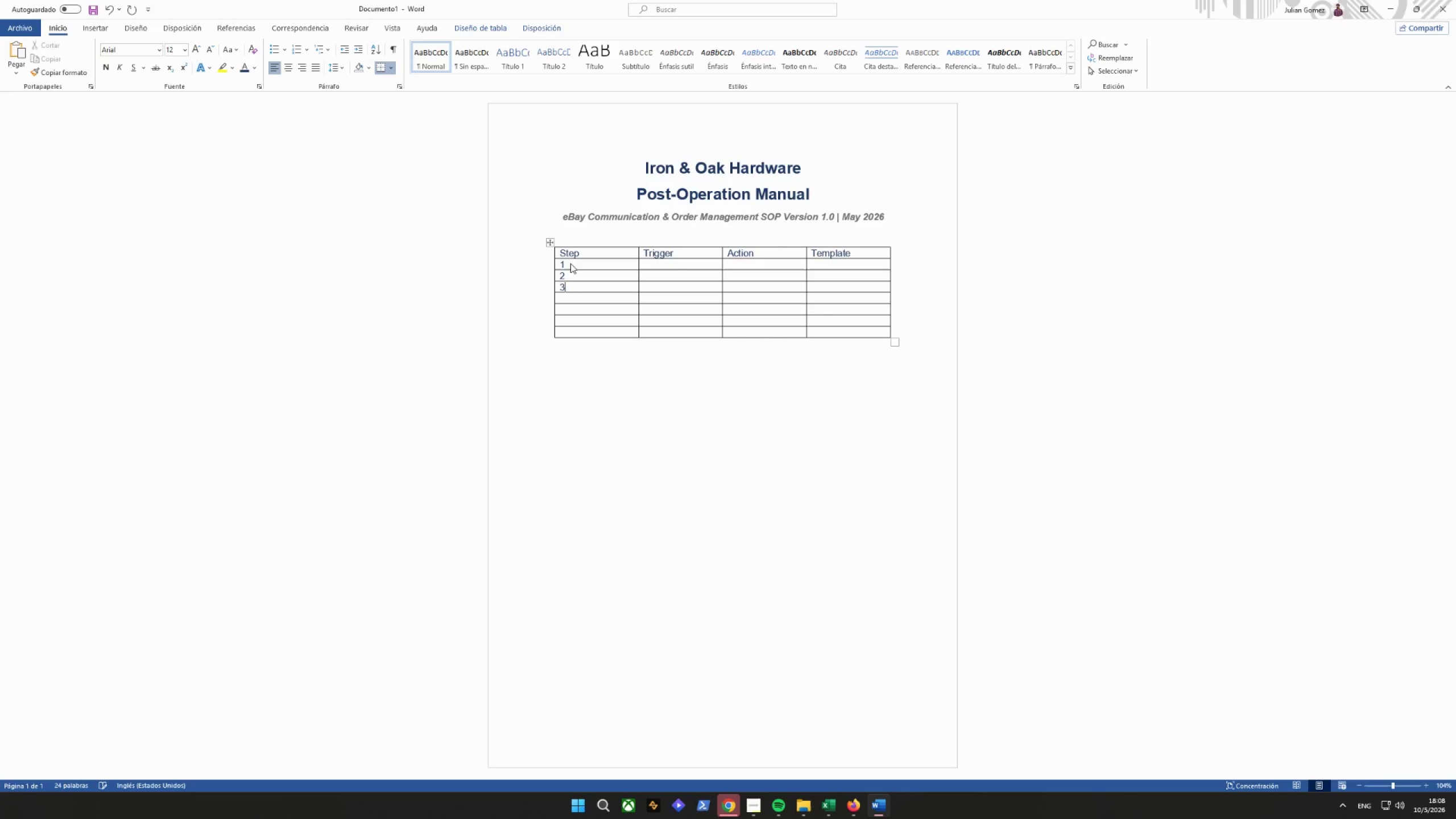 
key(ArrowDown)
 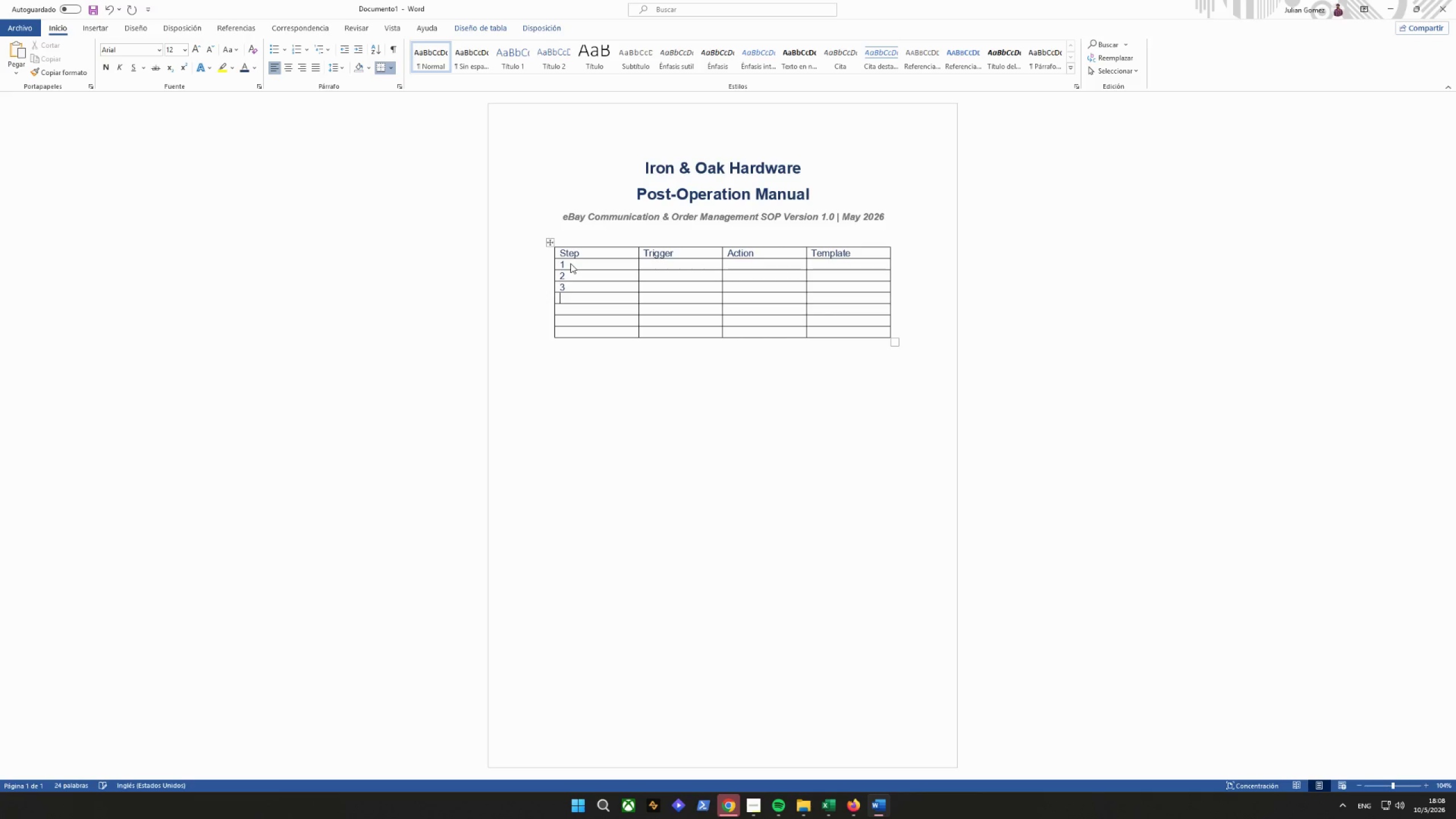 
key(4)
 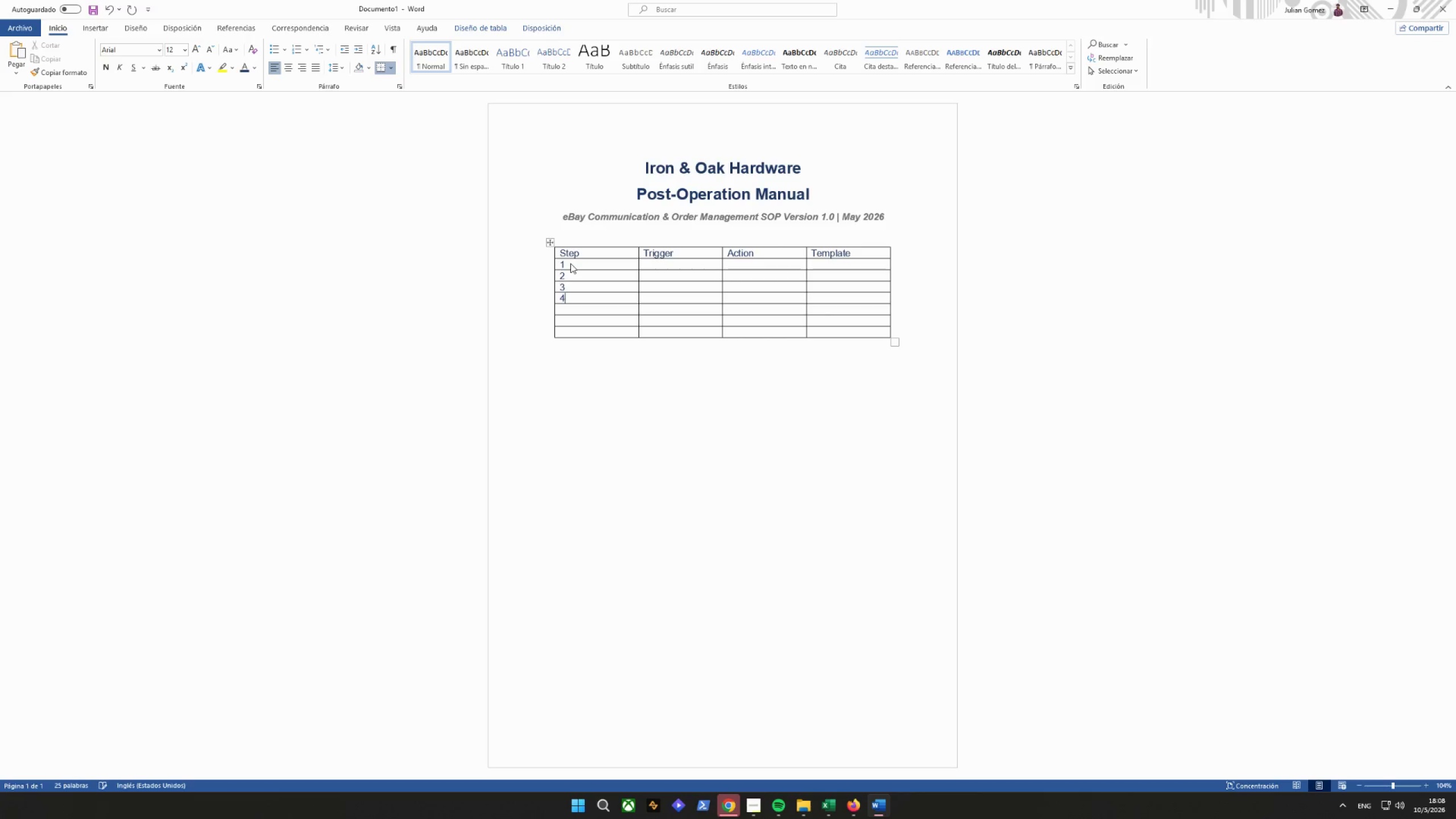 
key(ArrowDown)
 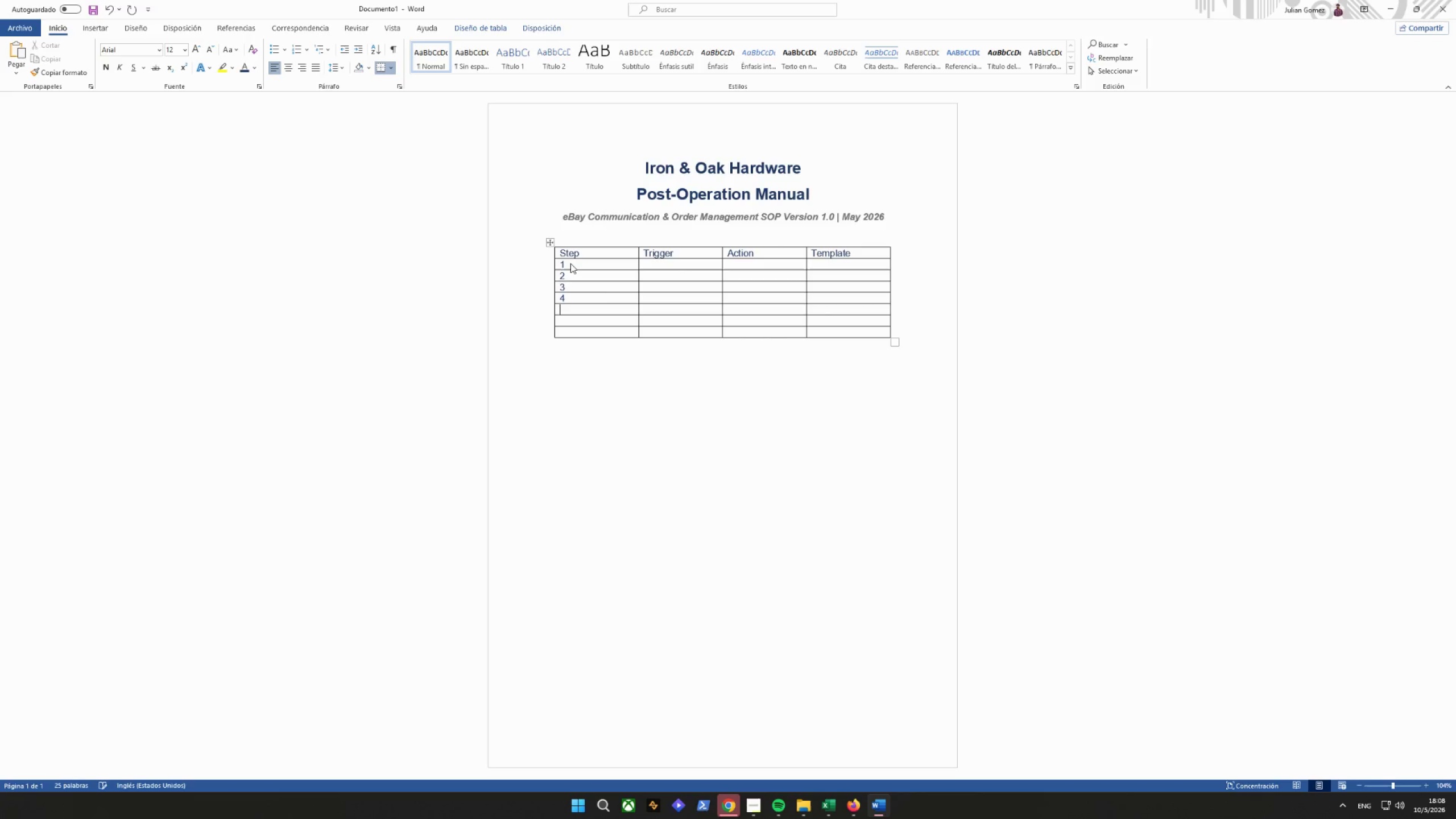 
key(5)
 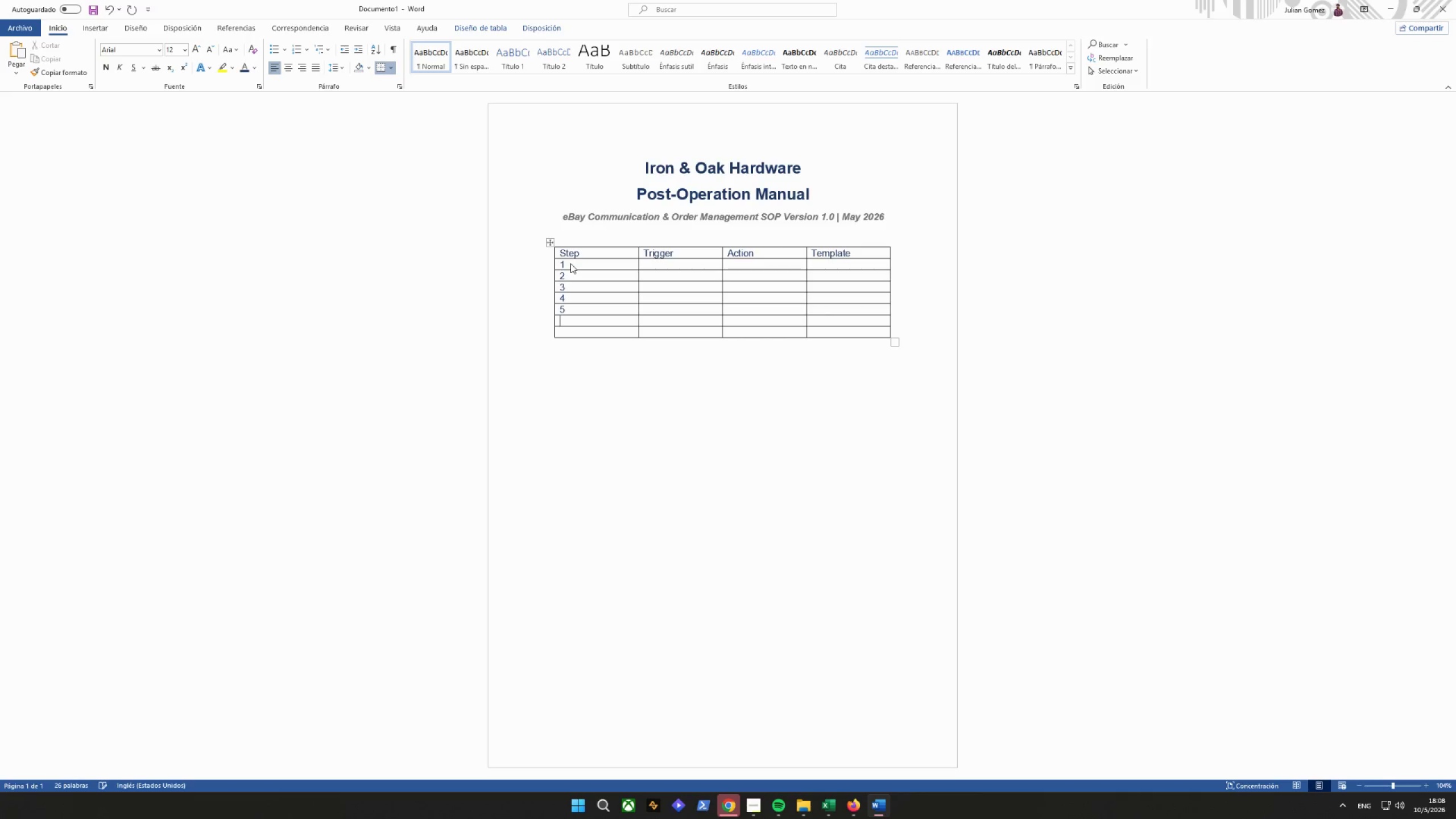 
key(ArrowDown)
 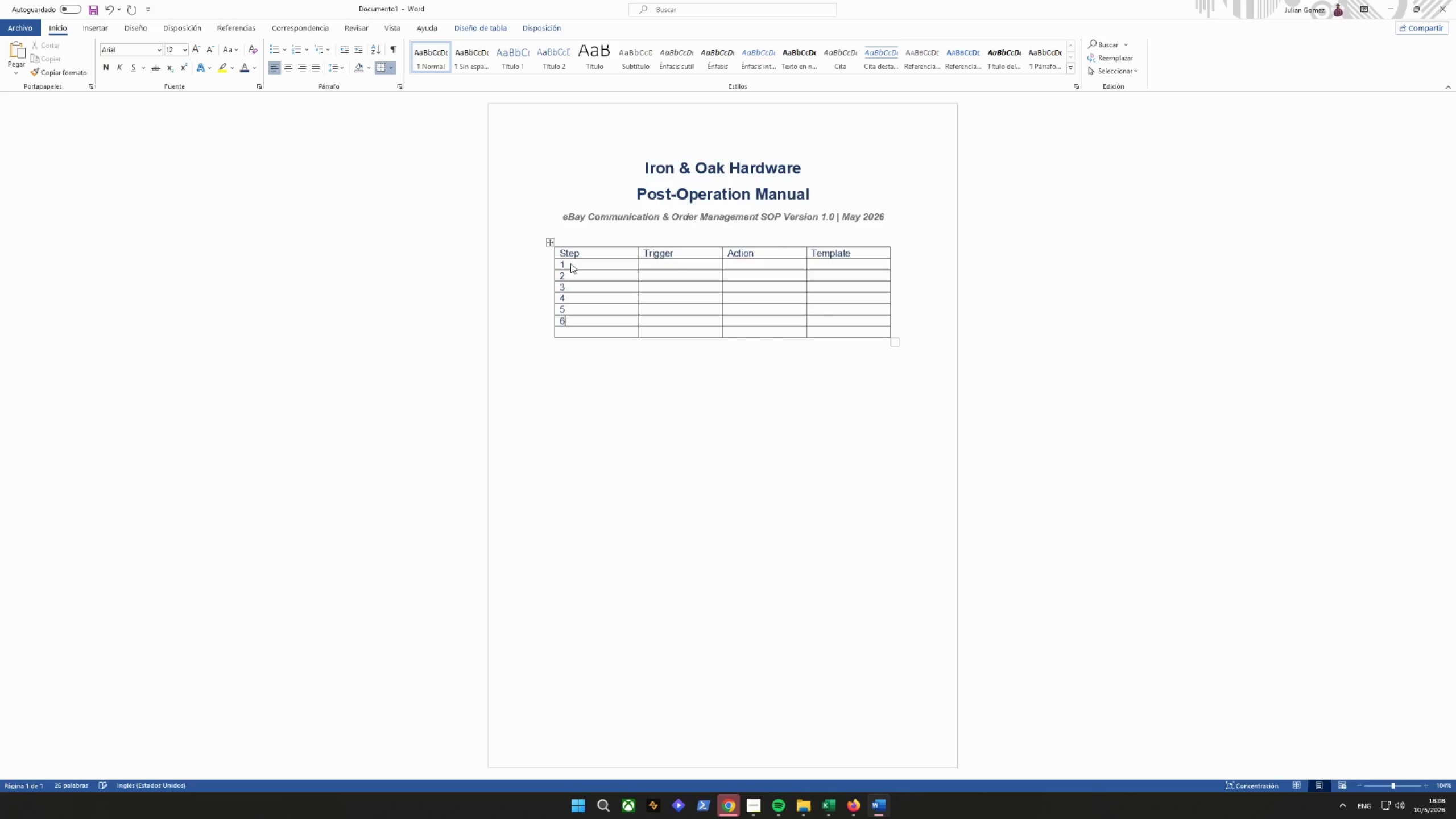 
key(6)
 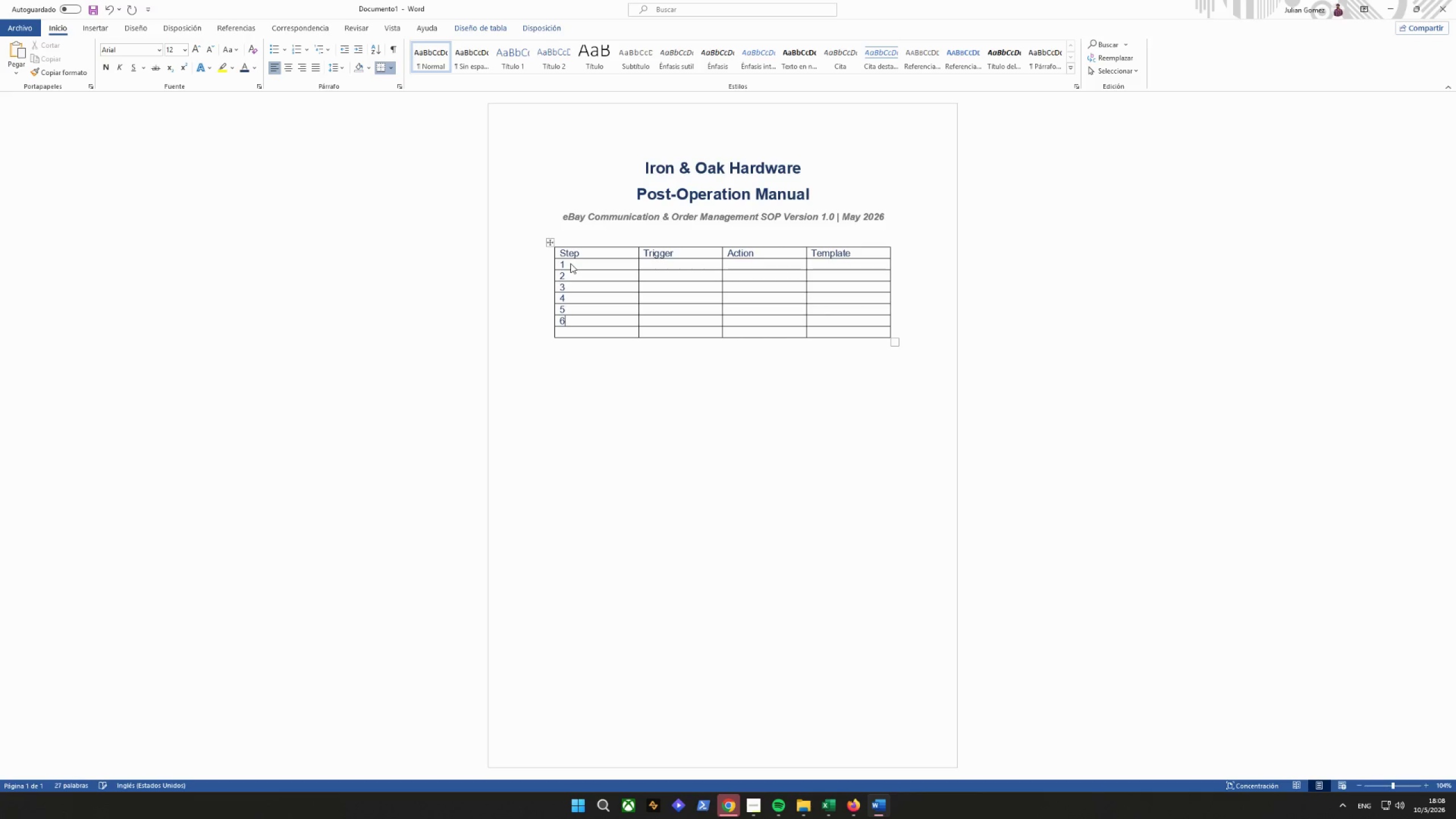 
key(ArrowDown)
 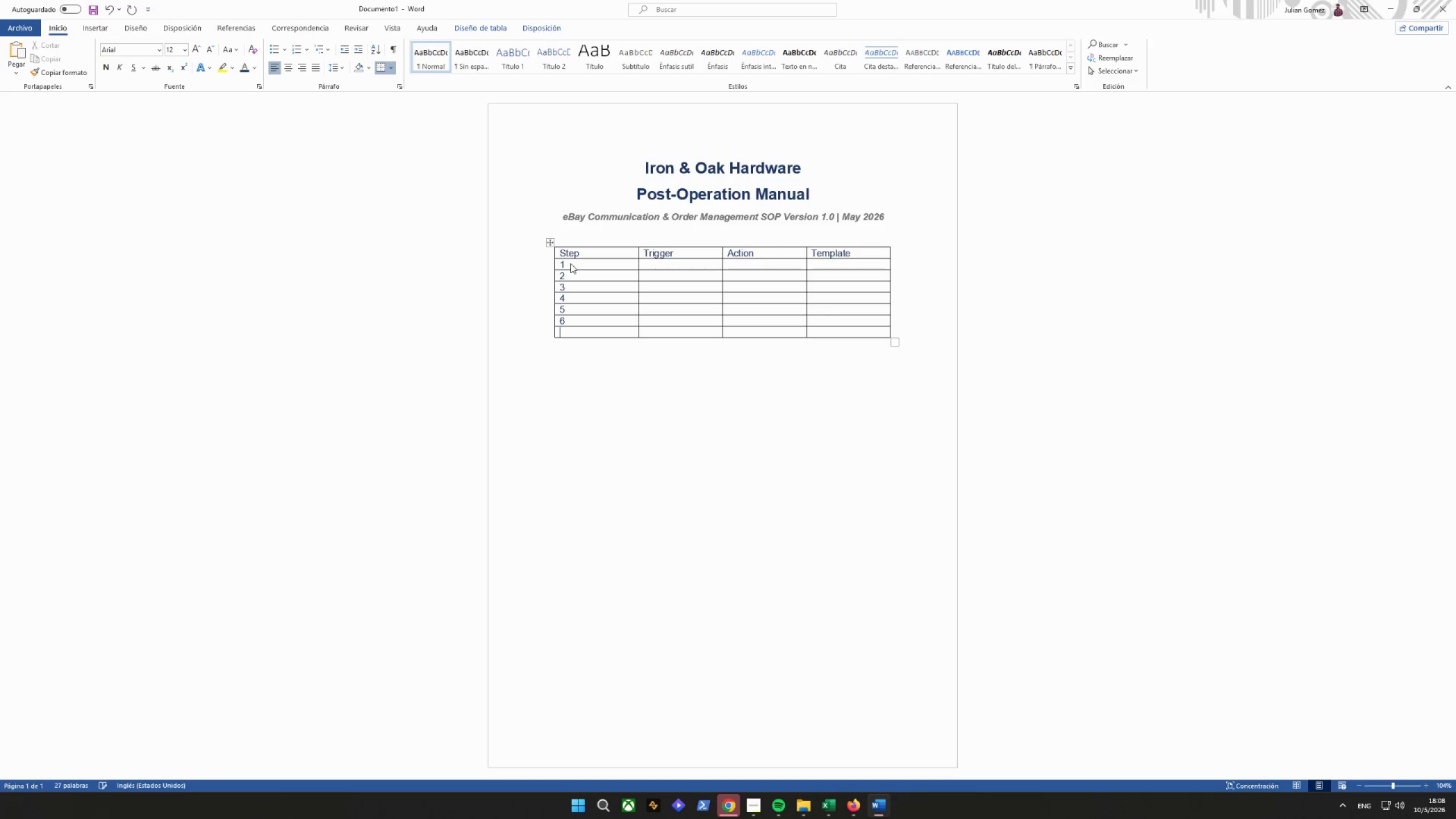 
key(7)
 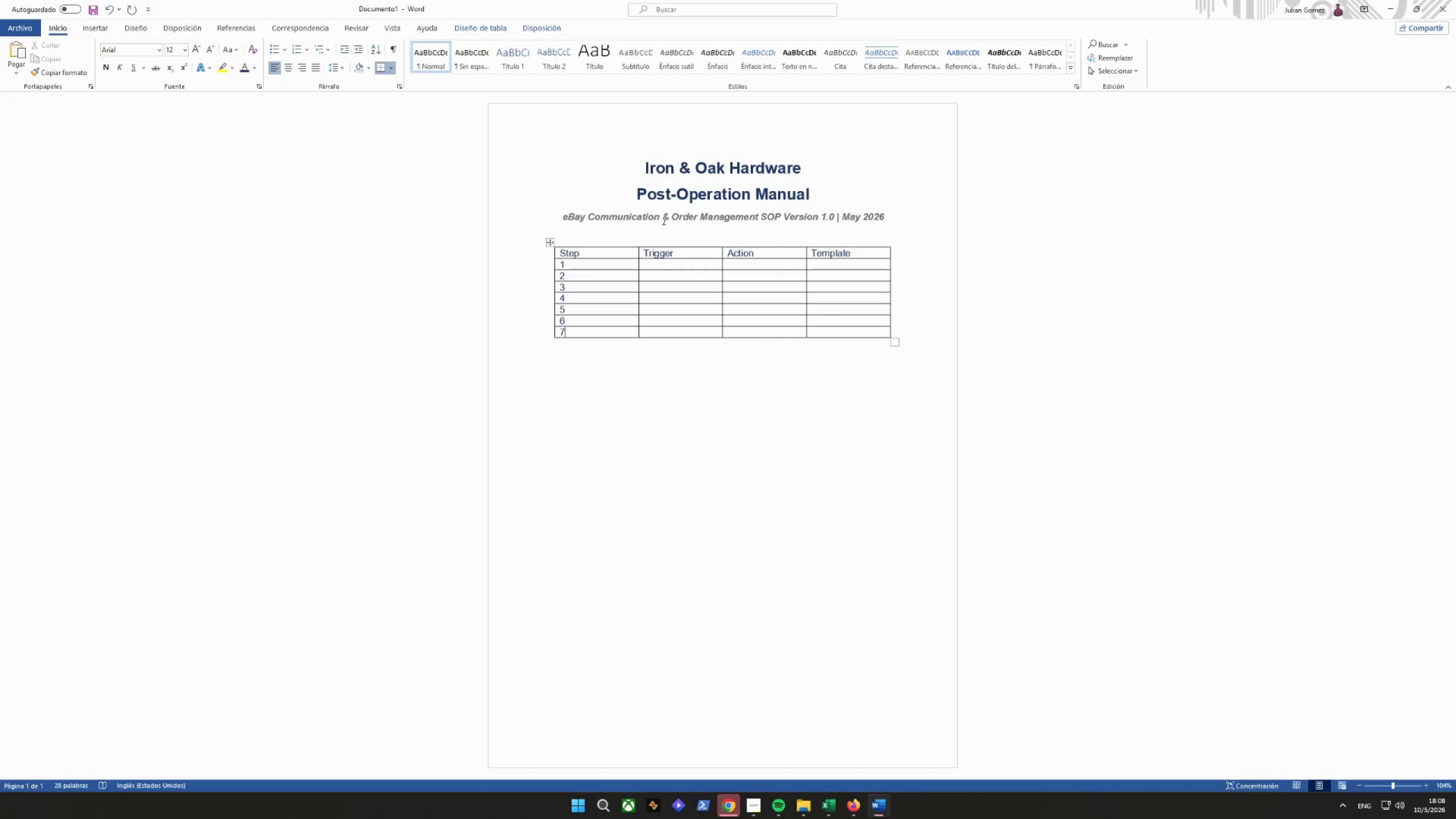 
left_click([660, 266])
 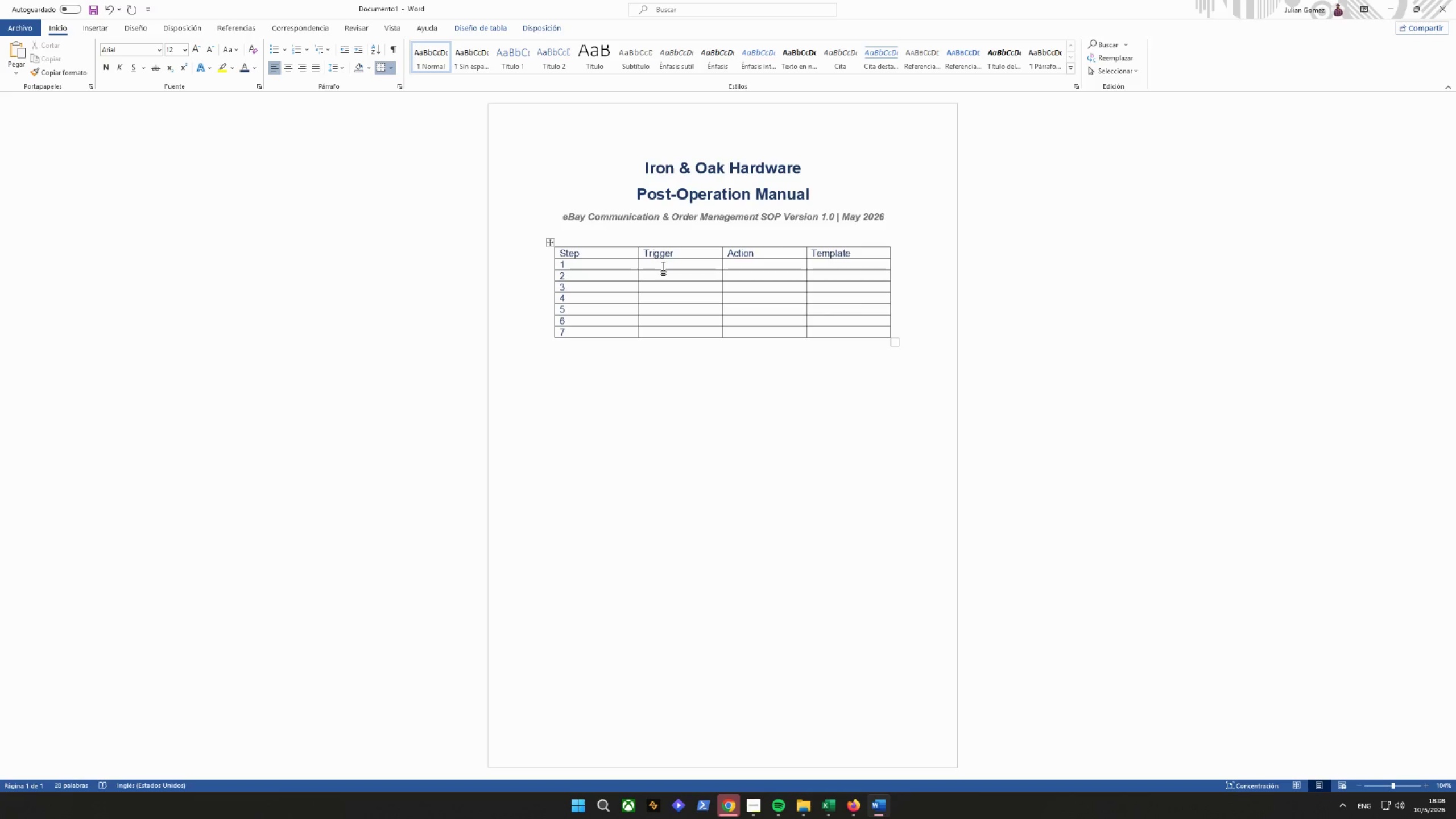 
type(Payment received)
 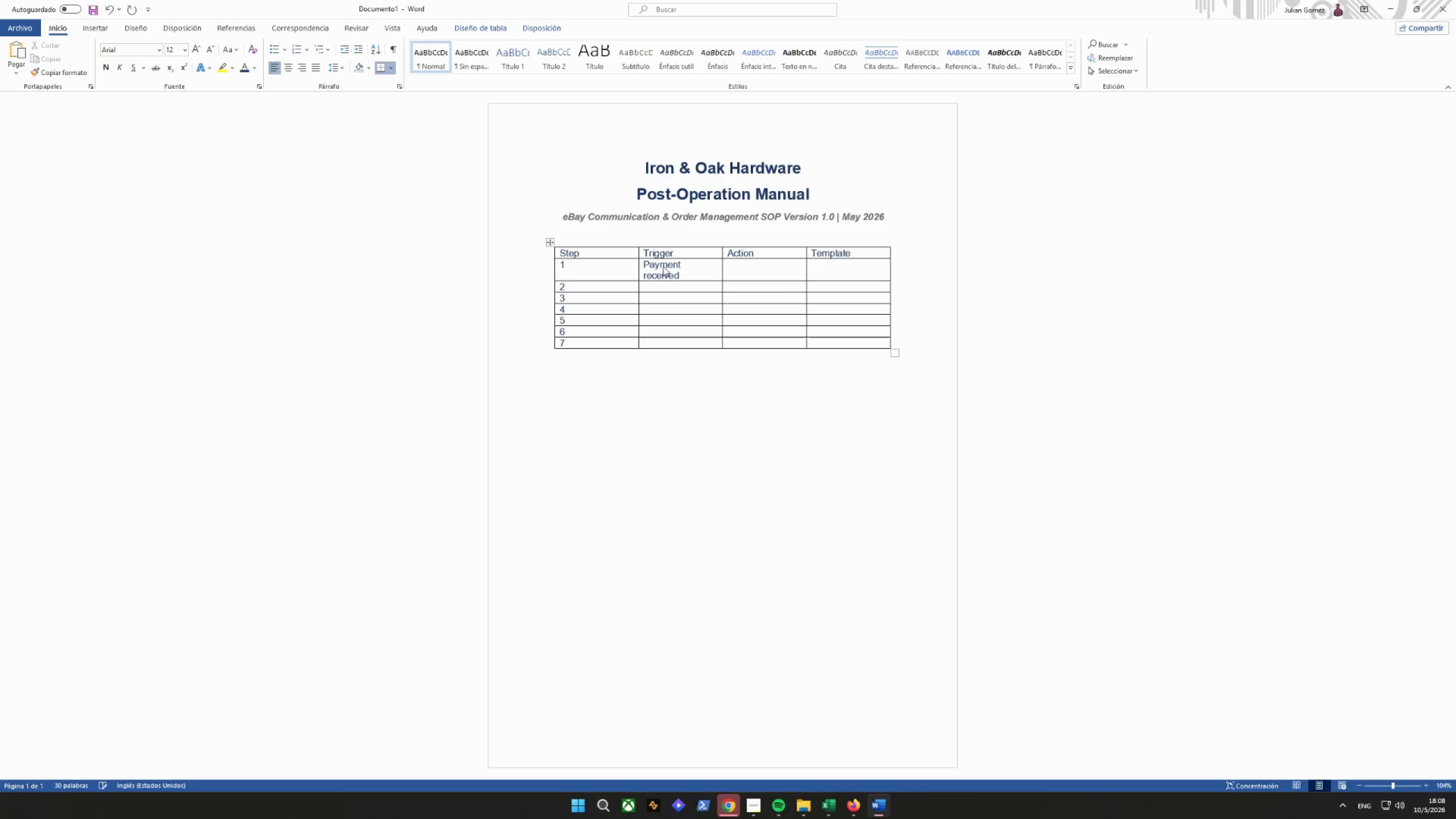 
key(Enter)
 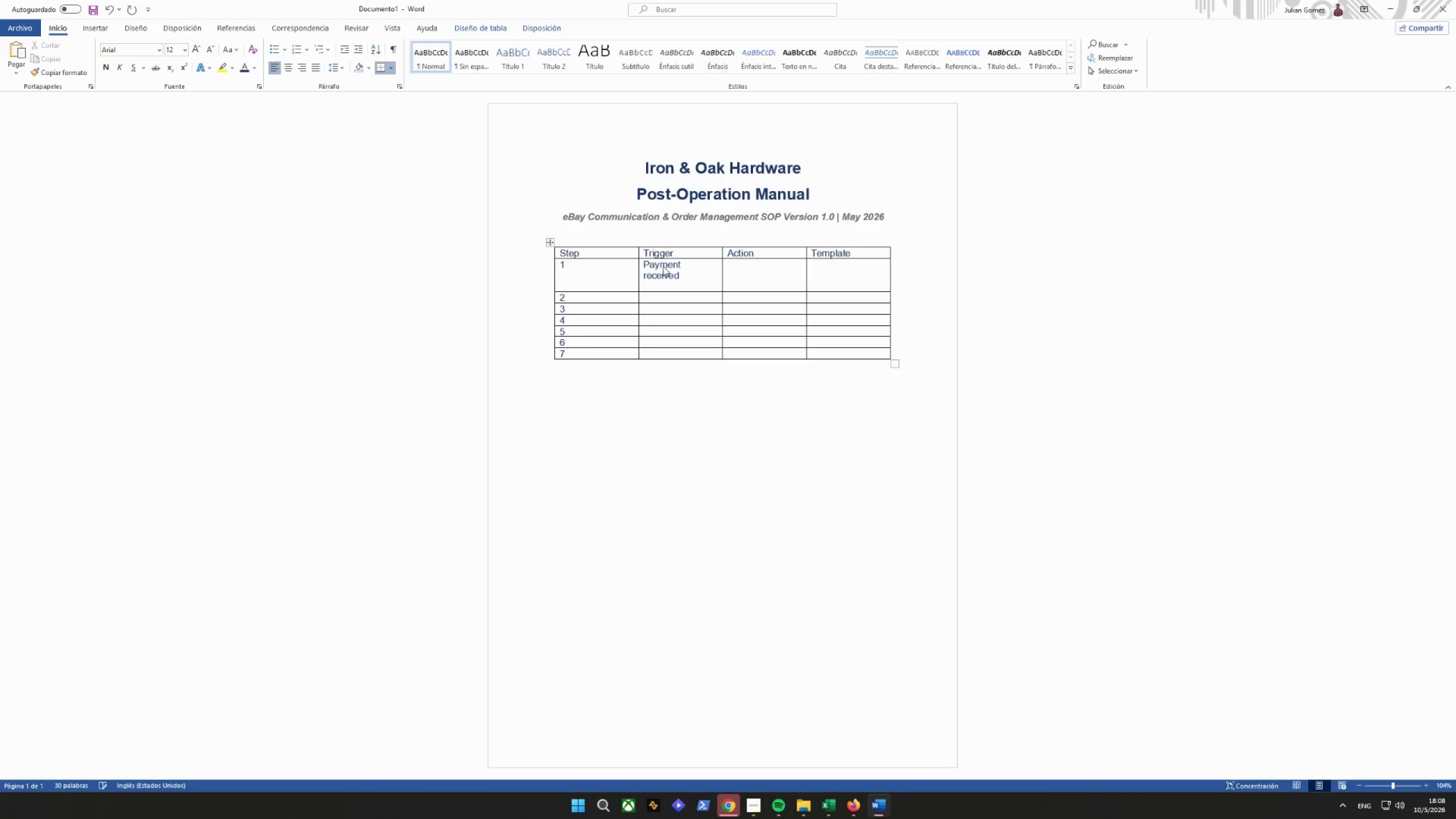 
key(Backspace)
key(Tab)
key(Tab)
key(Tab)
key(Tab)
type(Item Shiped)
key(Backspace)
key(Backspace)
key(Backspace)
key(Backspace)
key(Backspace)
key(Backspace)
type(shipped)
key(Tab)
key(Tab)
key(Tab)
key(Tab)
type(Shipping delay detected)
 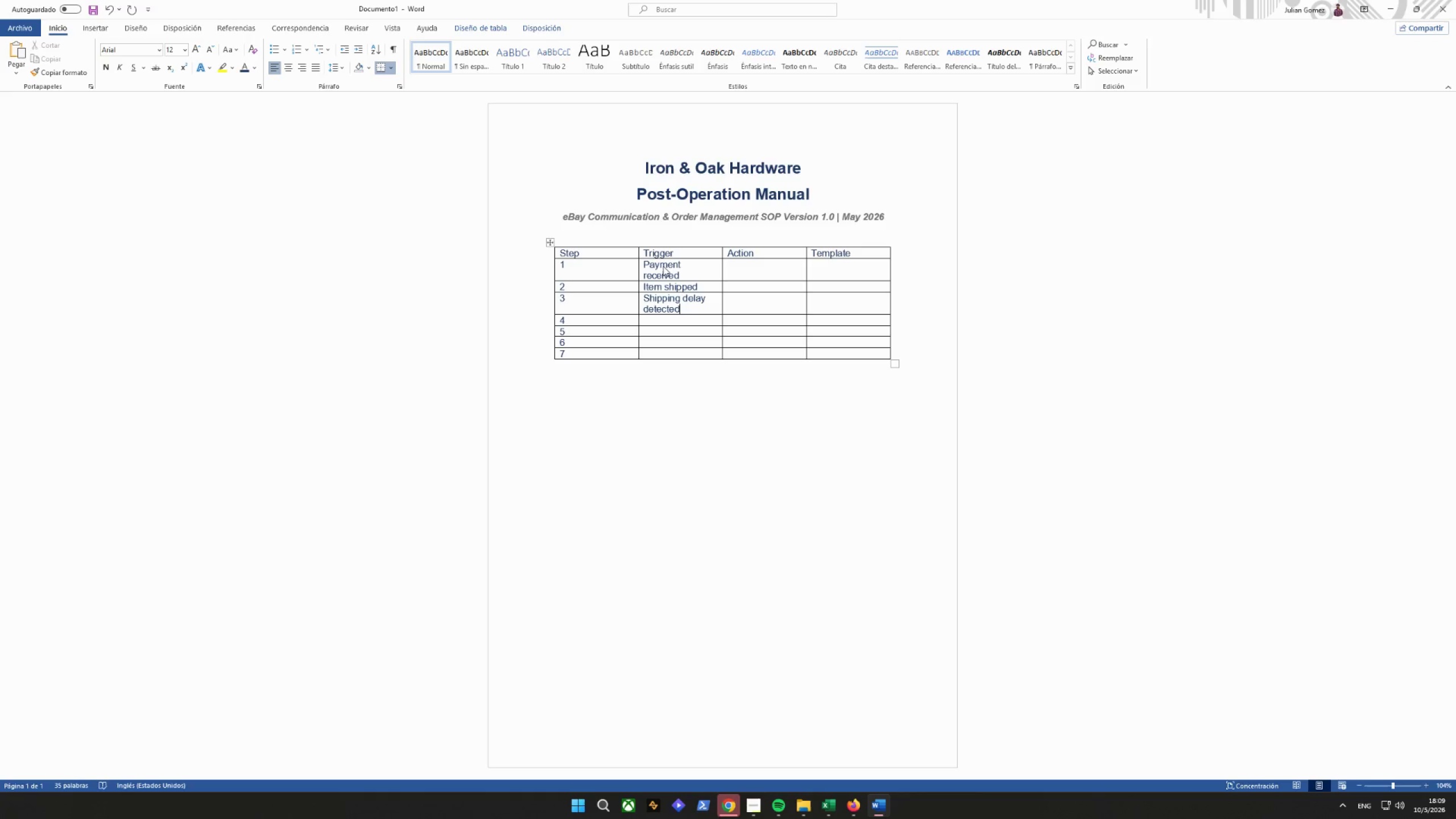 
key(ArrowDown)
 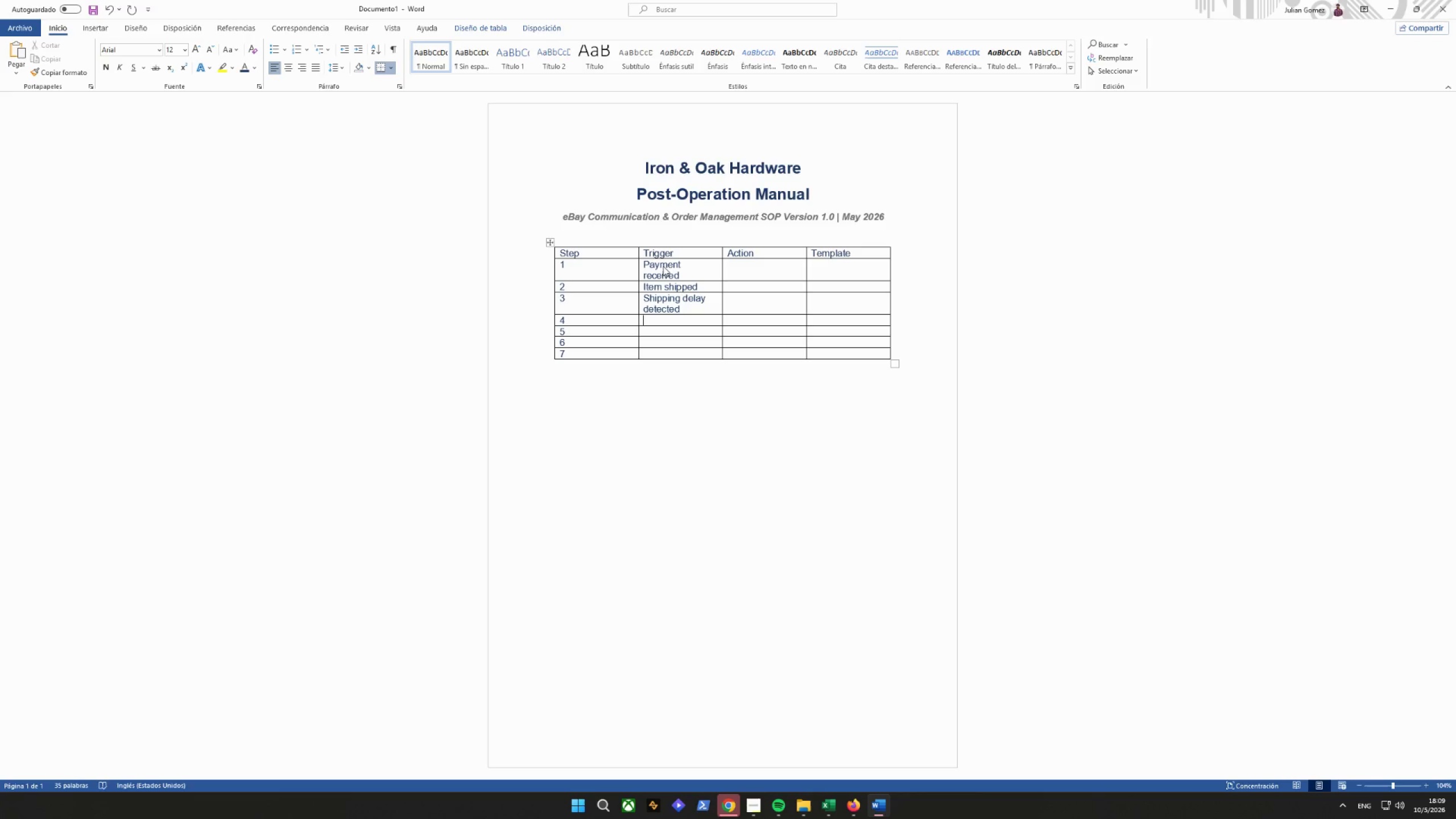 
type(Return r)
key(Backspace)
type(Re)
key(Backspace)
key(Backspace)
type(requestd=)
key(Backspace)
key(Backspace)
key(Backspace)
type(ted)
 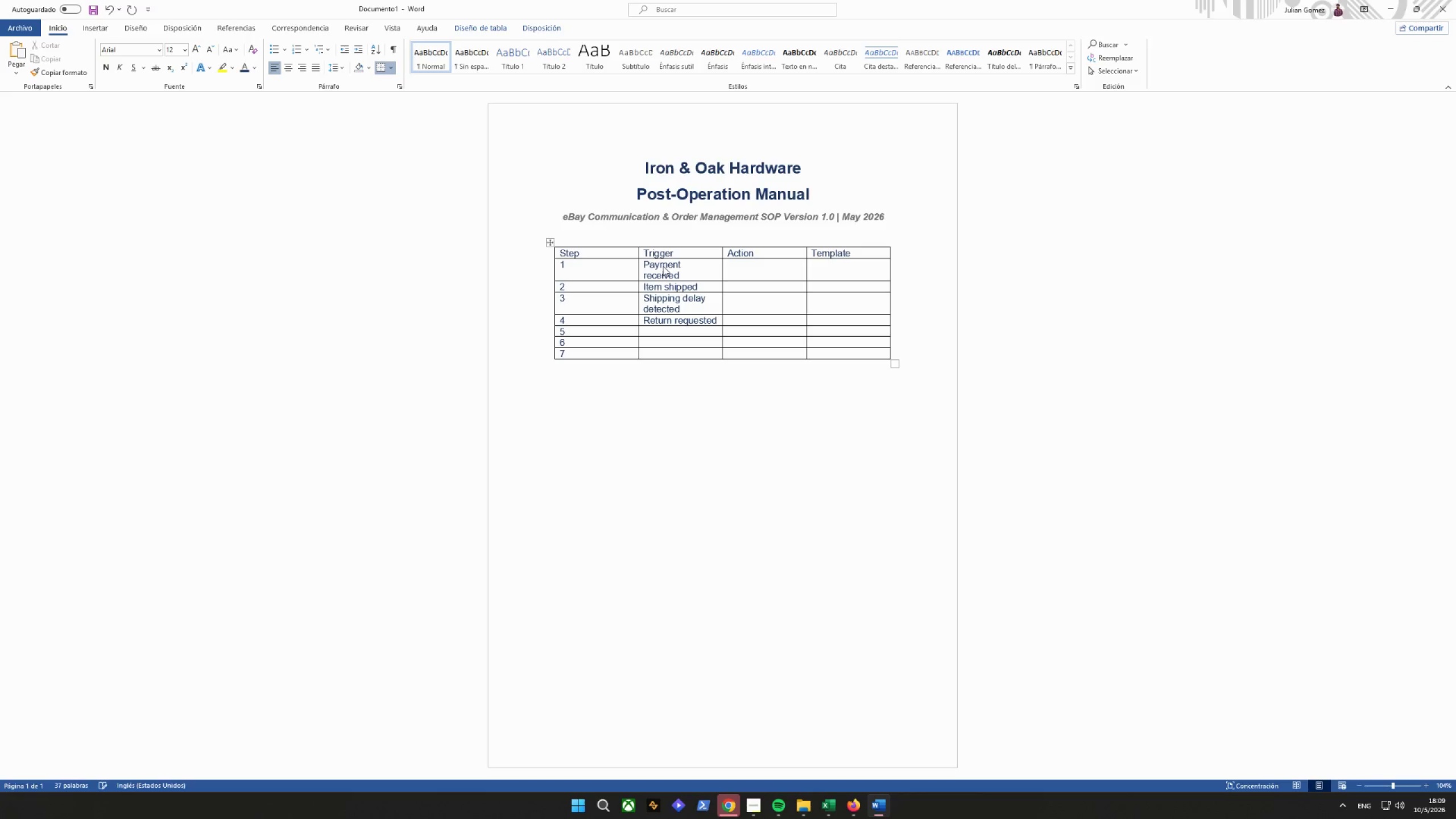 
key(ArrowDown)
 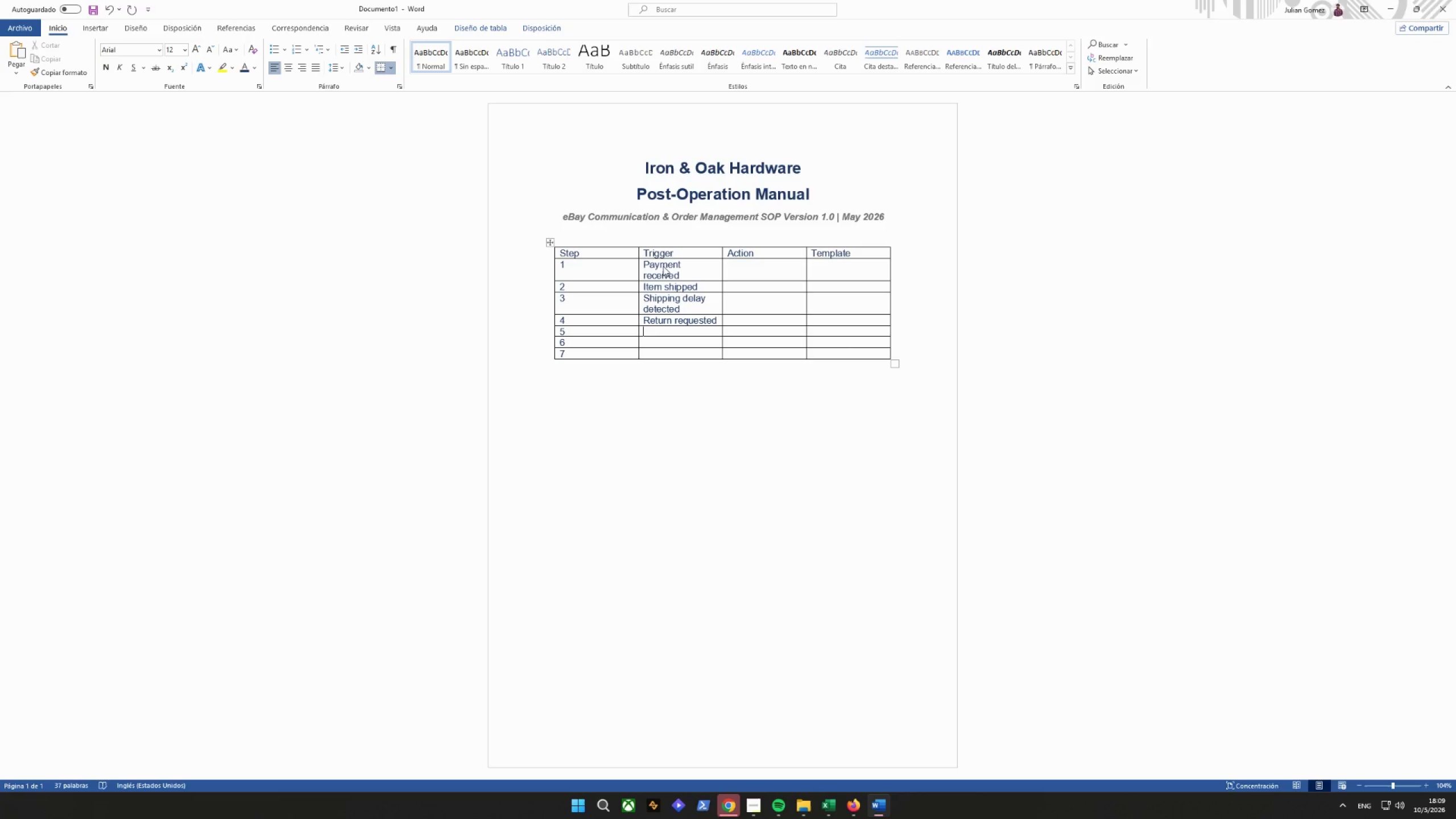 
type(Item delivered)
 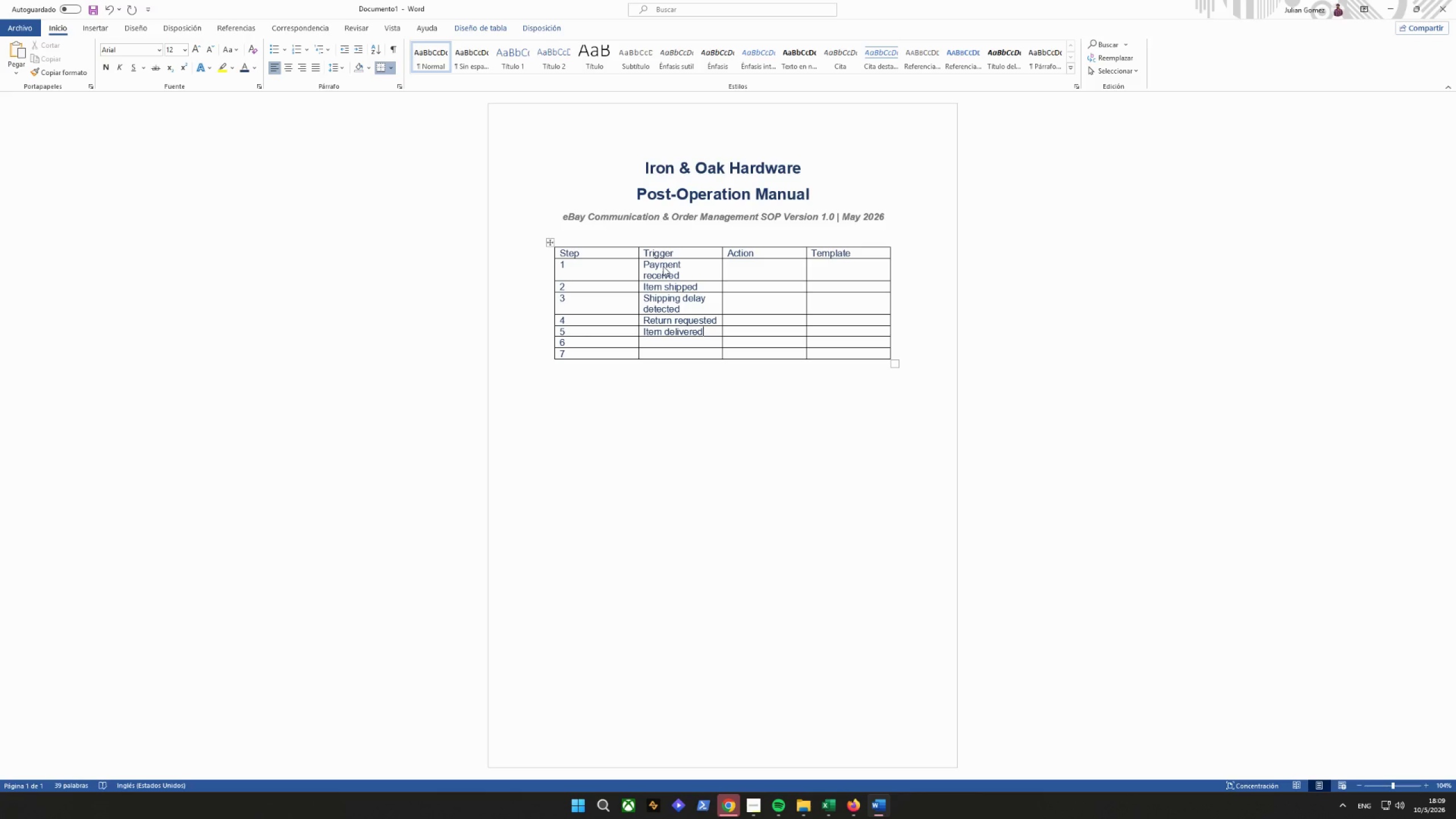 
key(ArrowDown)
 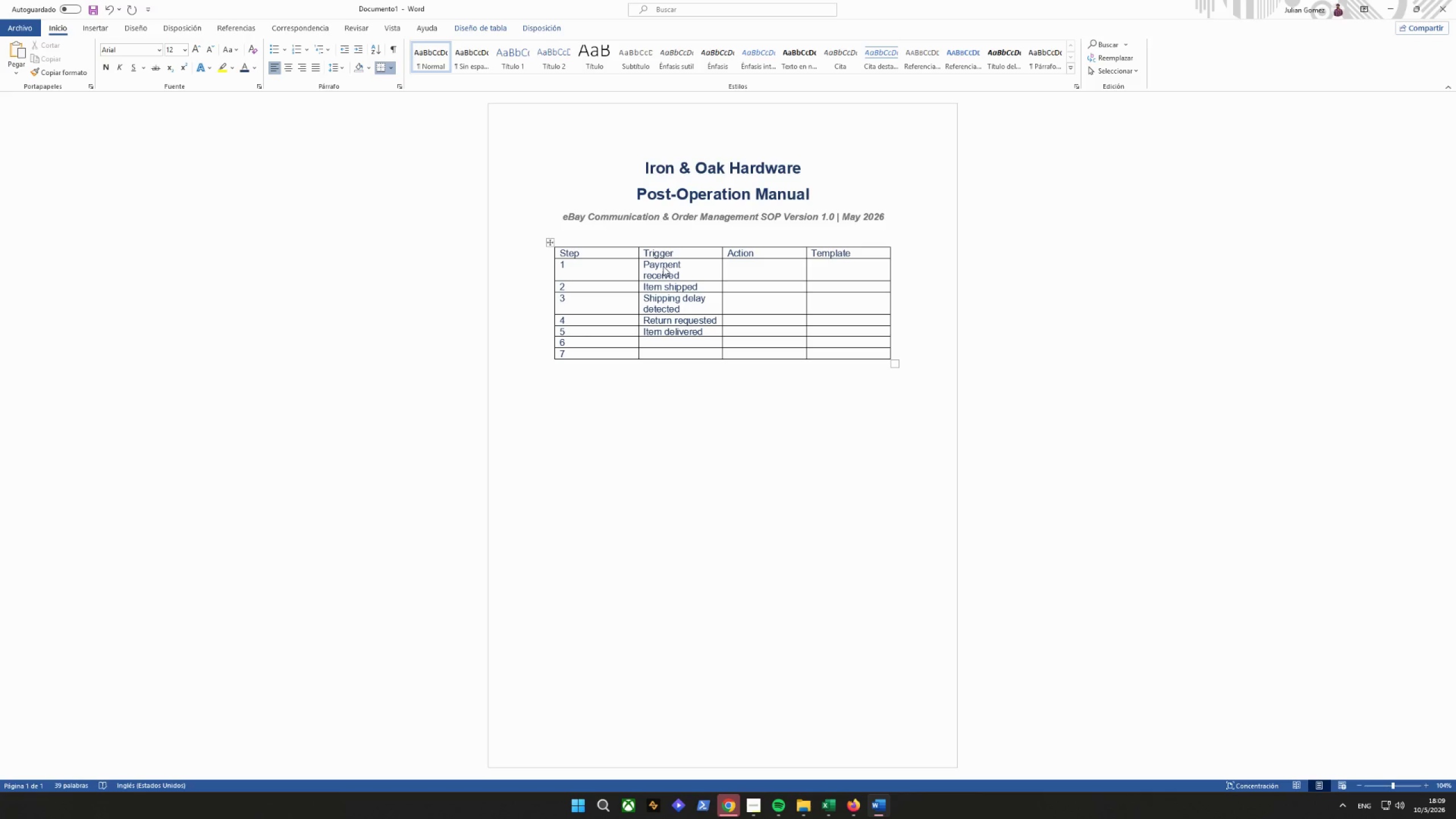 
type(No f)
key(Backspace)
type(feedback afre)
key(Backspace)
key(Backspace)
type(ter 7 days)
 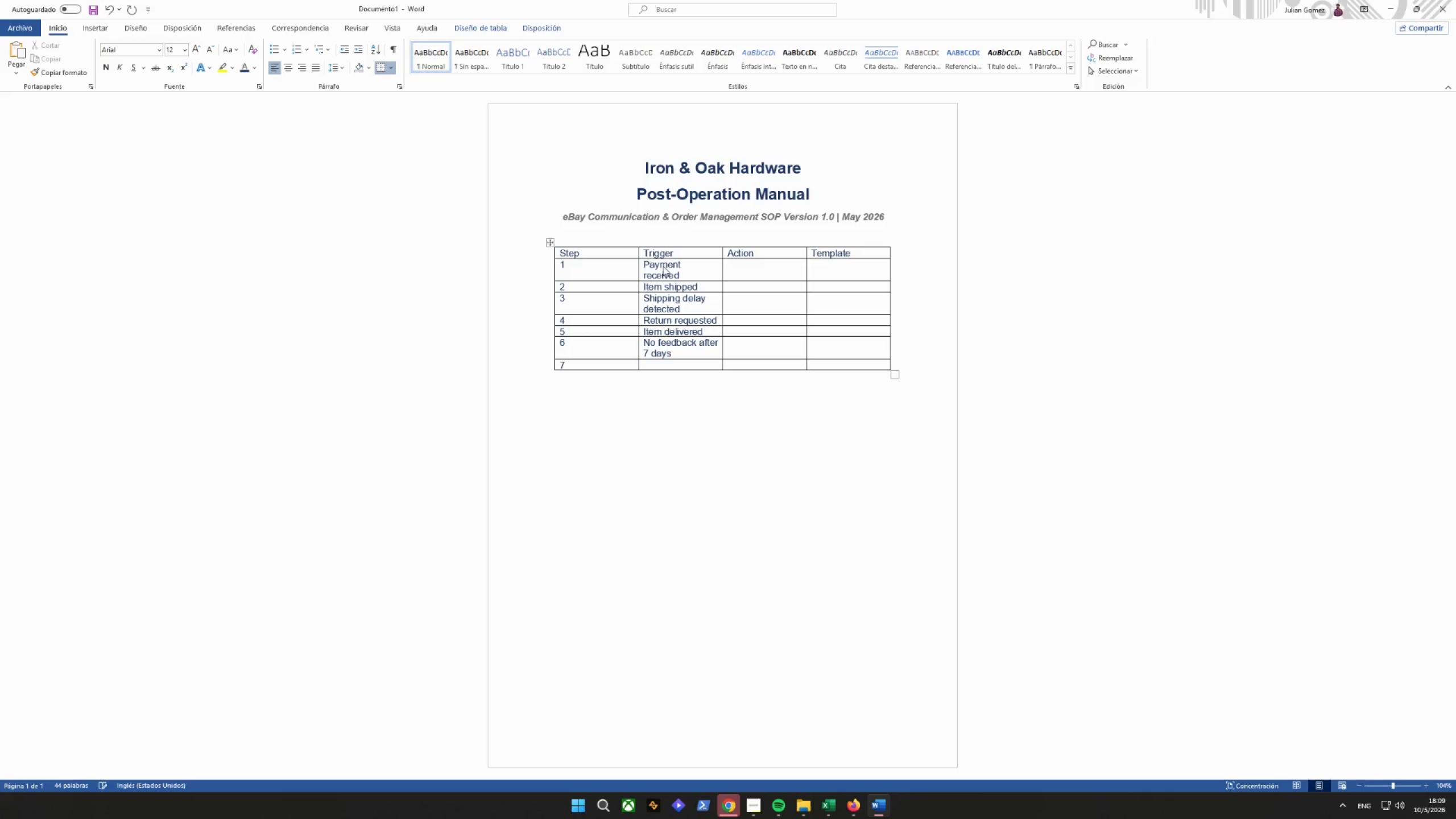 
key(ArrowDown)
 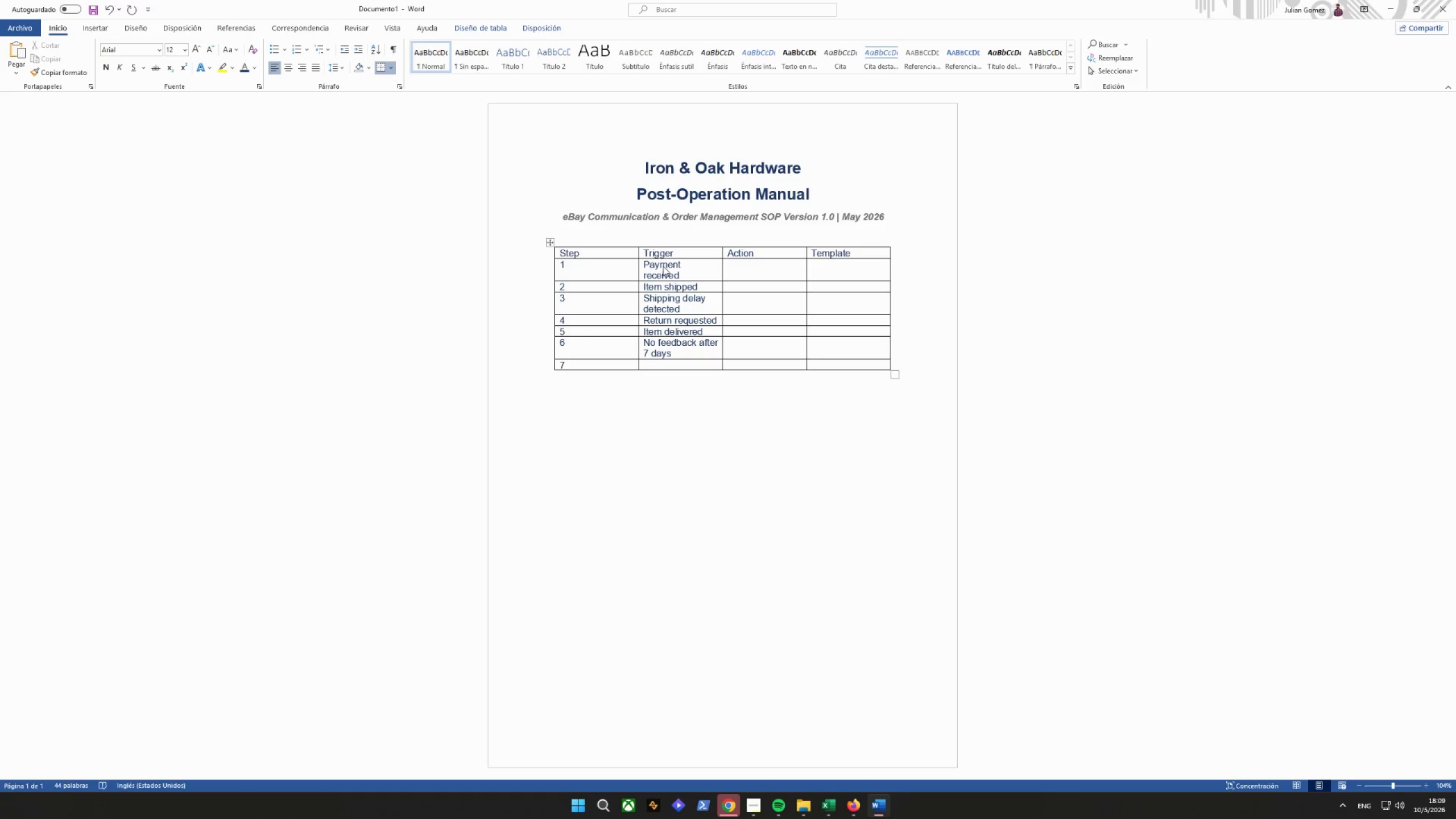 
type(Damaged in transit reported)
 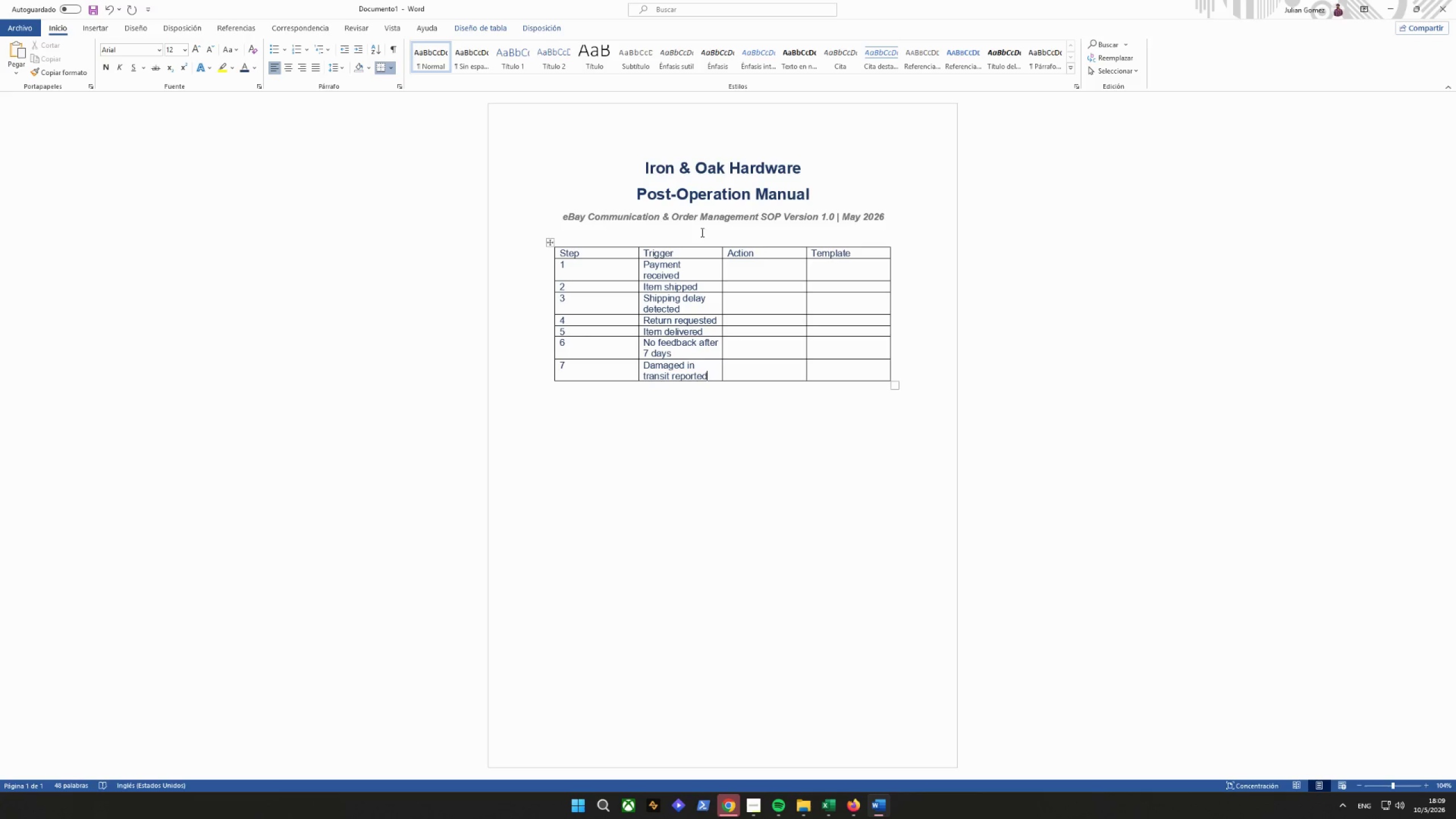 
left_click([766, 279])
 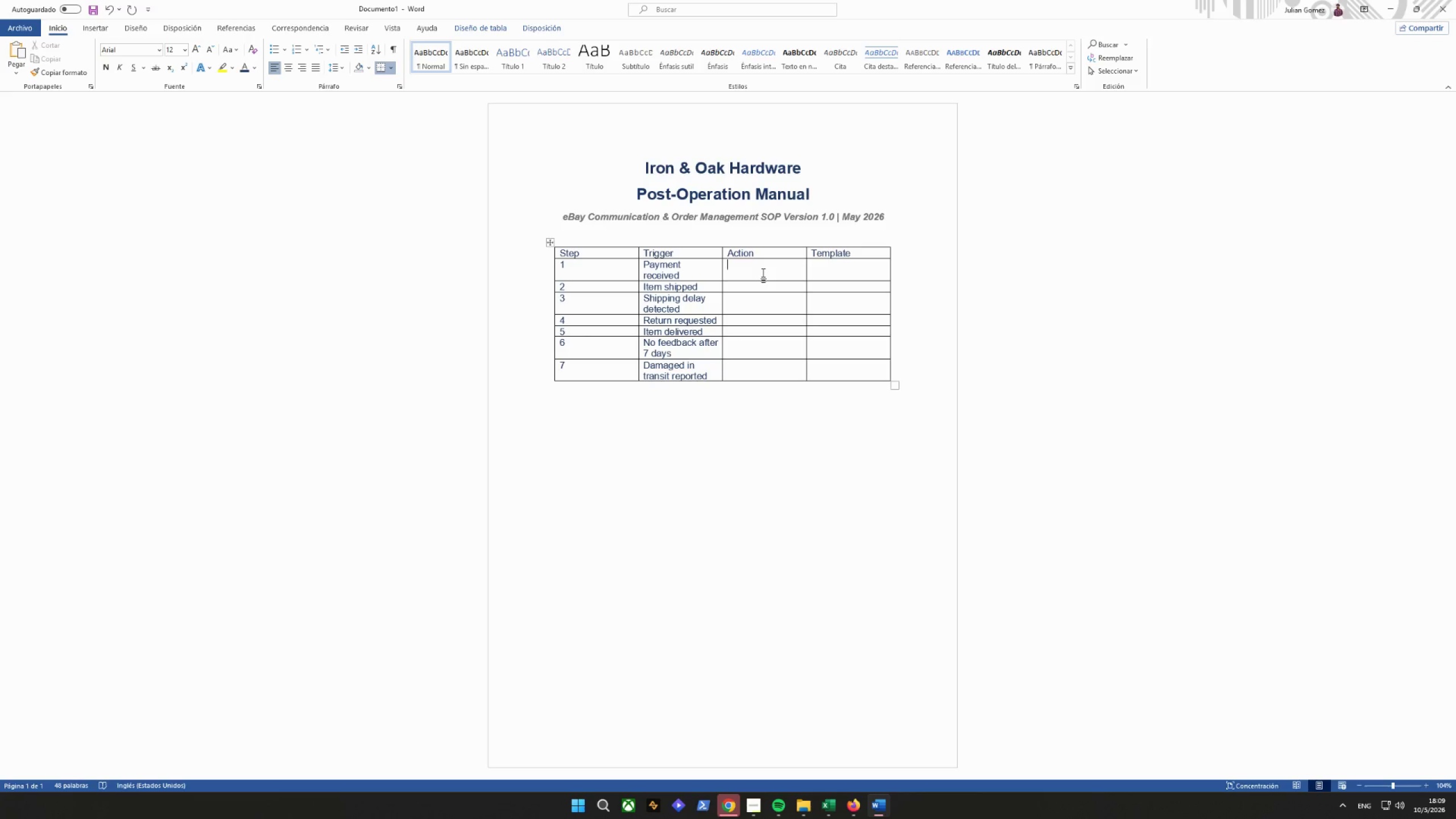 
type(Send oorder confirm,)
key(Backspace)
key(Backspace)
type(rd)
key(Backspace)
key(Backspace)
type(order confirmation)
key(Tab)
key(Tab)
key(Tab)
key(Tab)
type(Upta)
key(Backspace)
key(Backspace)
type(date trackngh)
key(Backspace)
key(Backspace)
key(Backspace)
type(ing)
 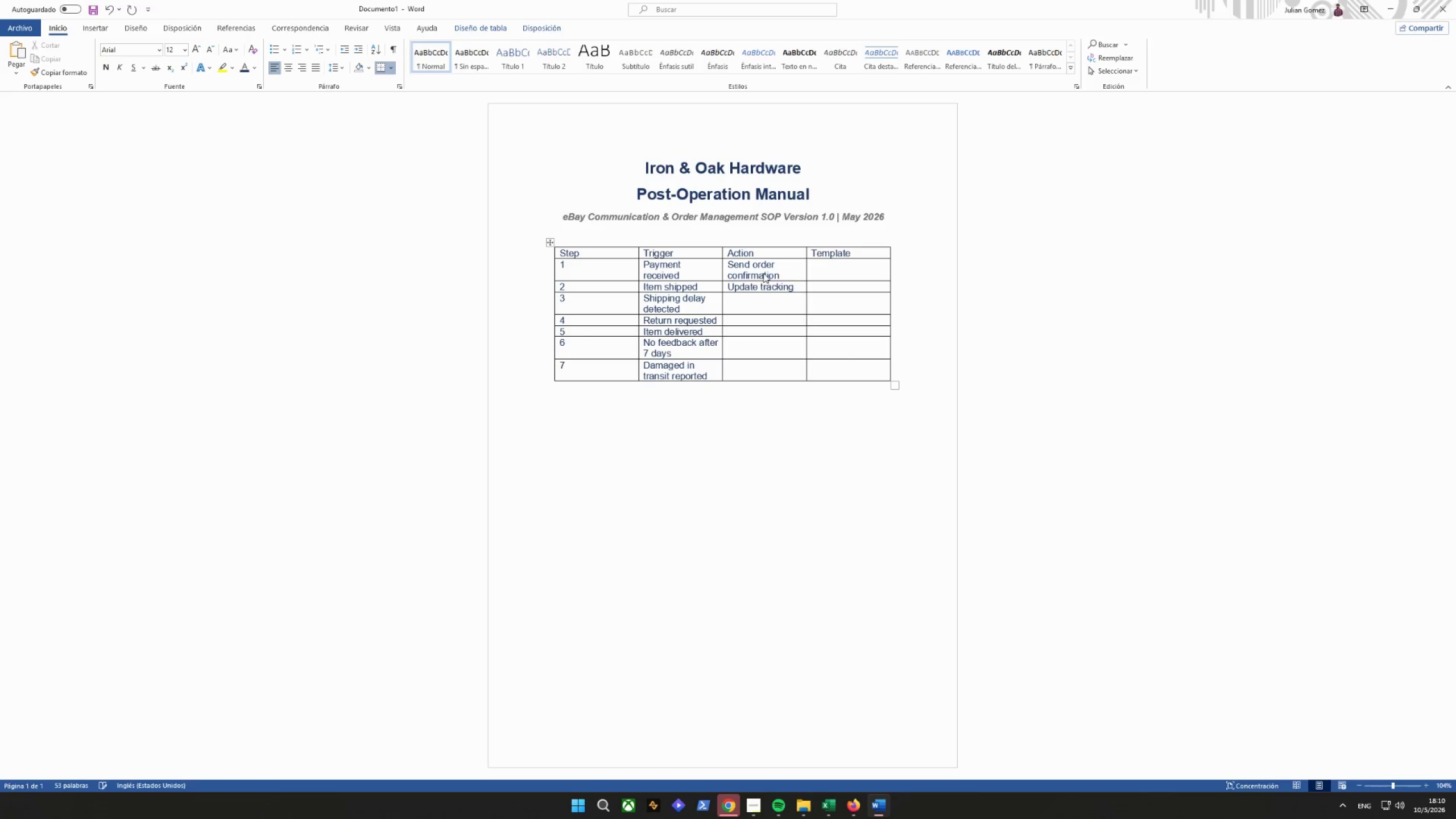 
key(Tab)
key(Tab)
key(Tab)
key(Tab)
type(Notifi)
key(Backspace)
type(y Buyer)
key(Tab)
key(Tab)
key(Tab)
key(Tab)
type(Send authot)
key(Backspace)
type(rization)
key(Tab)
key(Tab)
key(Tab)
key(Tab)
type(Wait 3 days)
key(Tab)
key(Tab)
key(Tab)
key(Tab)
type(Rewq)
key(Backspace)
key(Backspace)
type(qust feedb a)
key(Backspace)
key(Backspace)
type(ack)
 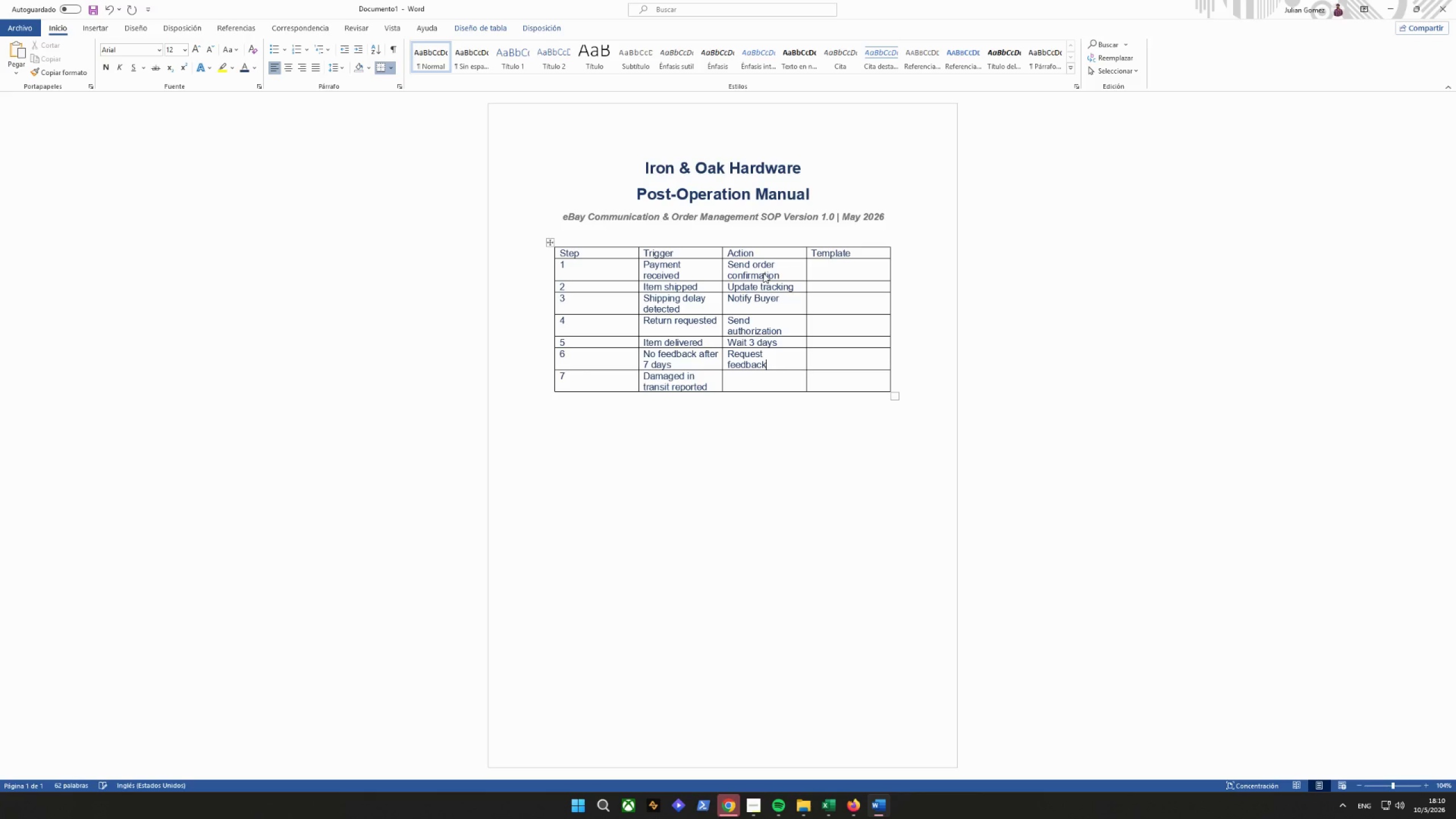 
wait(8.76)
 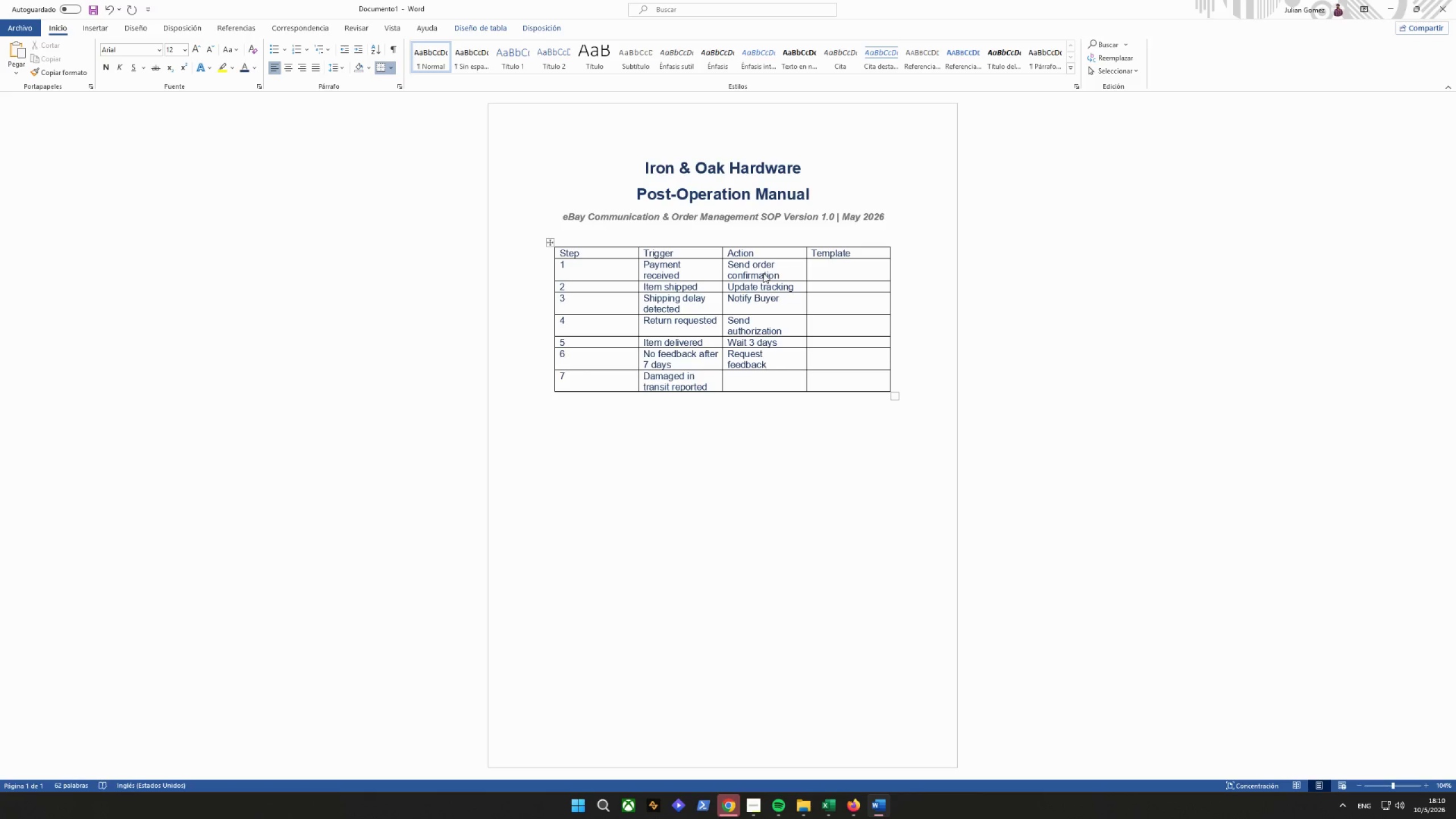 
left_click([742, 379])
 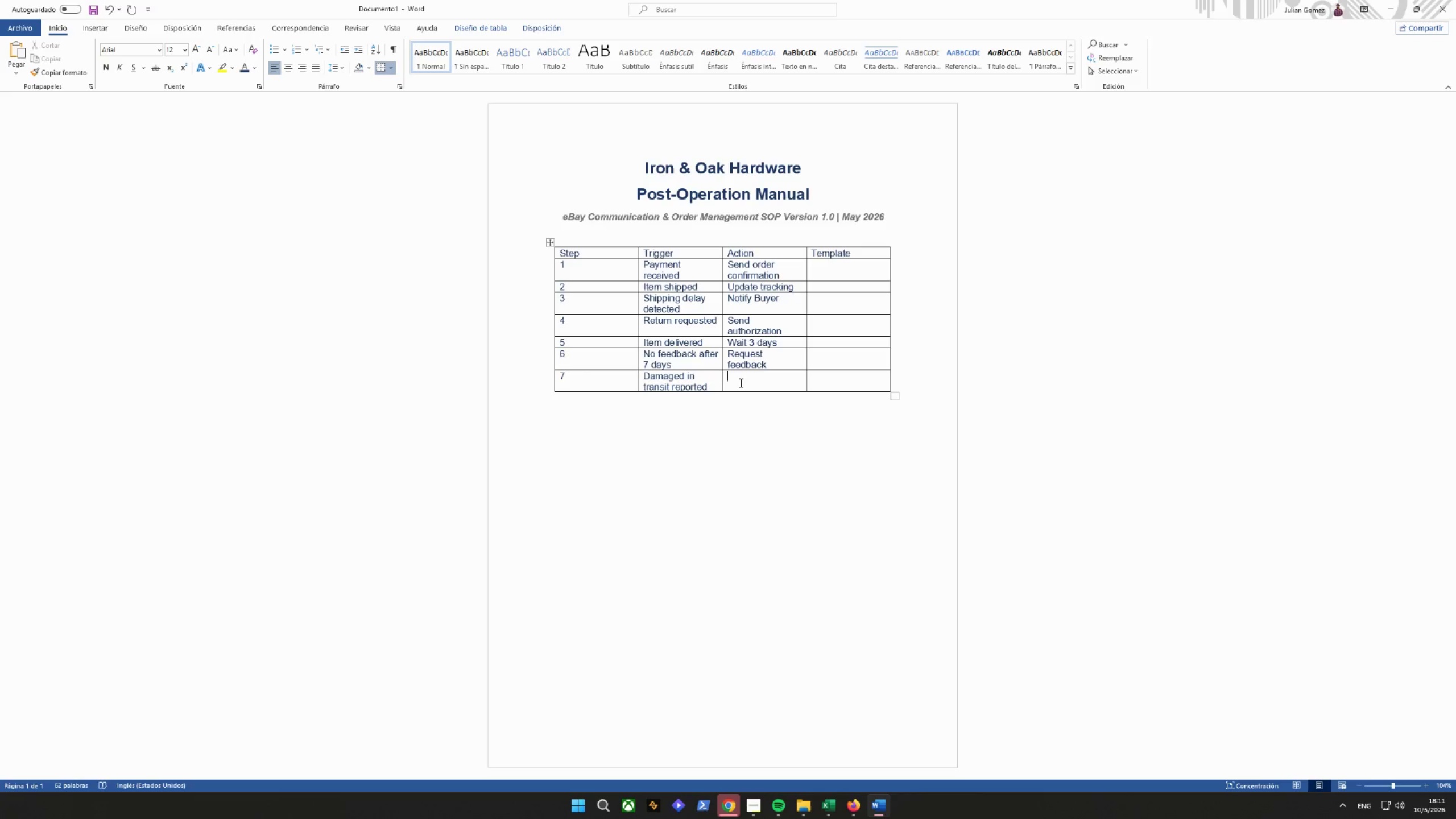 
type(Send resolution)
 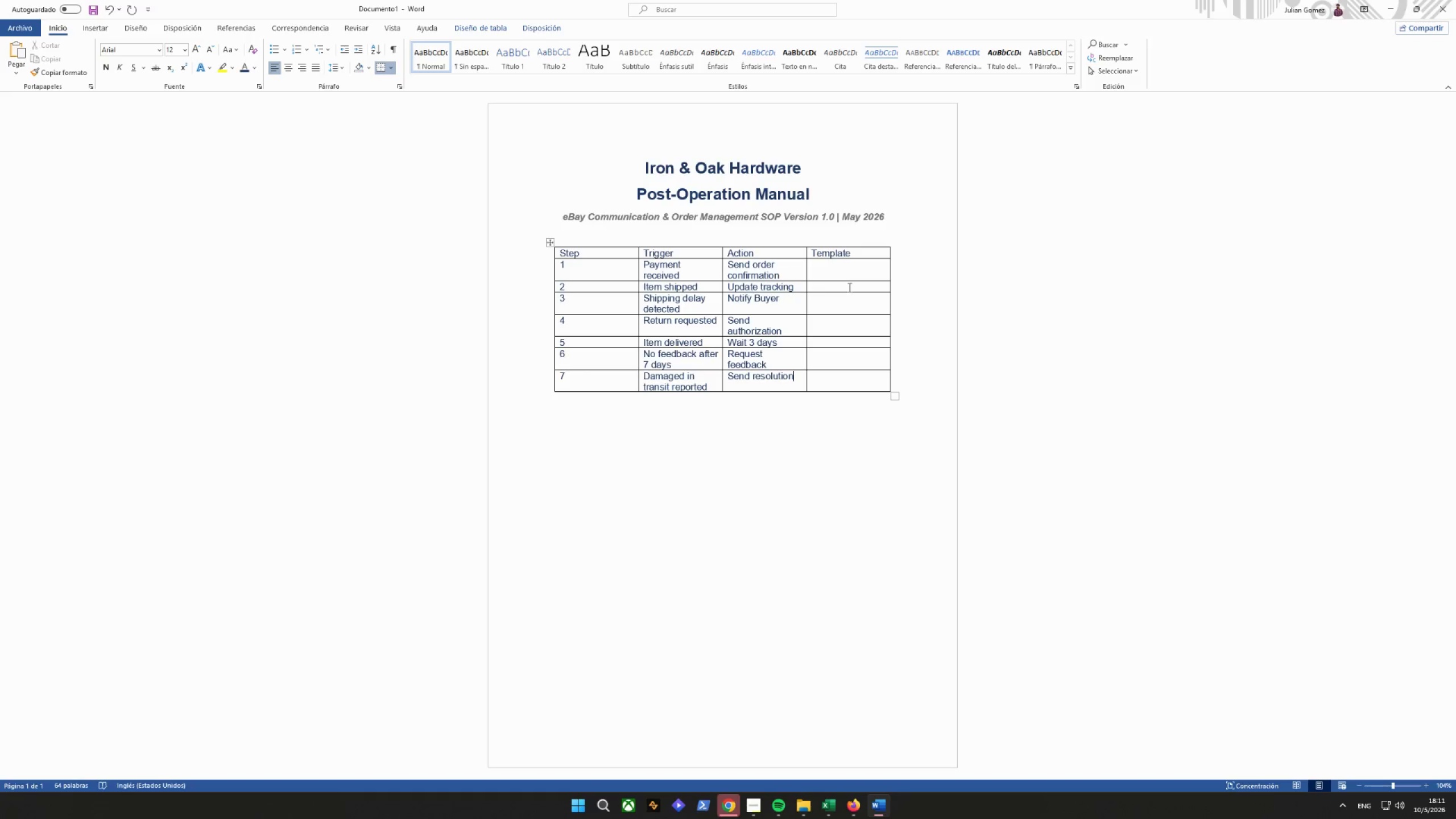 
left_click([847, 270])
 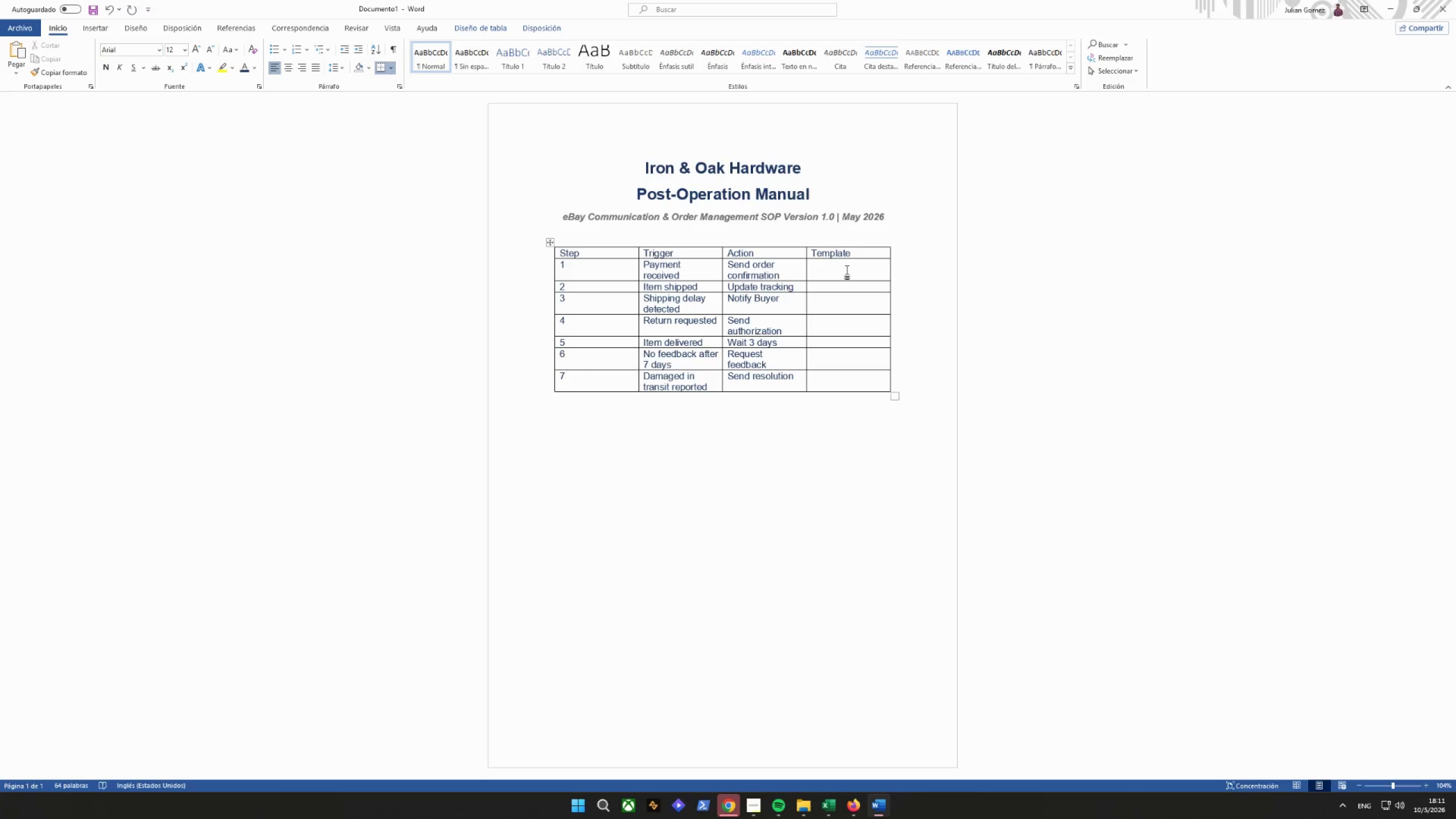 
type(Template 1)
key(Tab)
 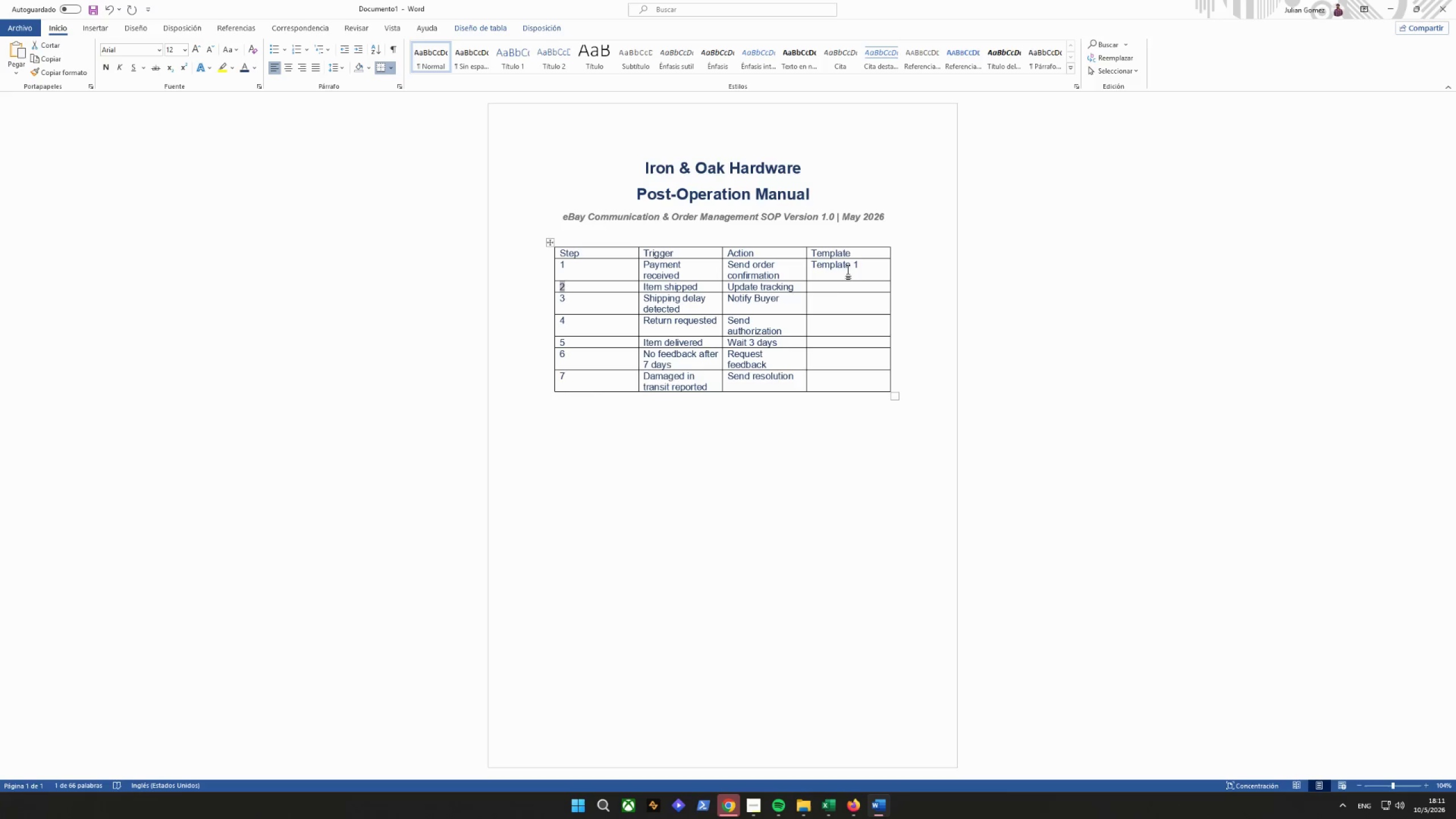 
type(Automatic)
 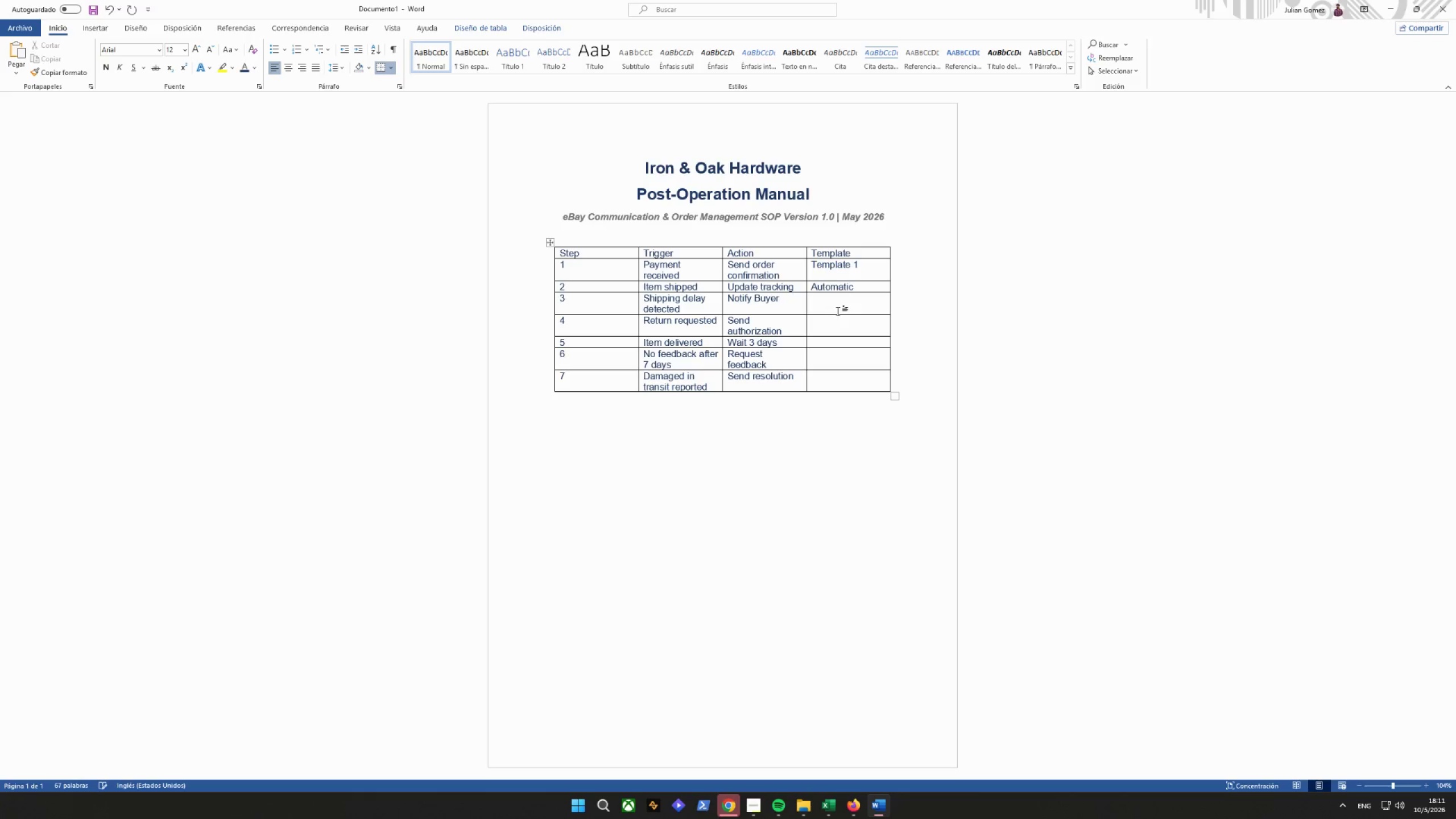 
type(t)
key(Backspace)
type(t)
key(Backspace)
type(Y)
key(Backspace)
type(Template 2)
 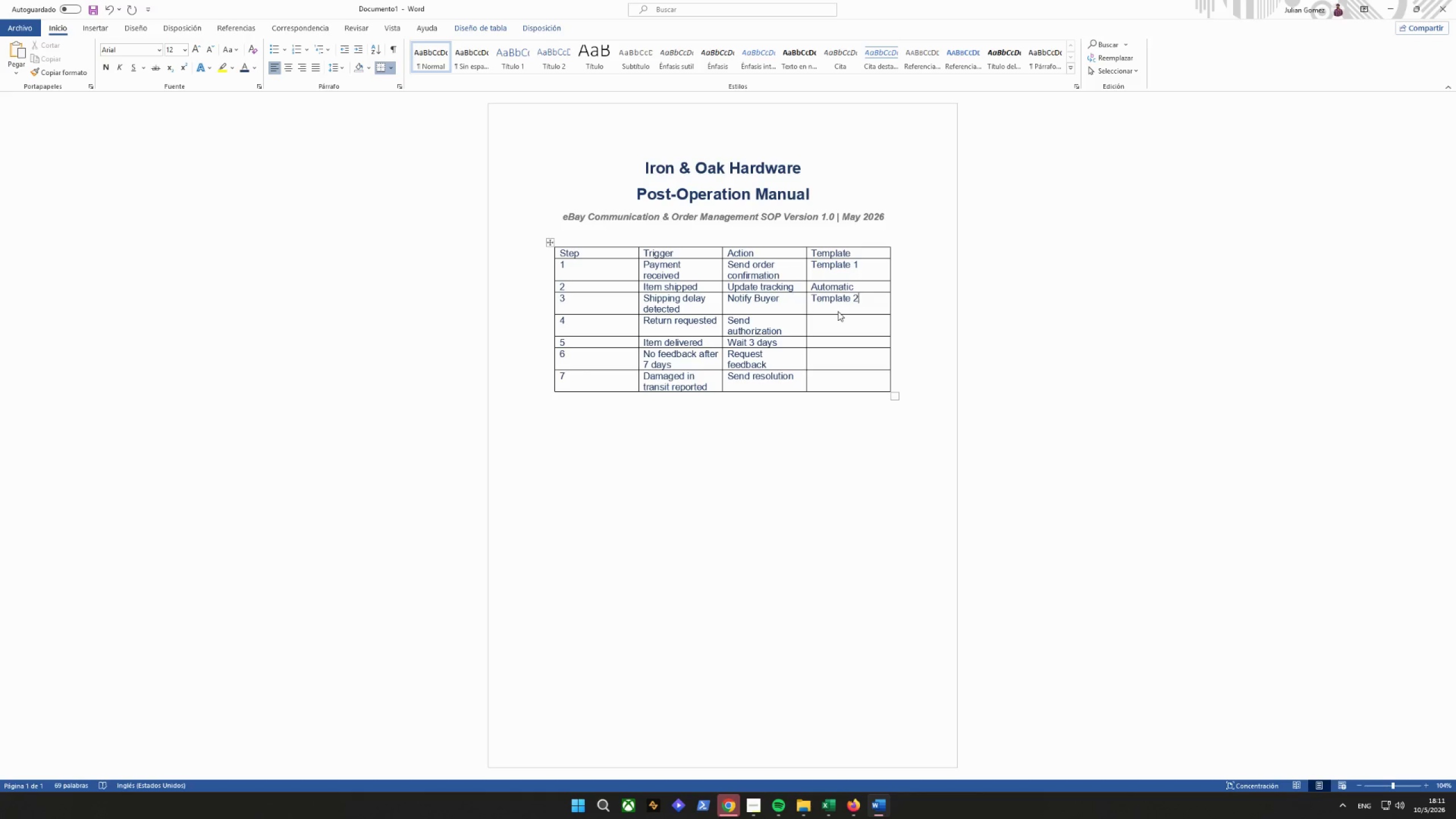 
left_click([843, 328])
 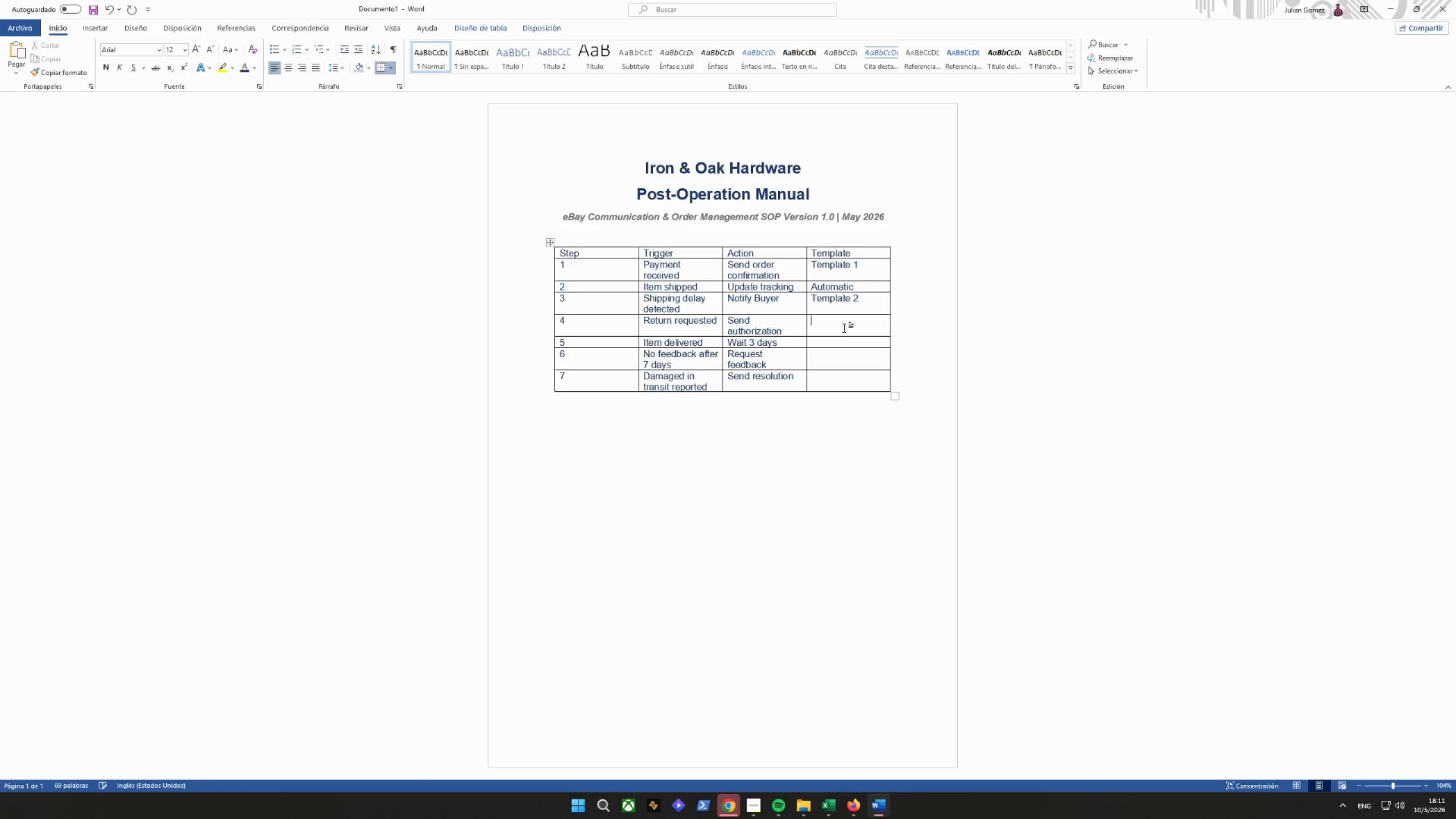 
type(Template 3)
 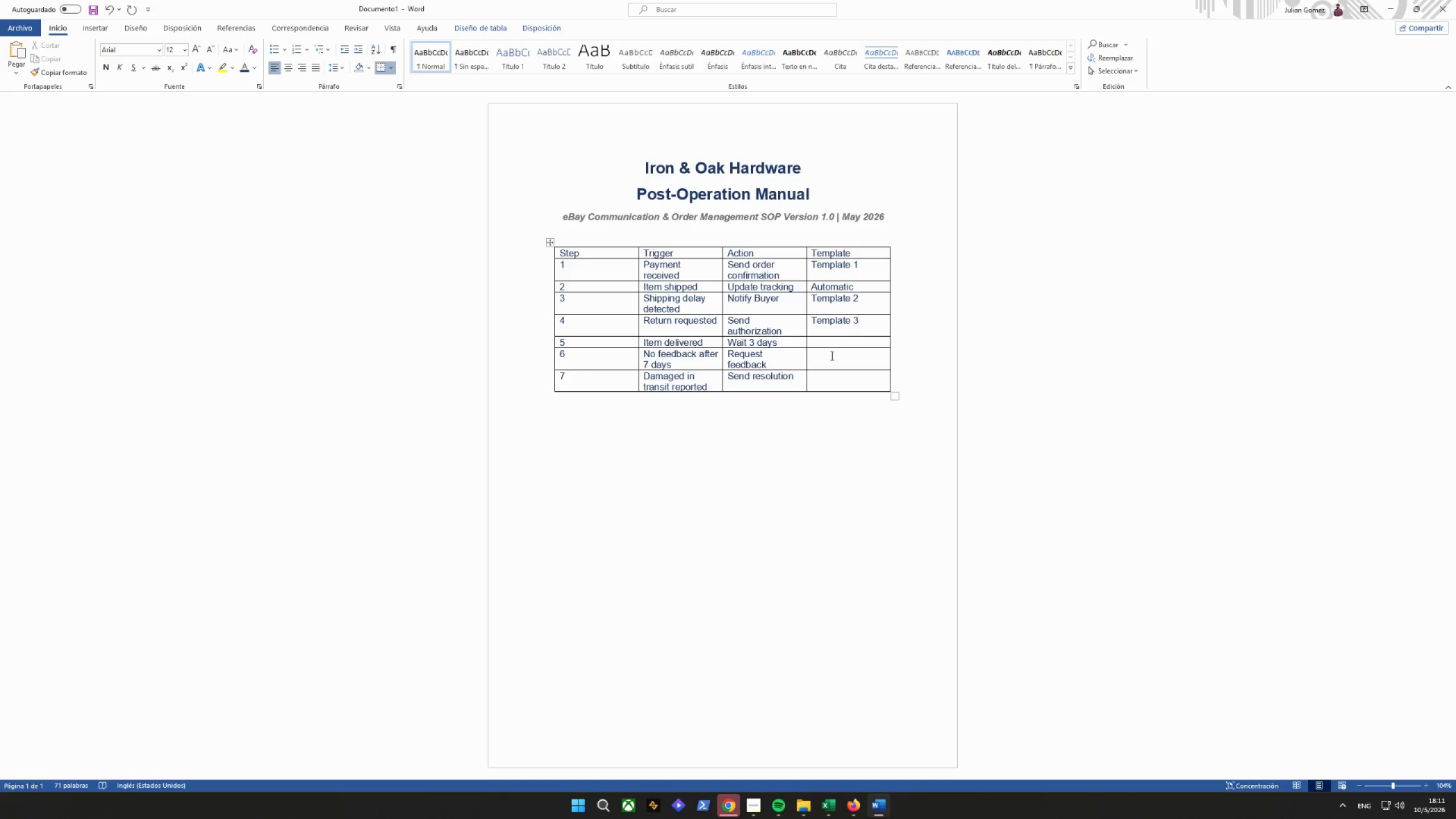 
left_click([834, 341])
 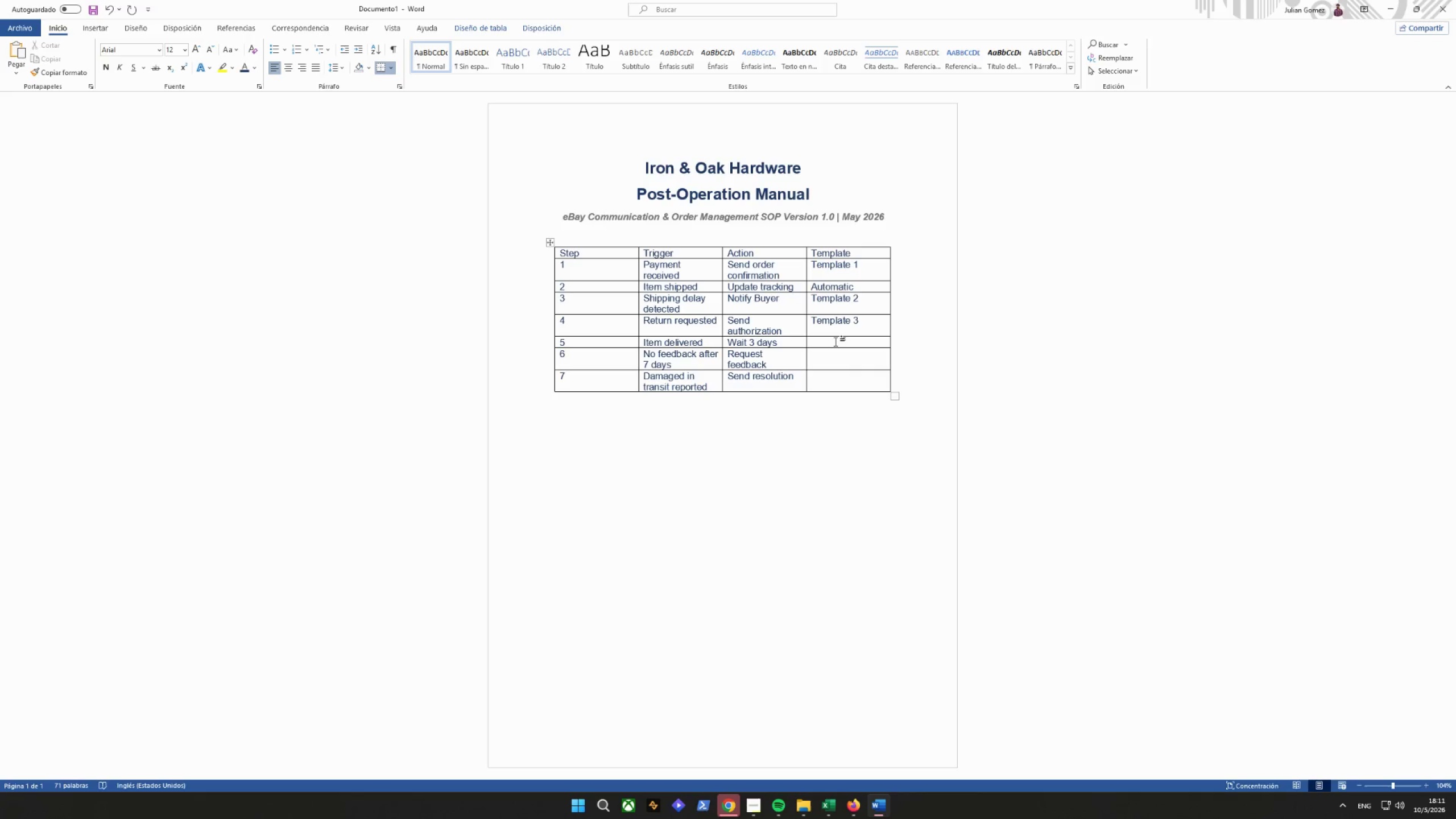 
key(Minus)
 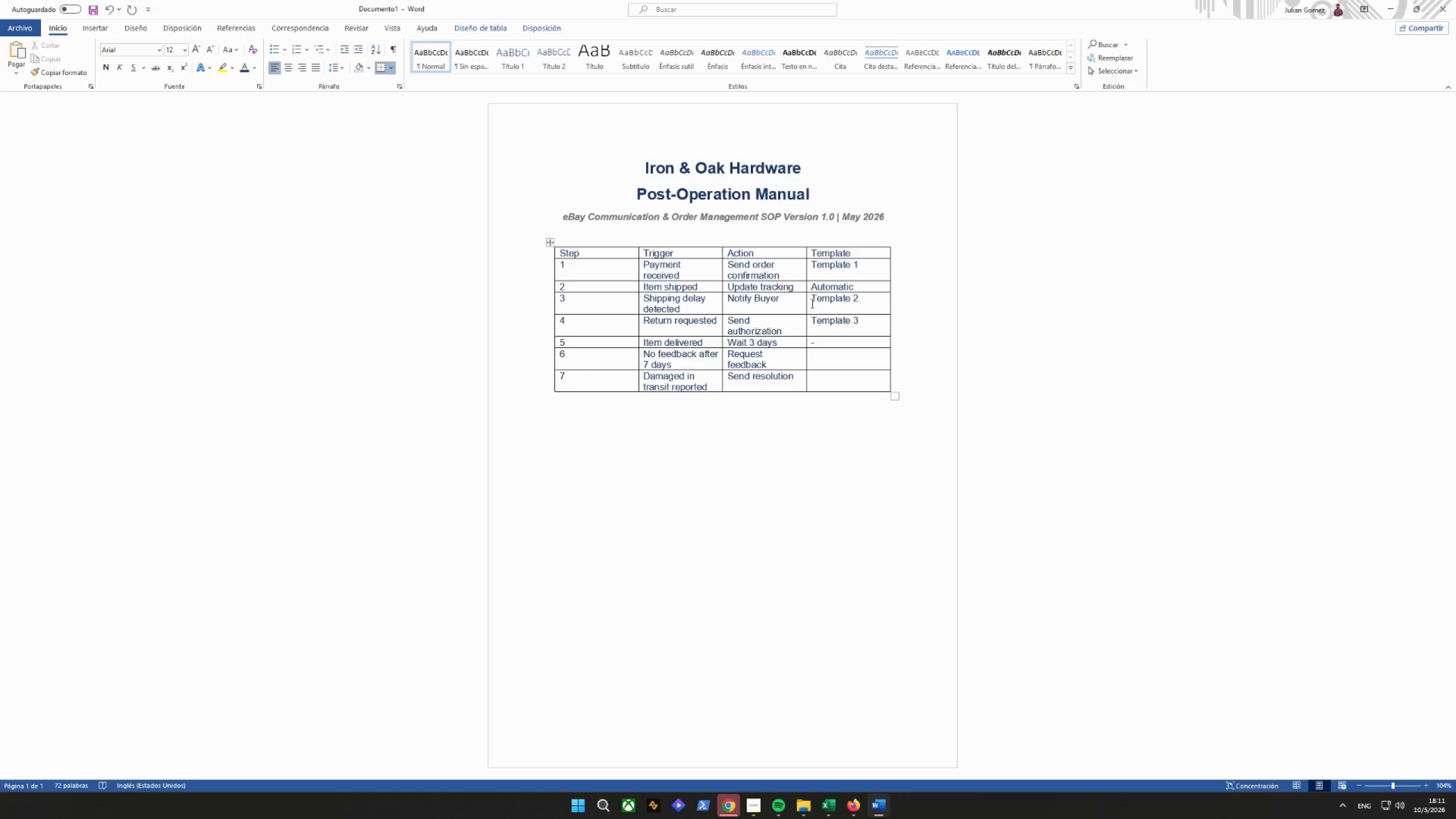 
left_click([832, 355])
 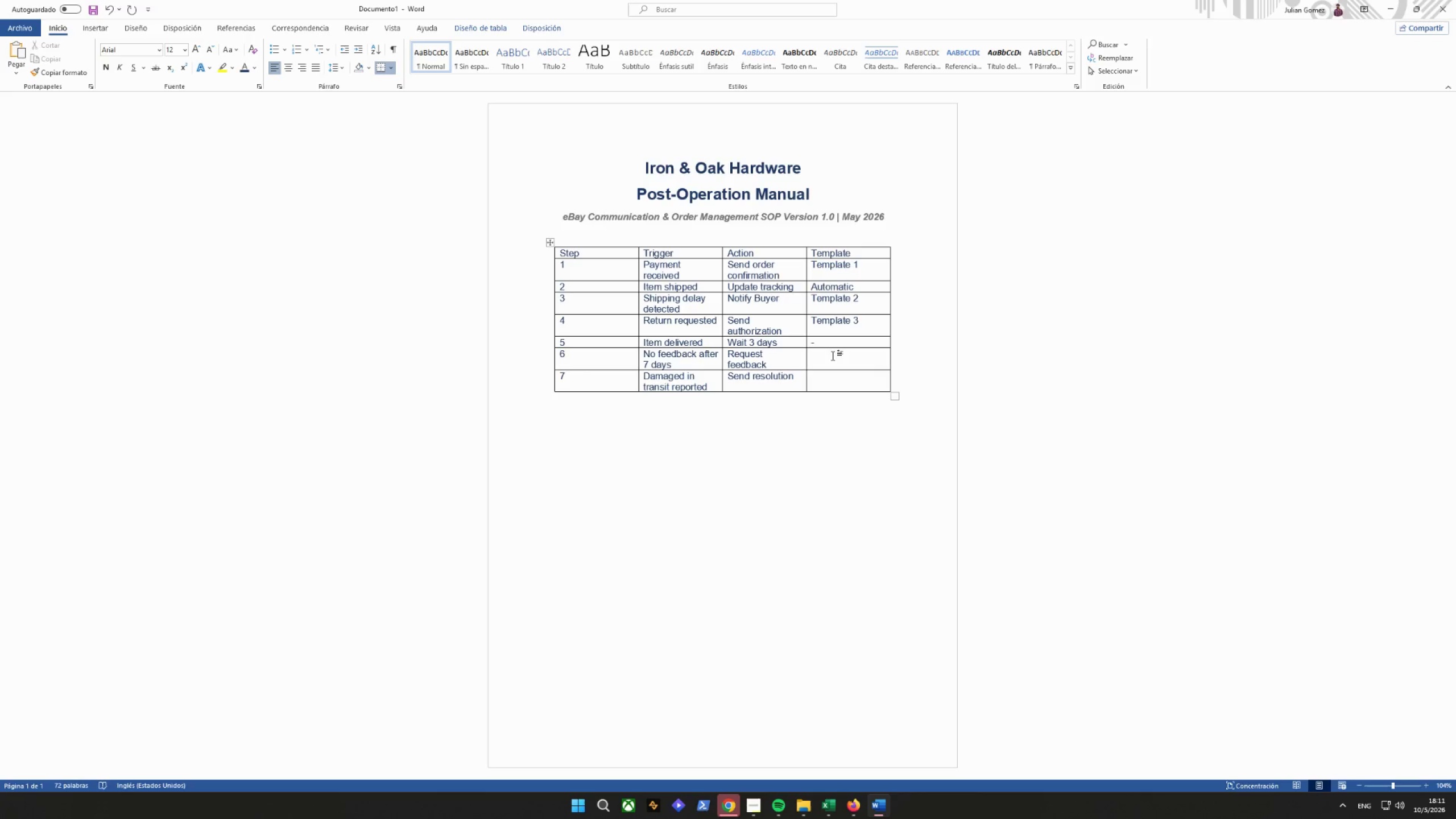 
type(Template 4)
 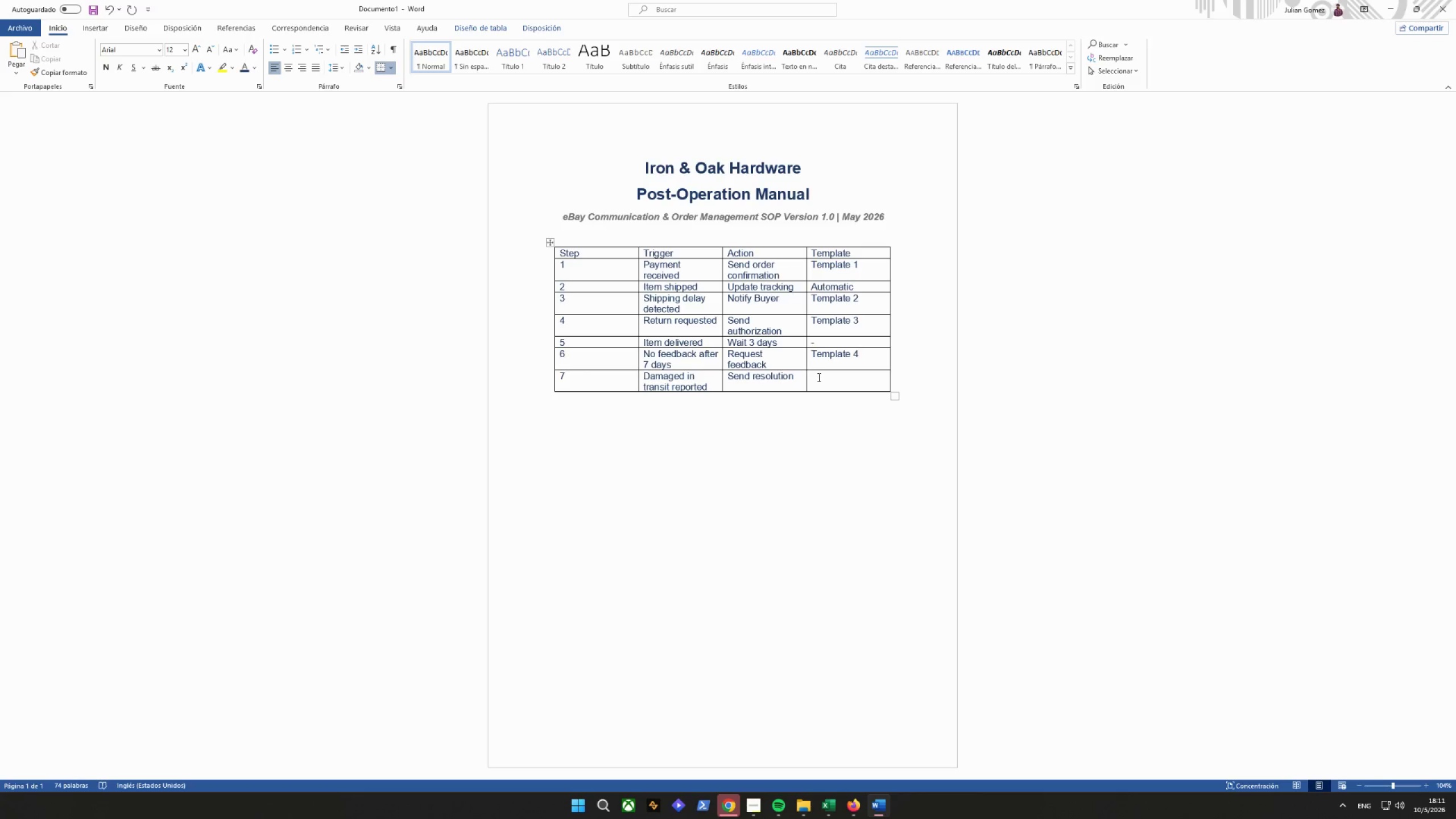 
type(Template 5)
 